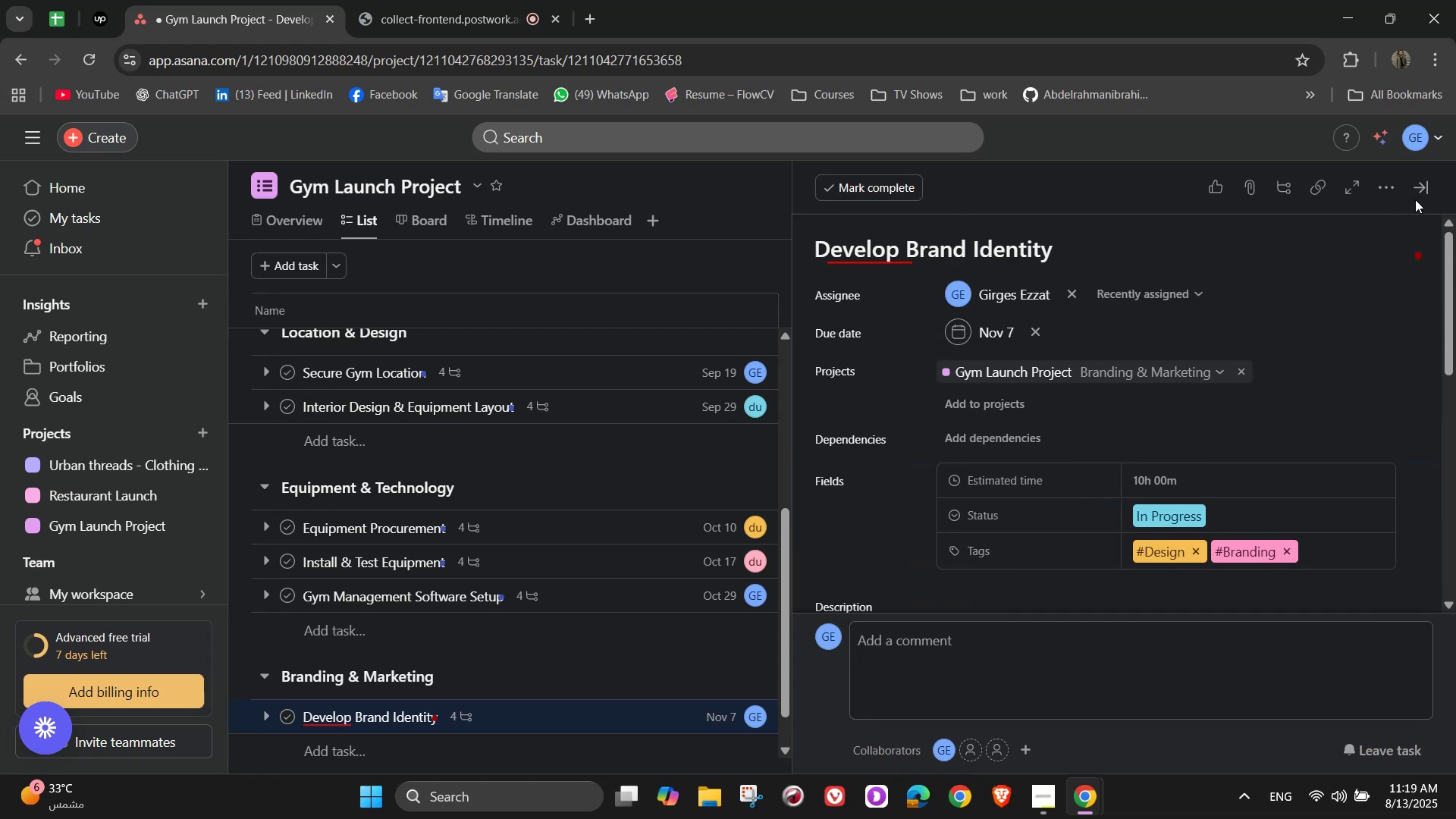 
left_click([1421, 193])
 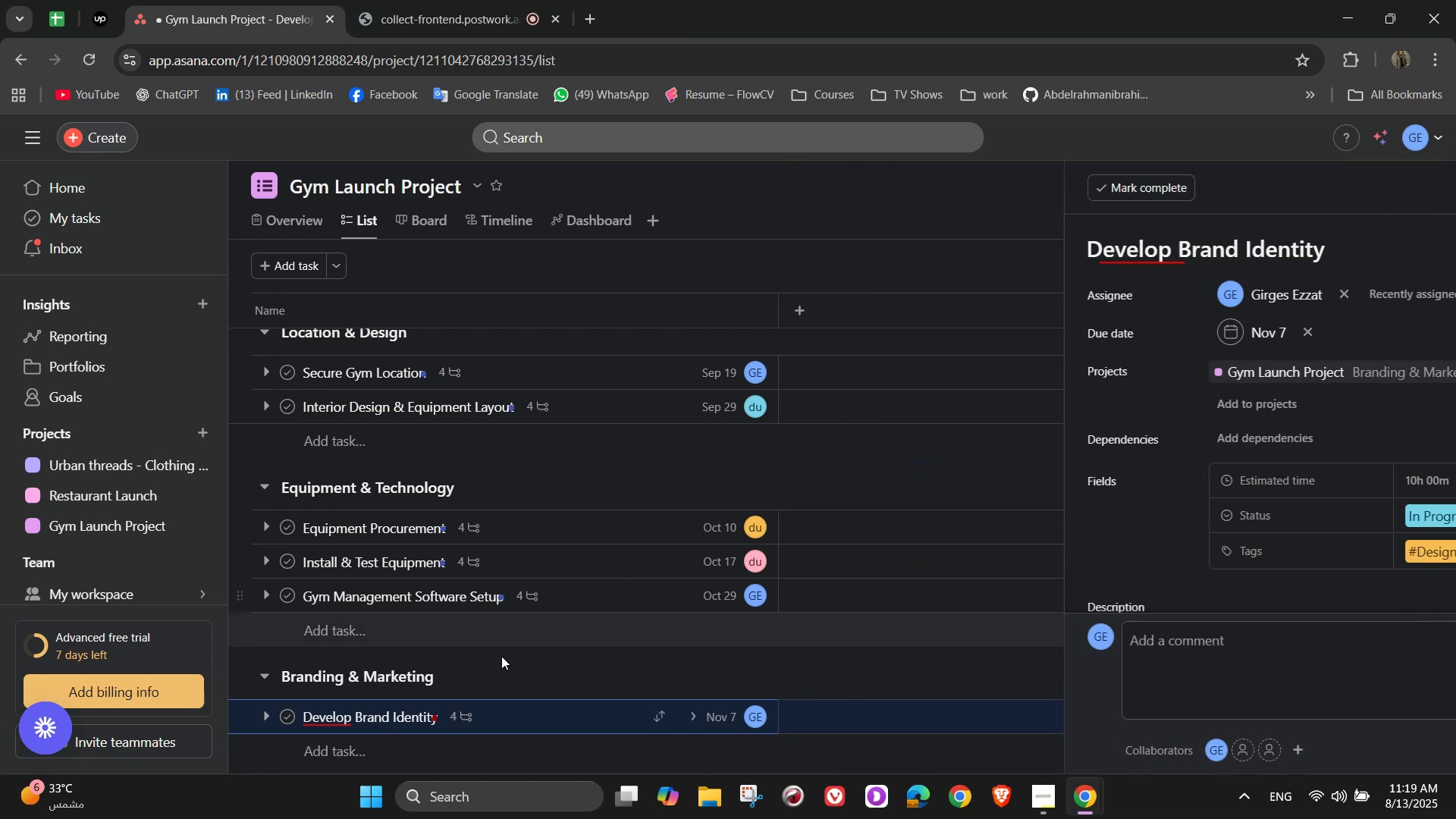 
scroll: coordinate [500, 639], scroll_direction: down, amount: 3.0
 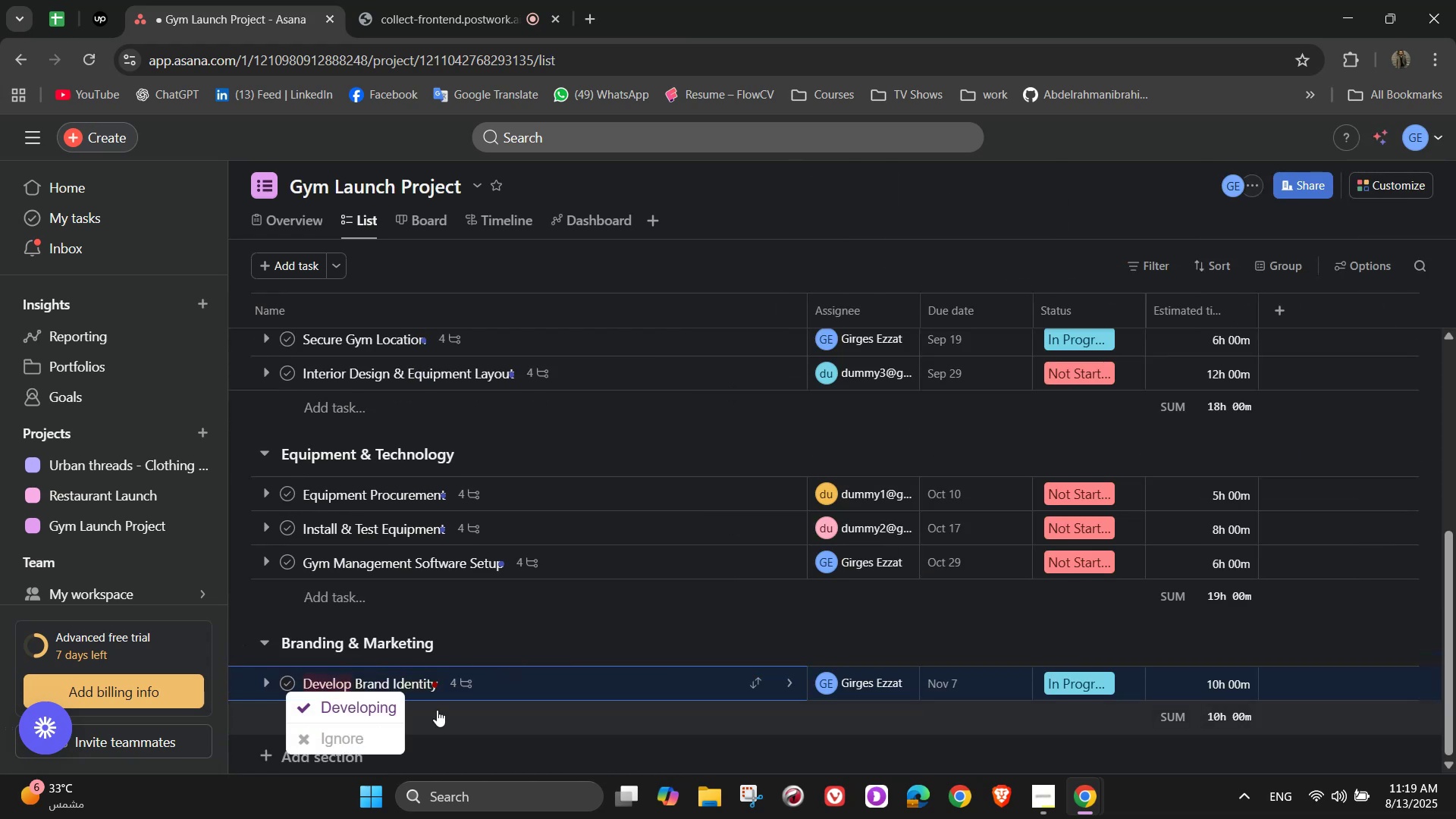 
left_click([447, 713])
 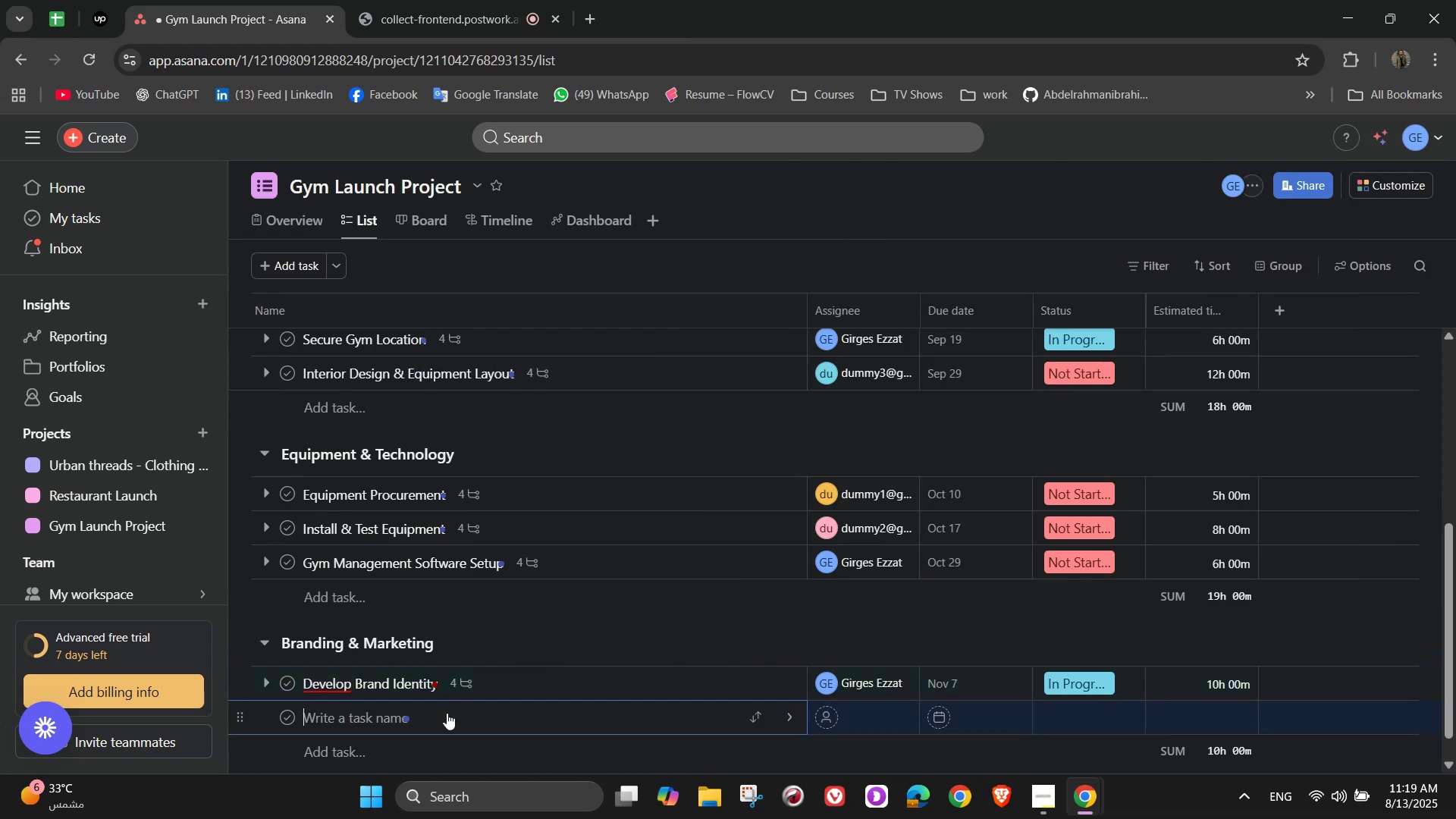 
wait(8.29)
 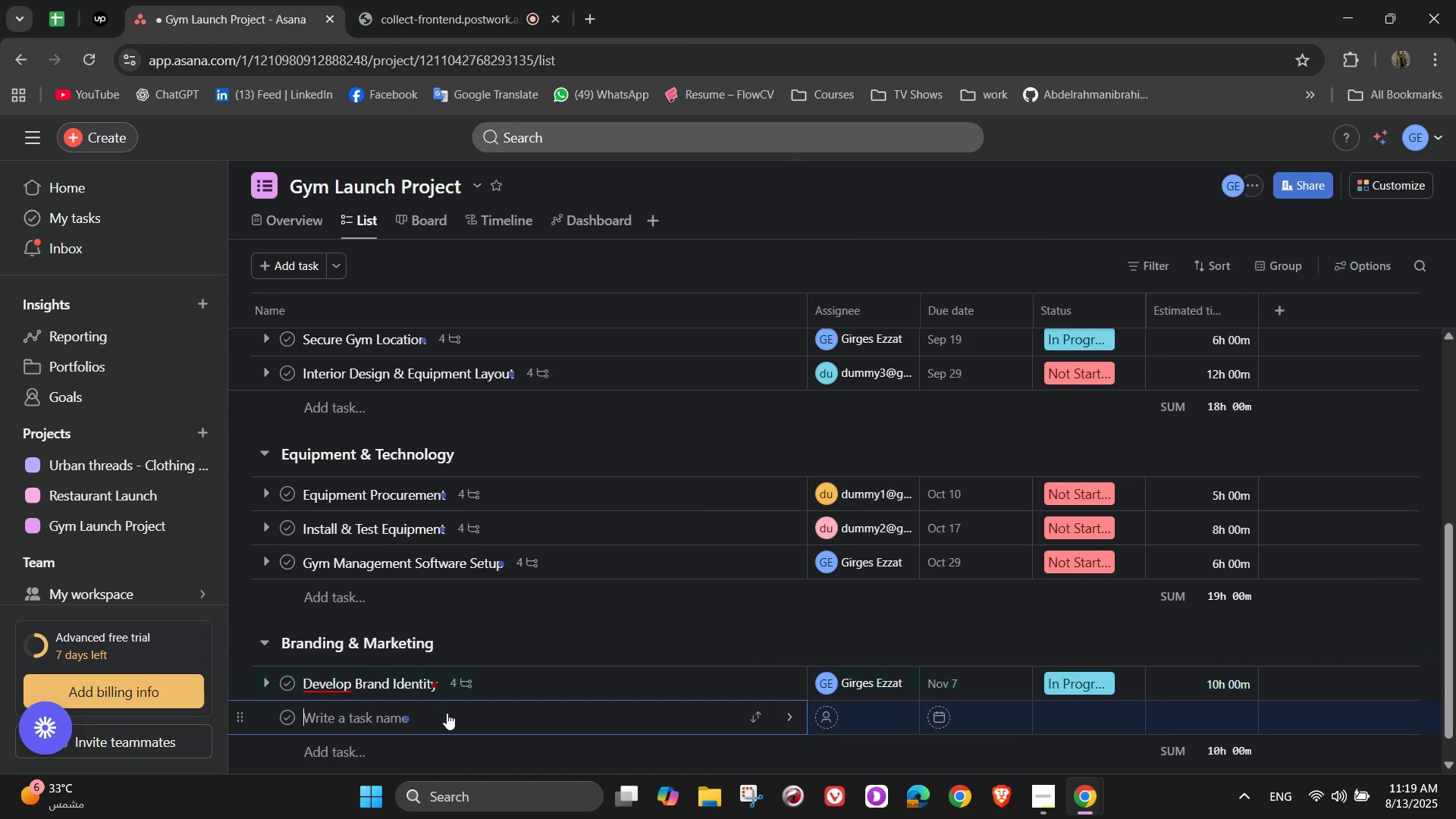 
hold_key(key=ShiftLeft, duration=0.34)
 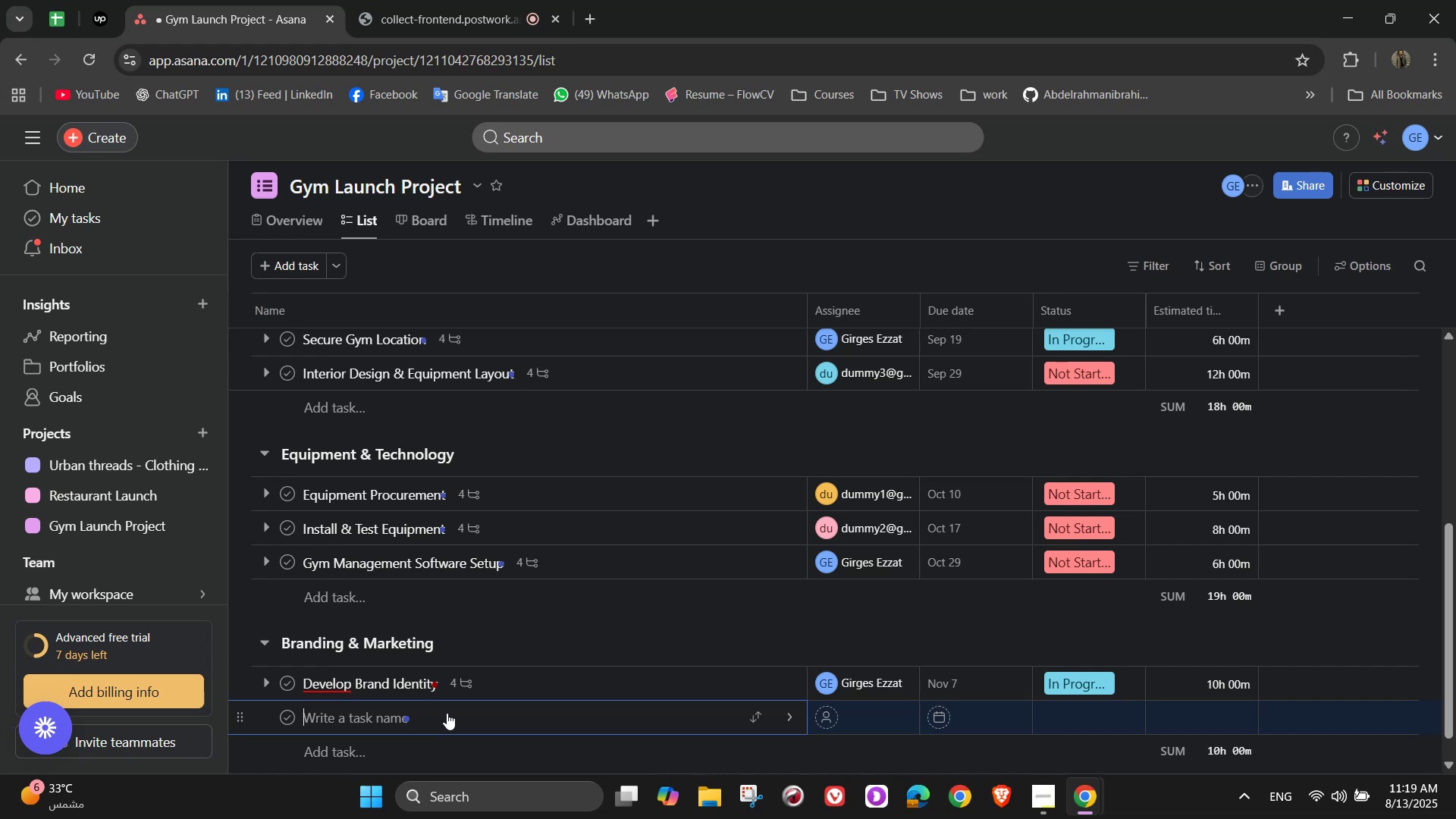 
type(Website & )
 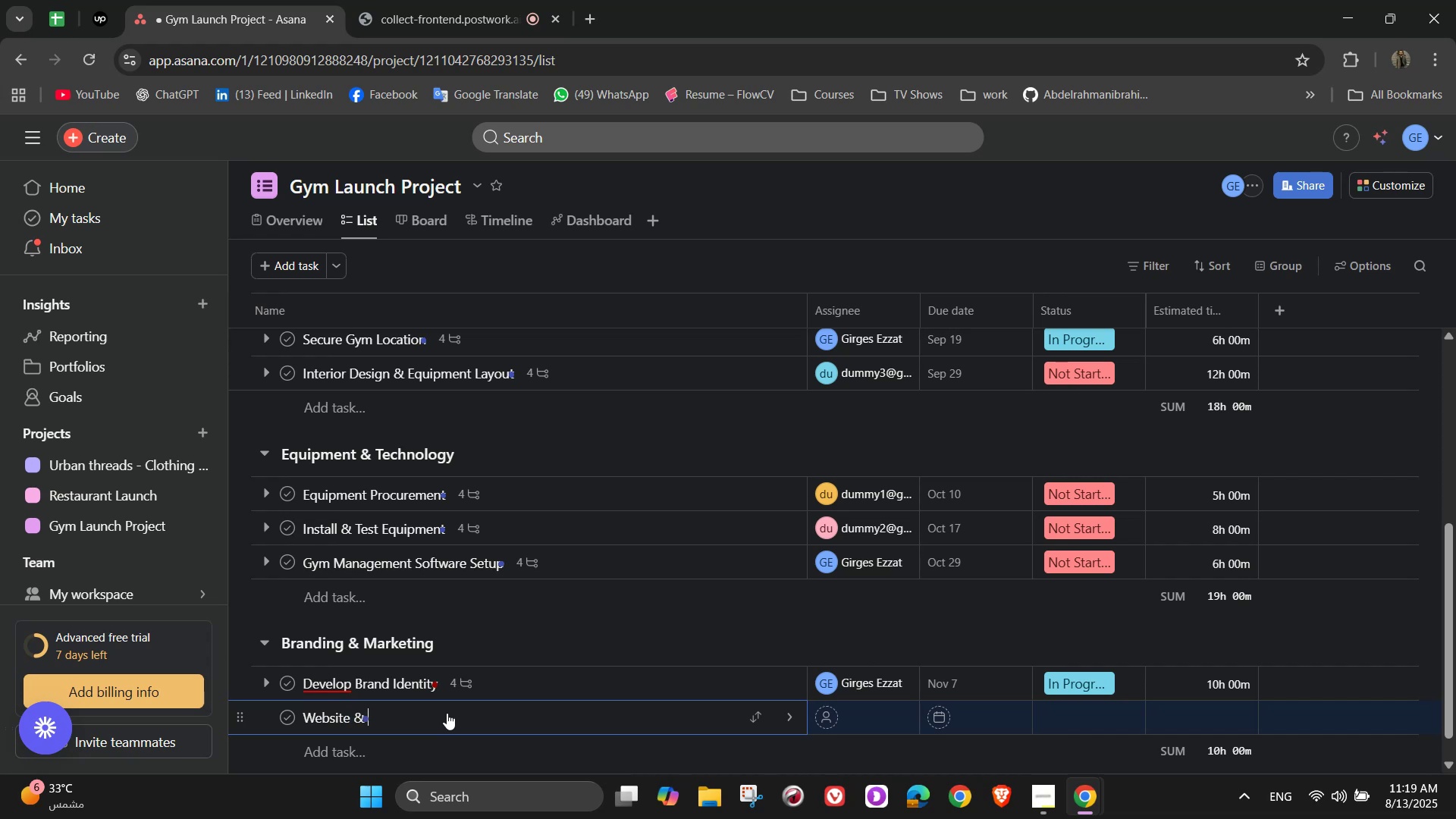 
hold_key(key=ShiftLeft, duration=0.45)
 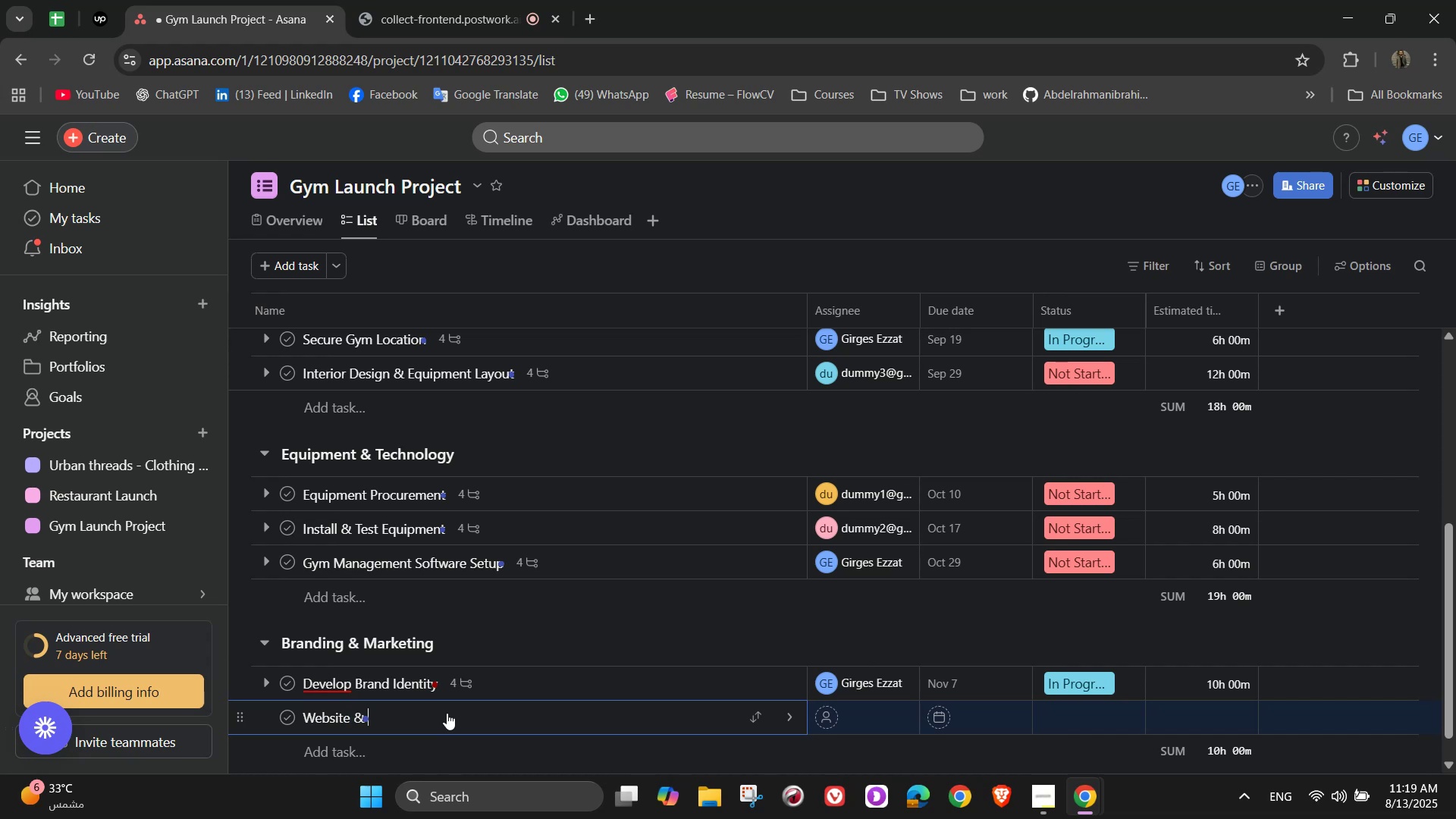 
type(Social <)
key(Backspace)
type(Media Launch)
 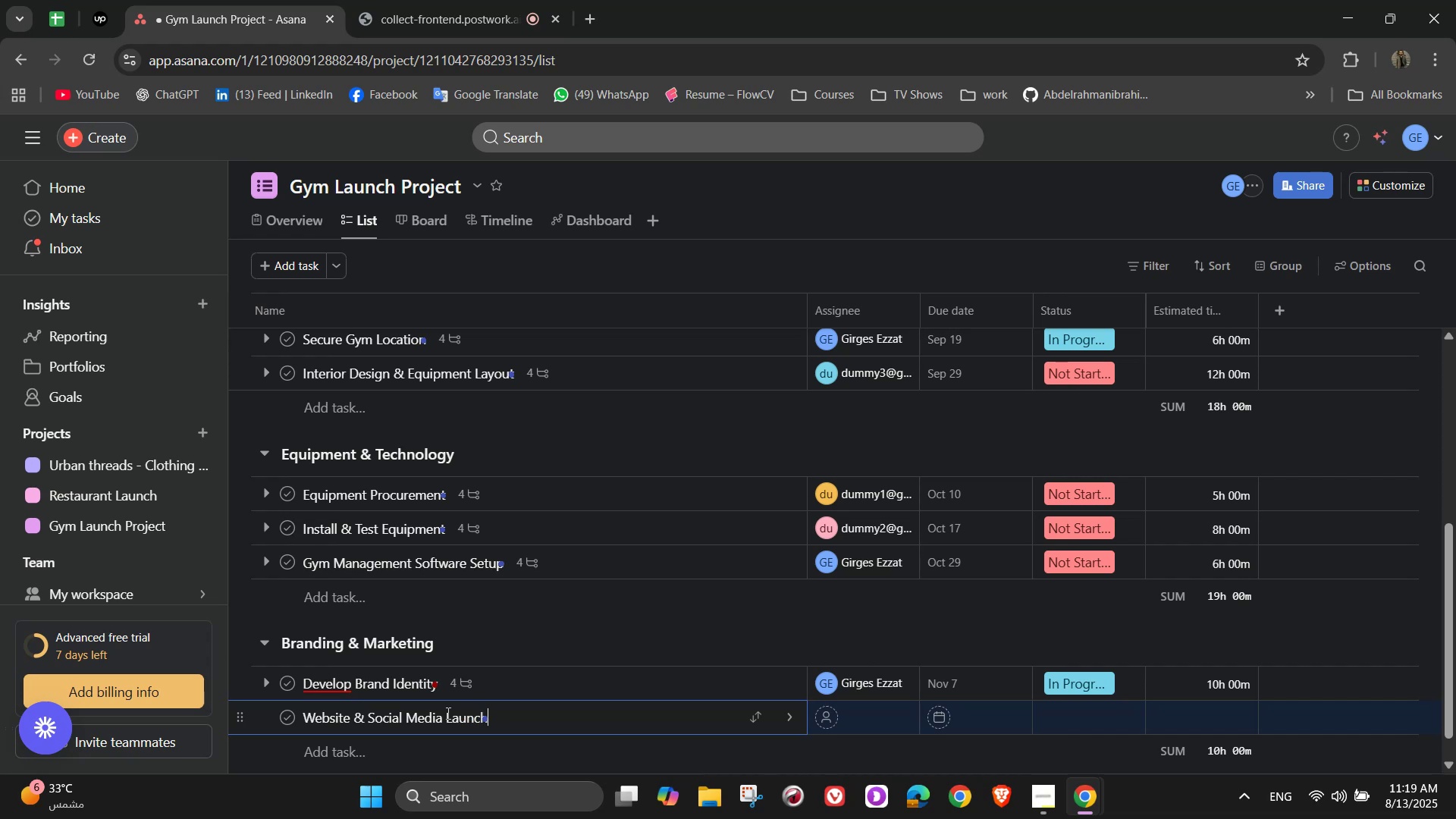 
left_click([802, 713])
 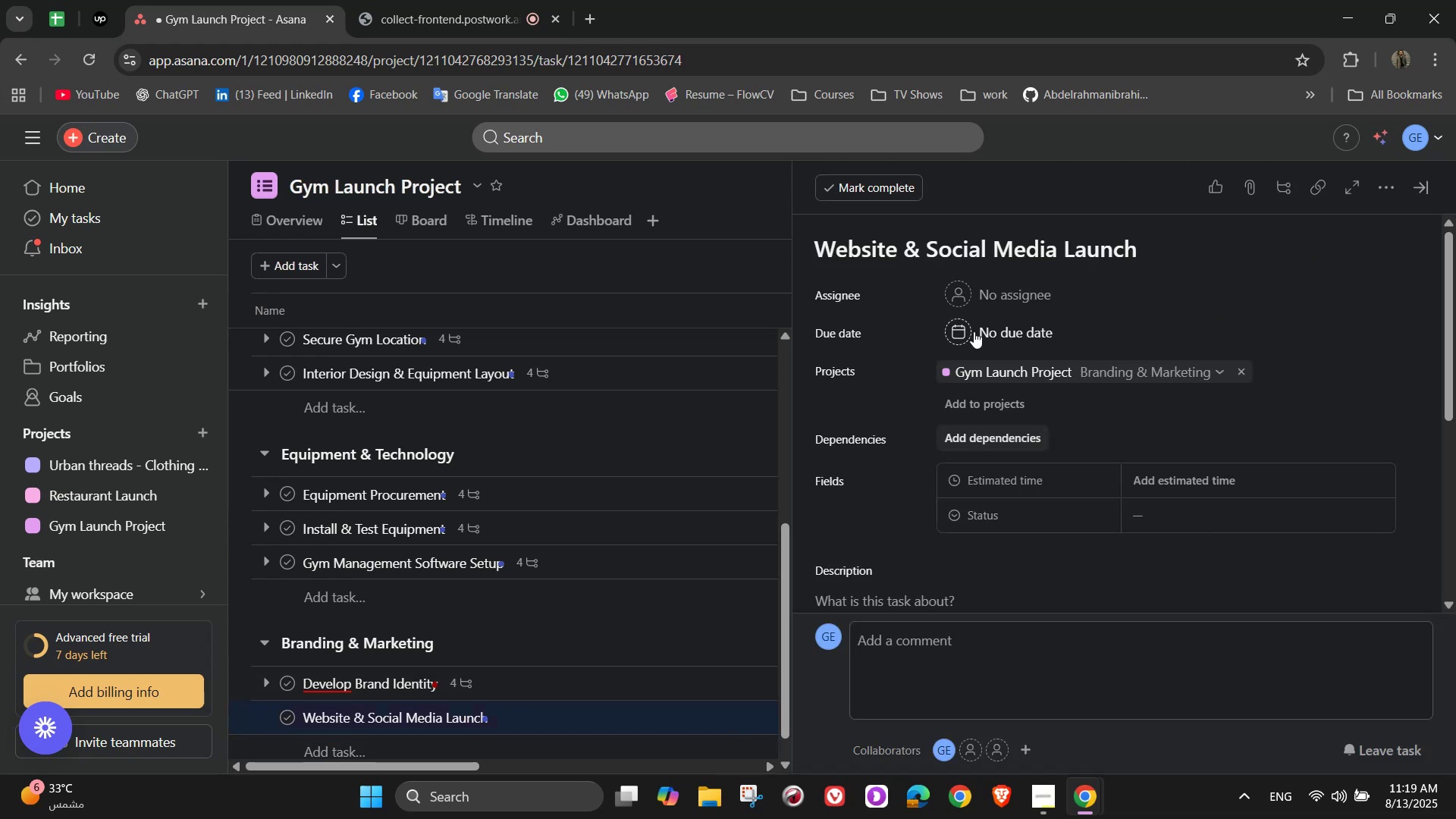 
left_click([981, 303])
 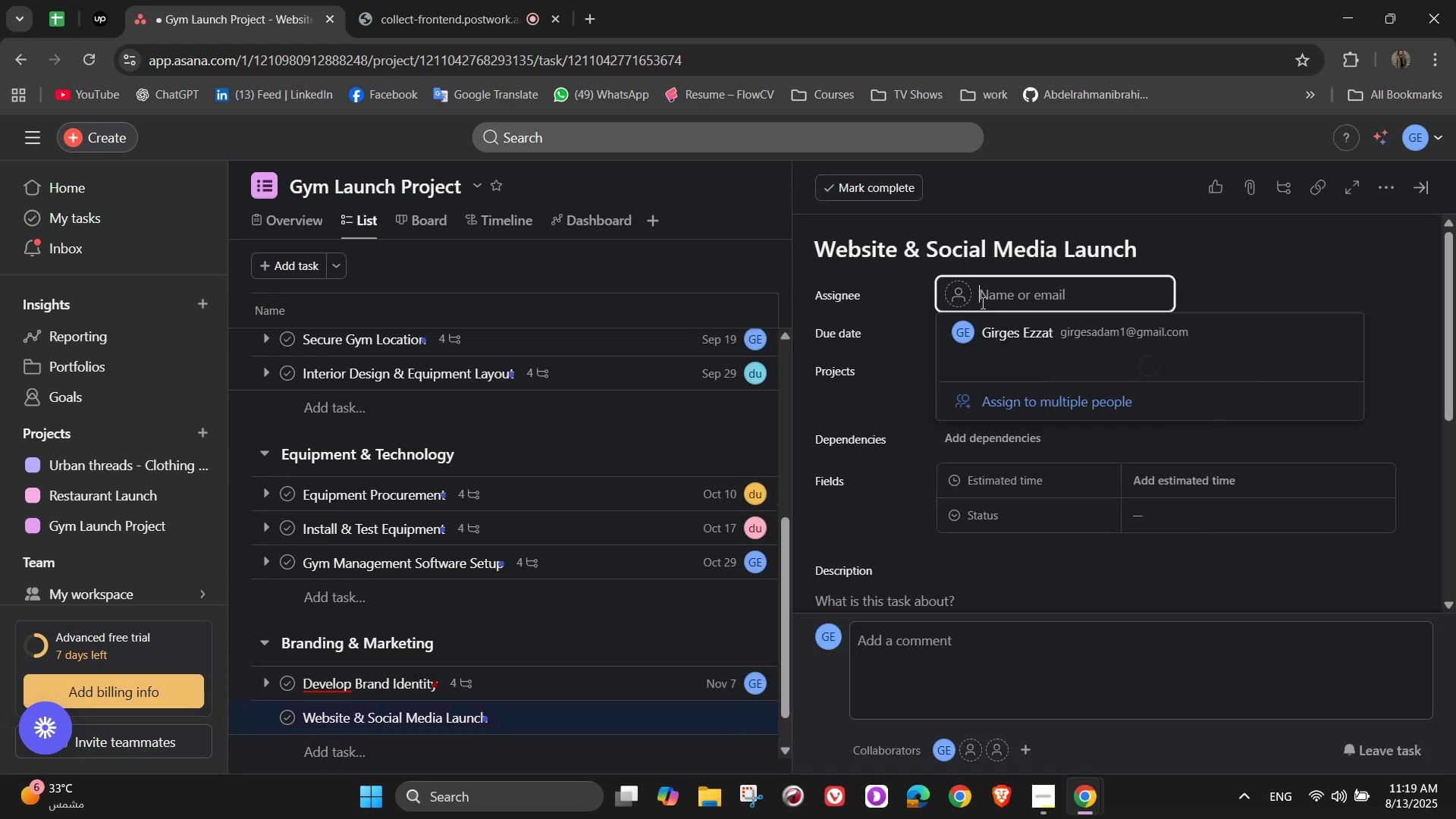 
mouse_move([1026, 335])
 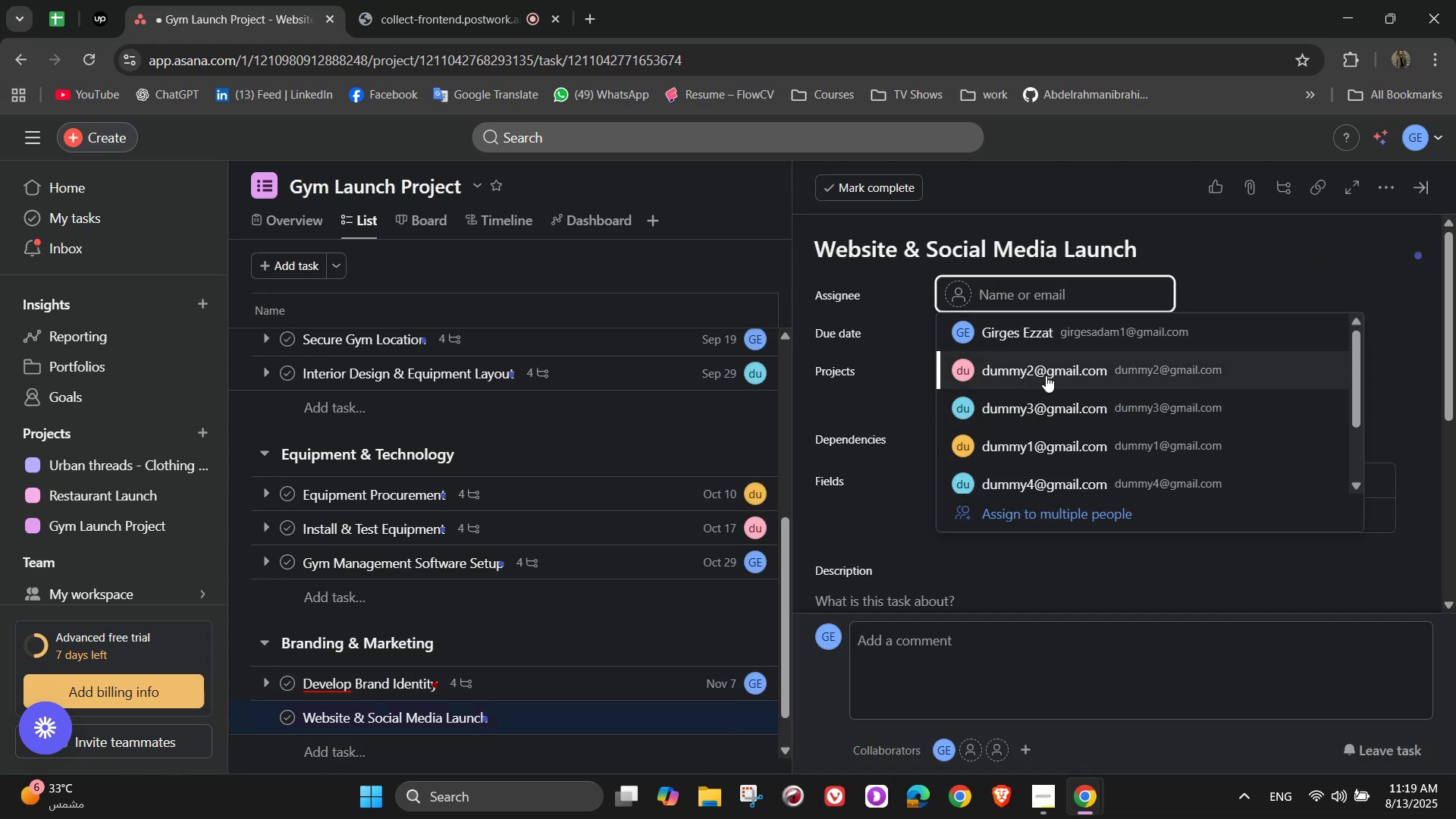 
left_click([1046, 376])
 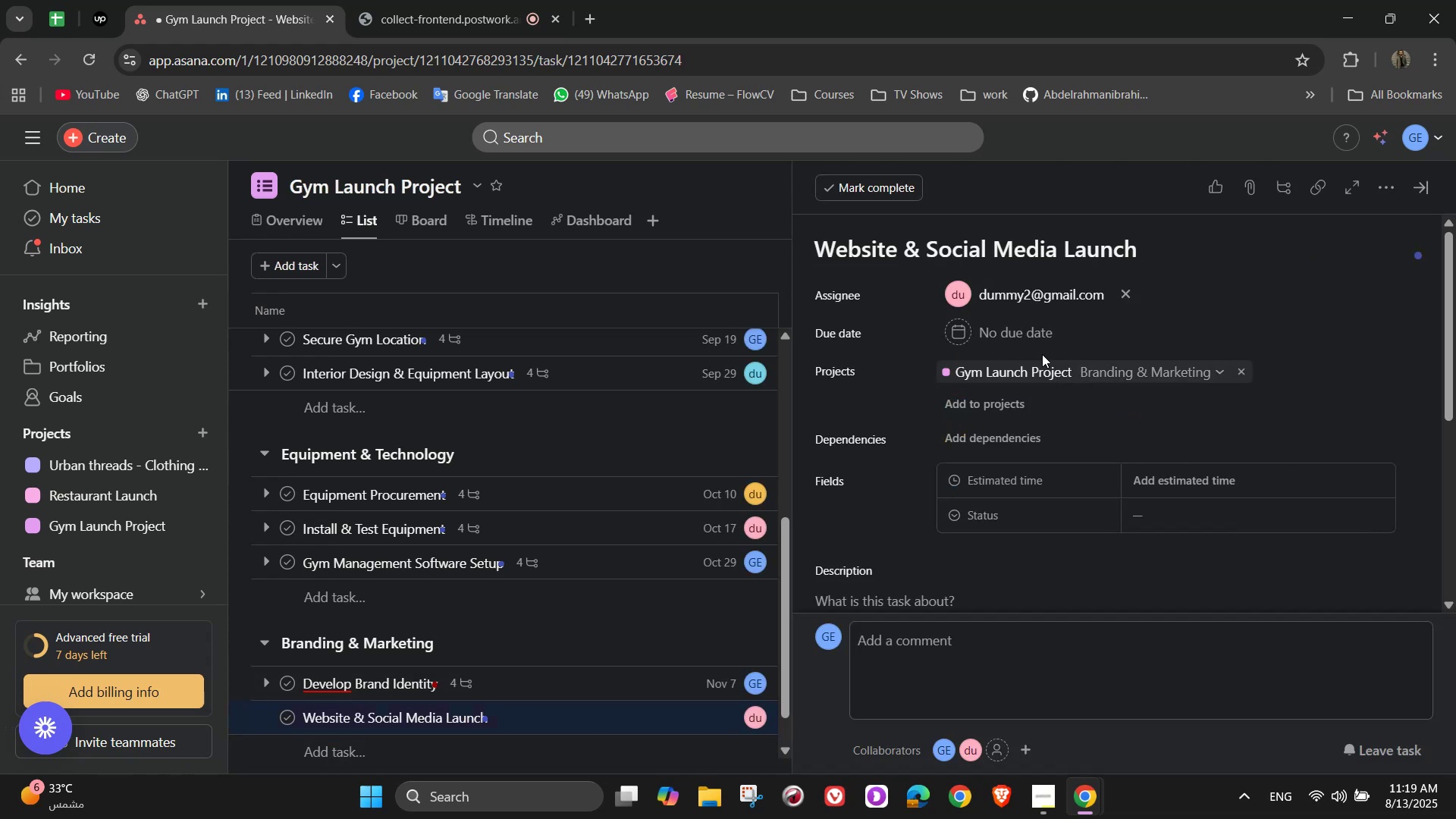 
left_click([1024, 343])
 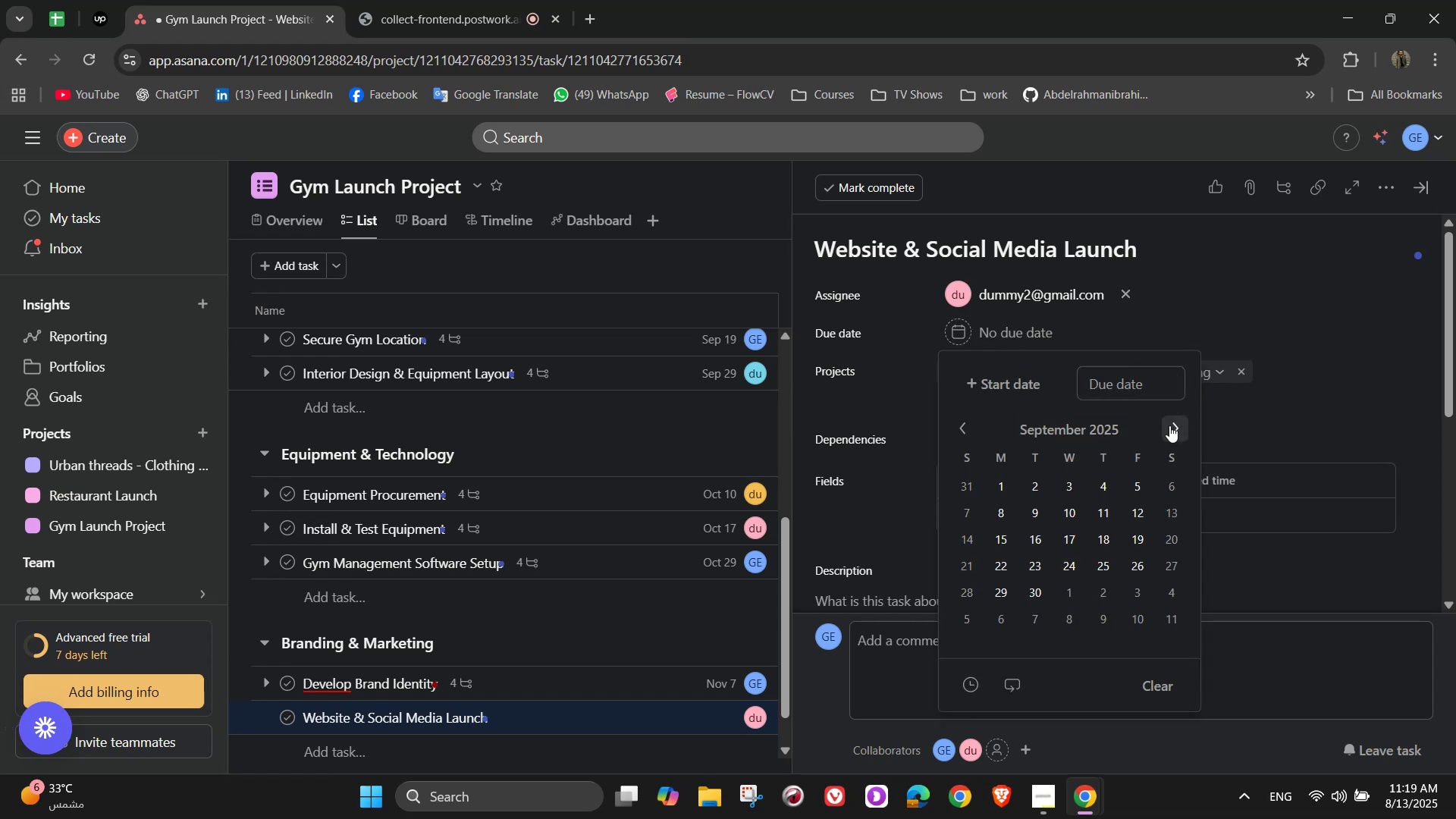 
left_click([1169, 425])
 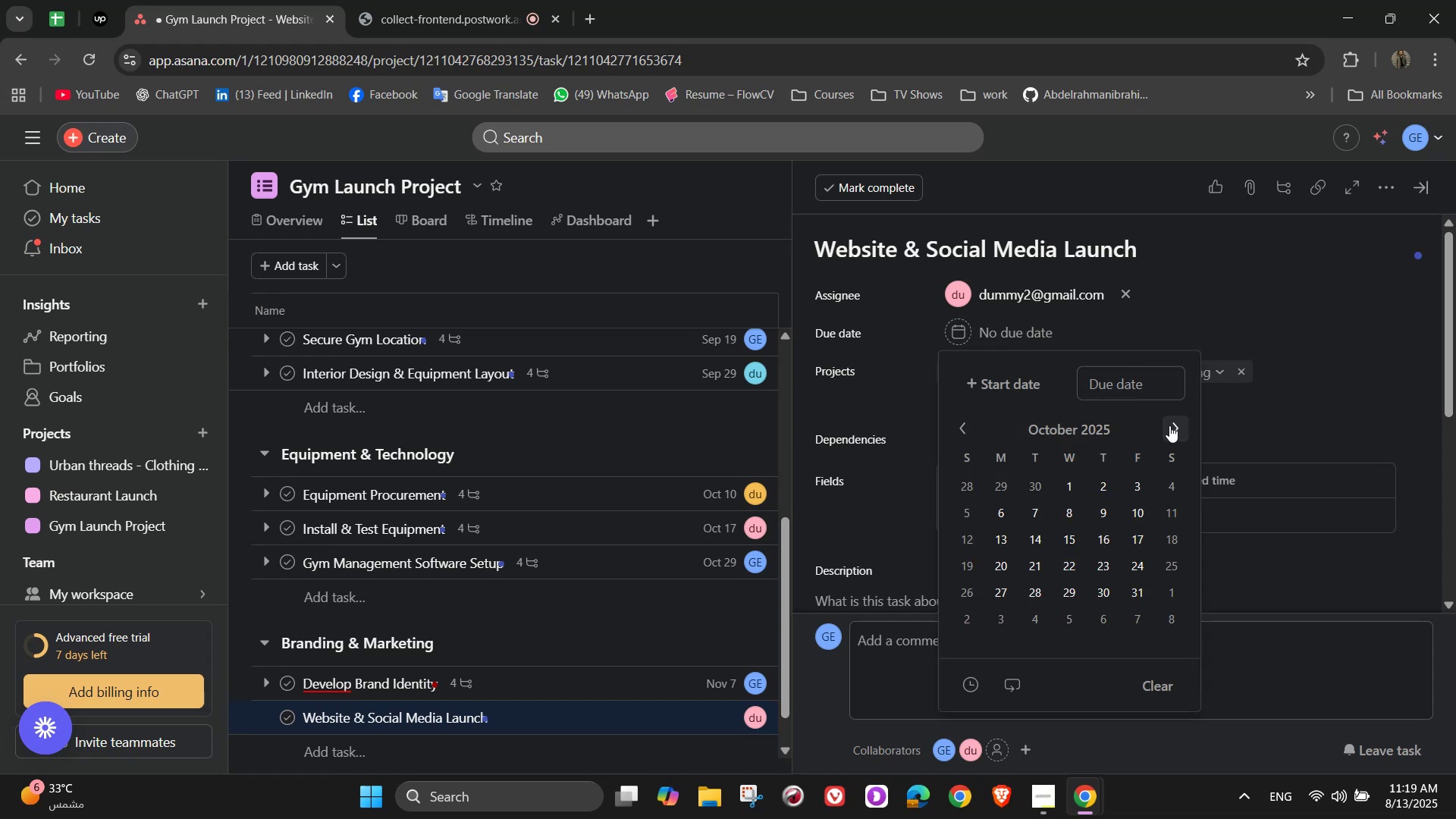 
left_click([1169, 425])
 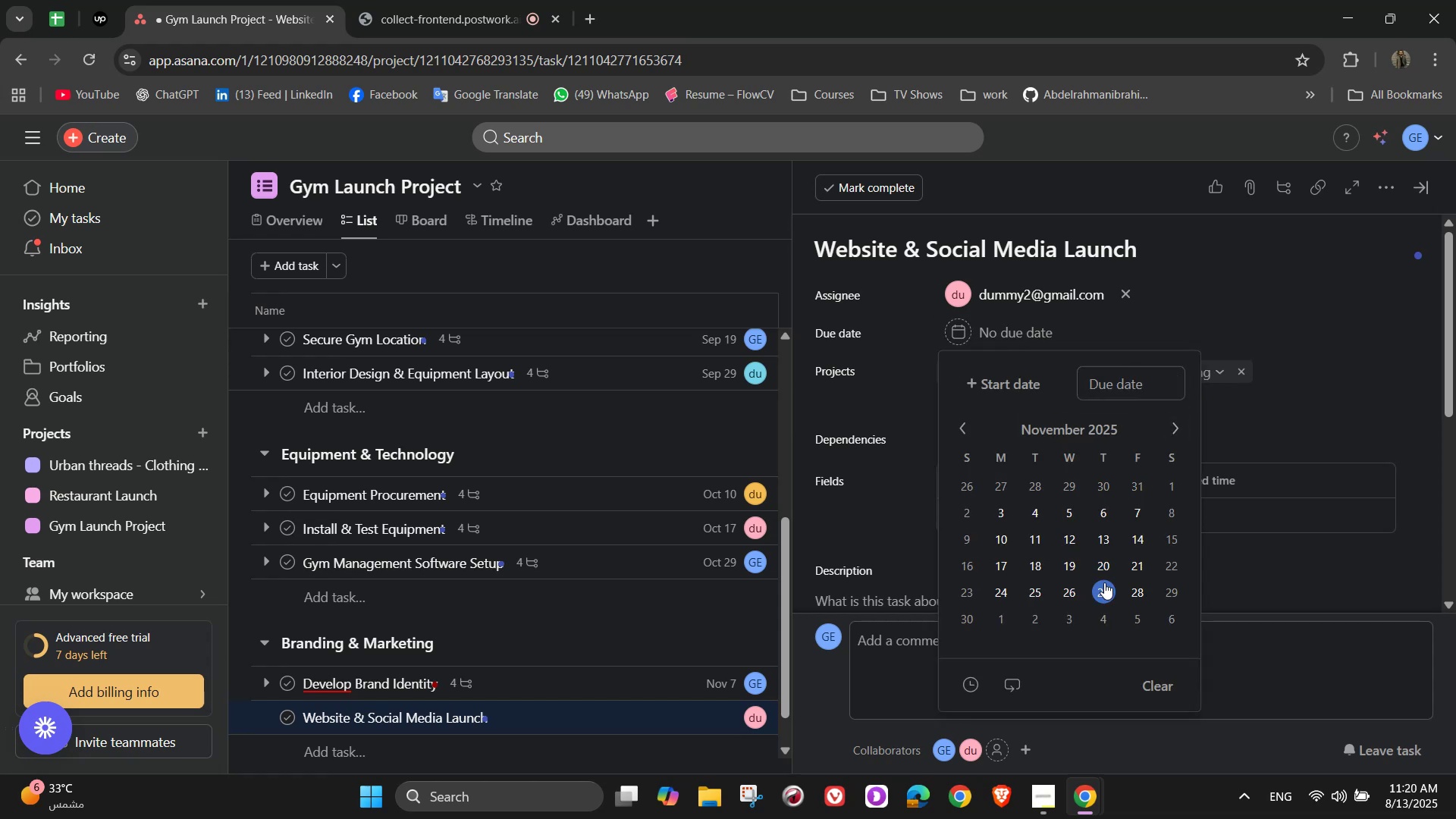 
left_click([1075, 563])
 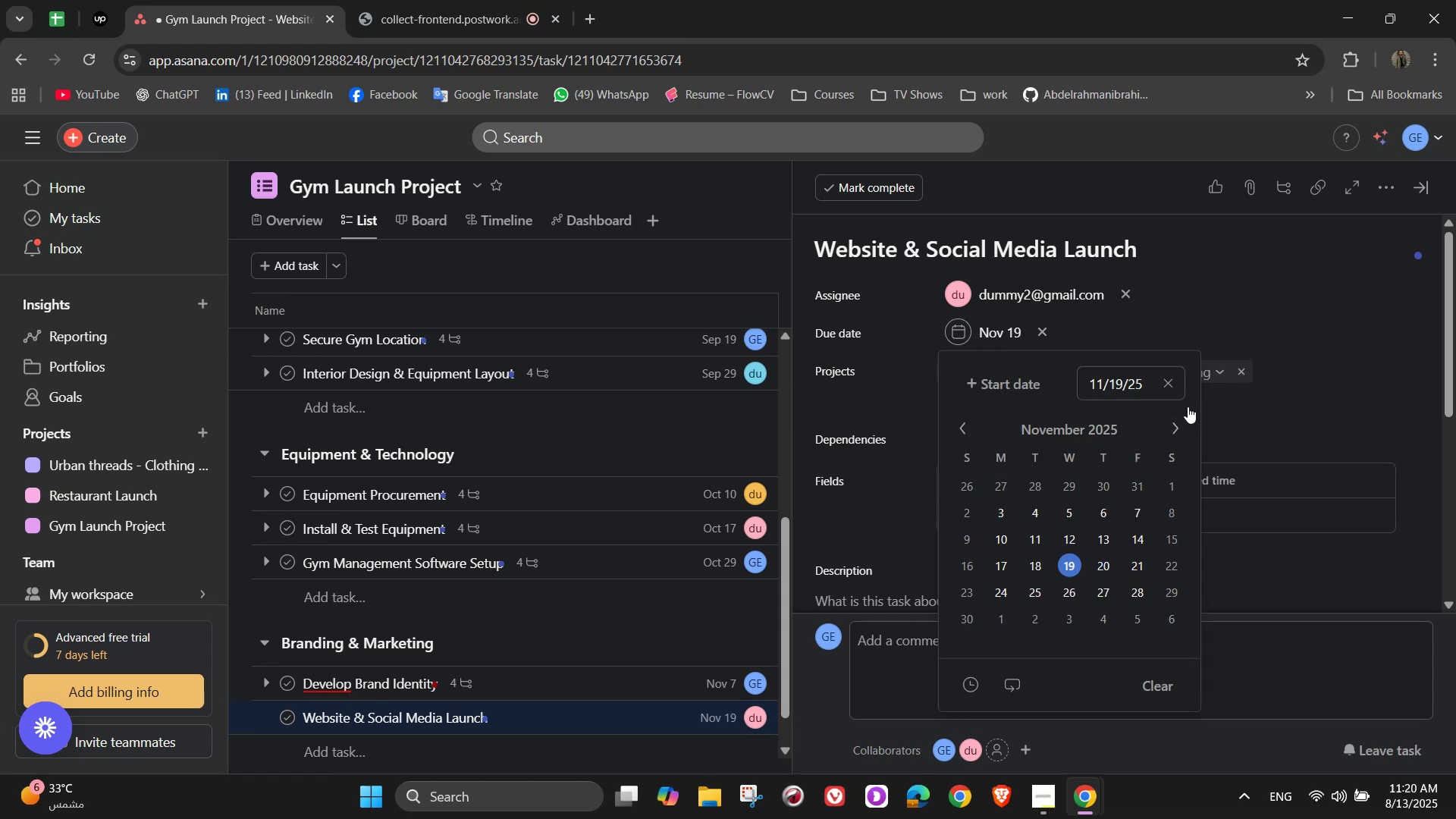 
left_click([1277, 321])
 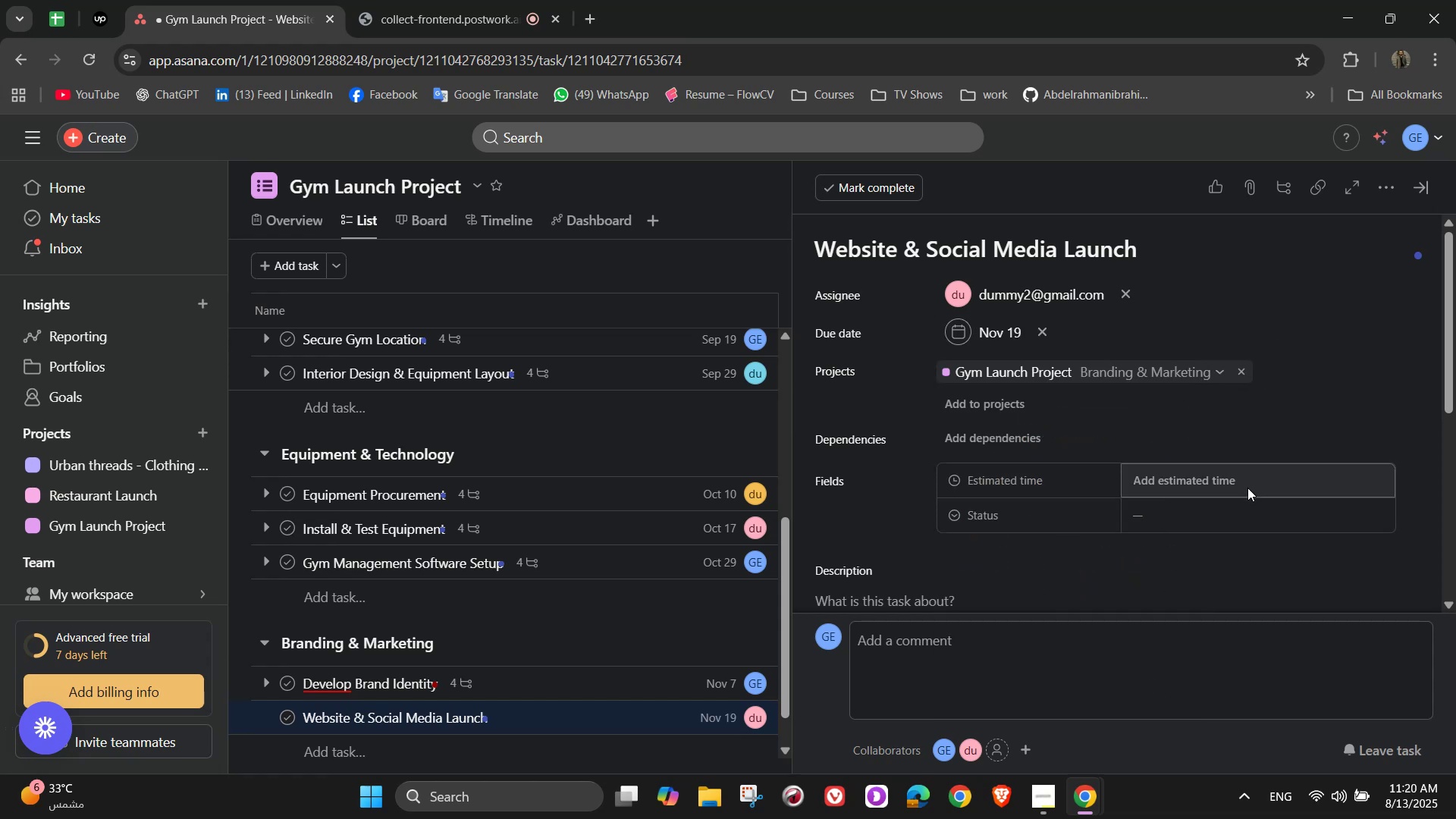 
double_click([1222, 476])
 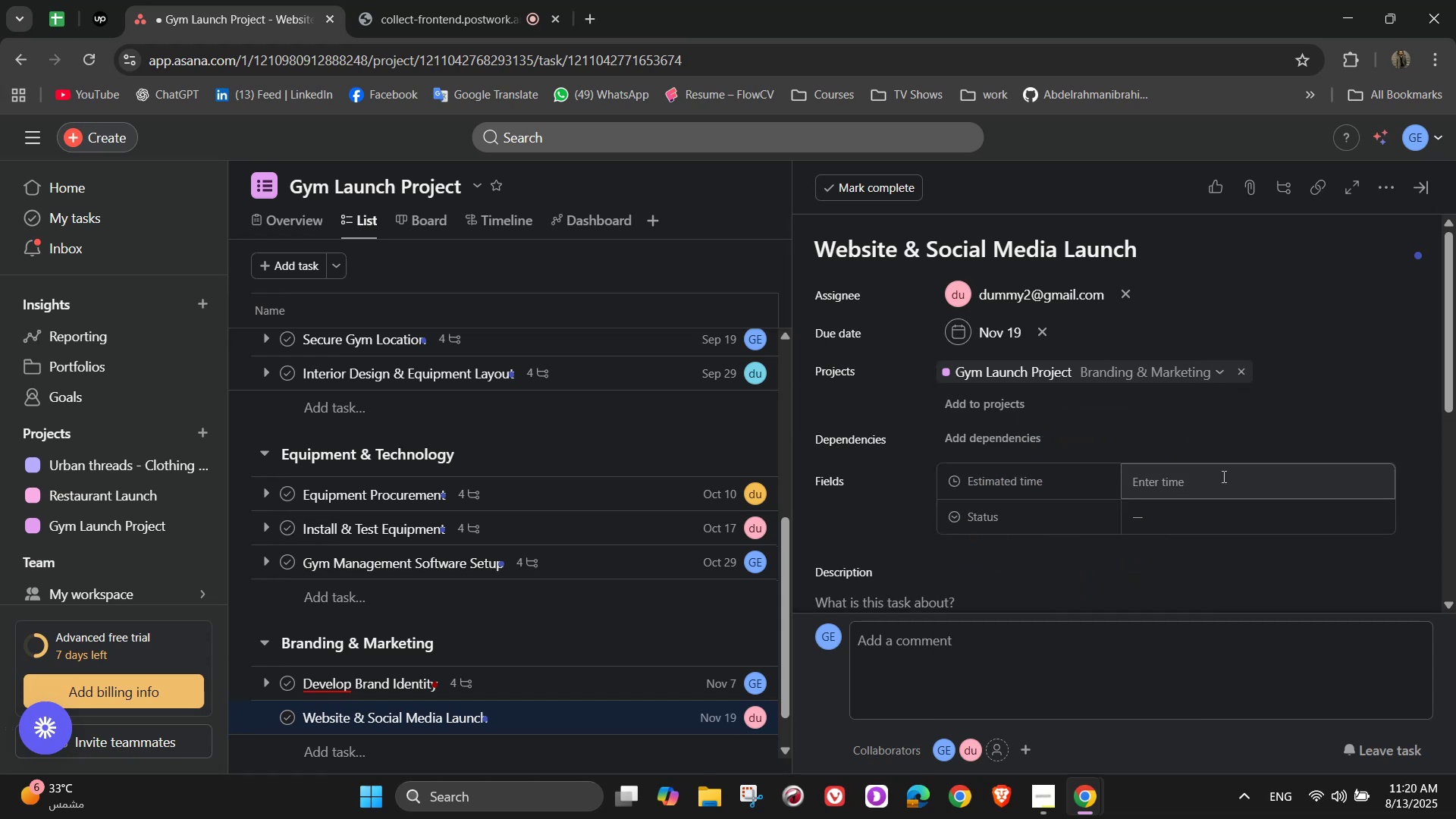 
triple_click([1222, 475])
 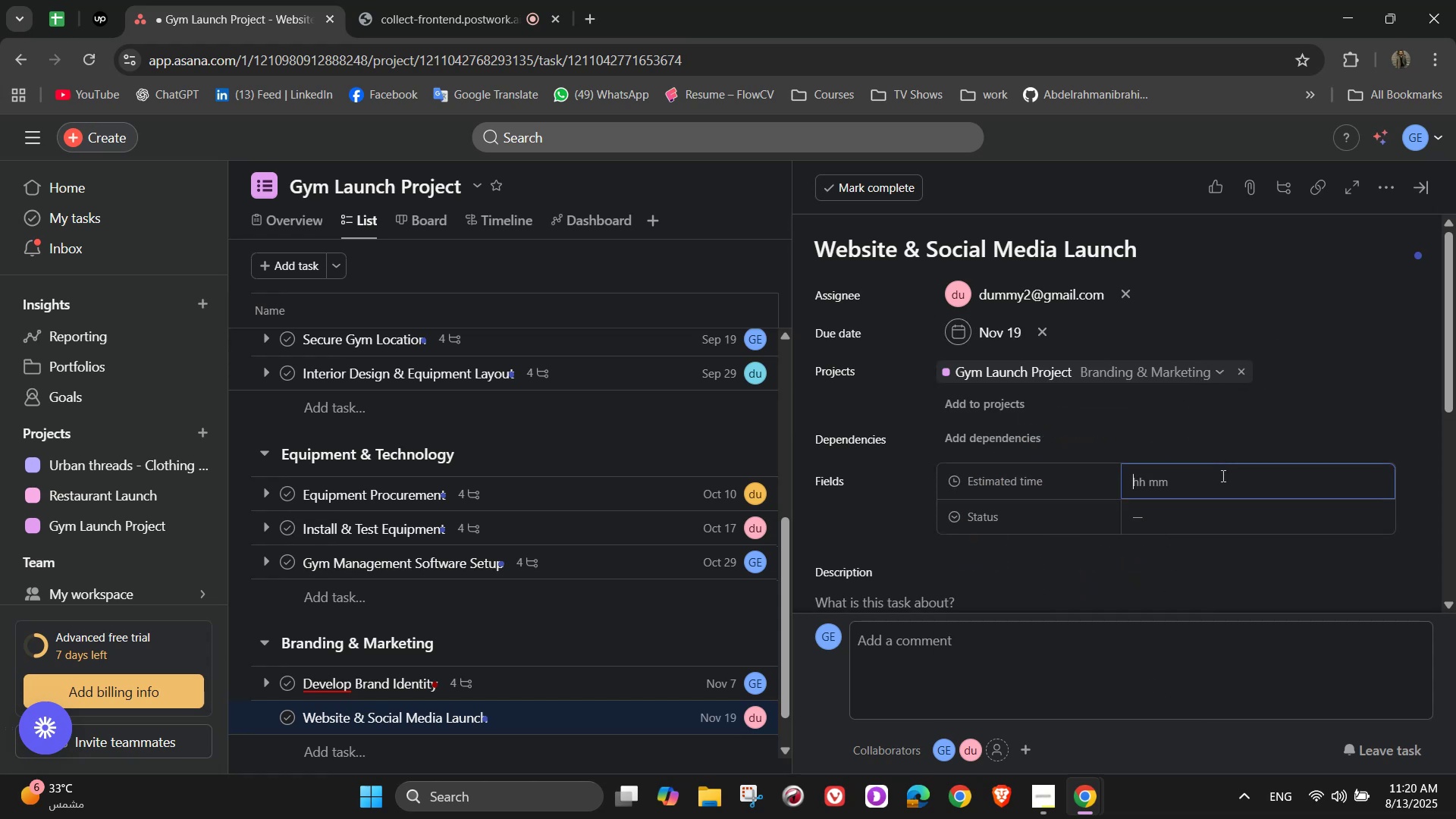 
left_click([1222, 475])
 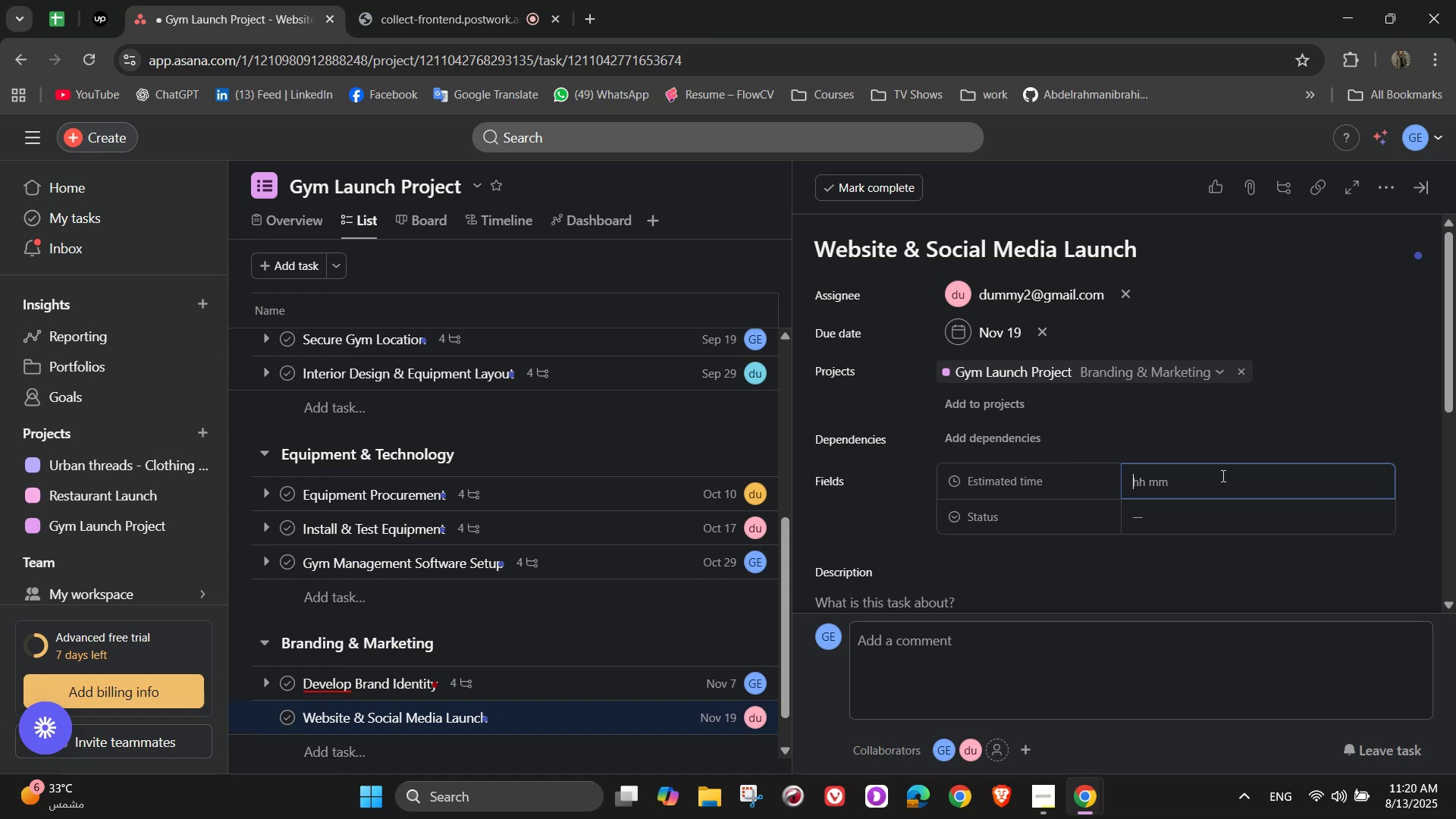 
key(Numpad8)
 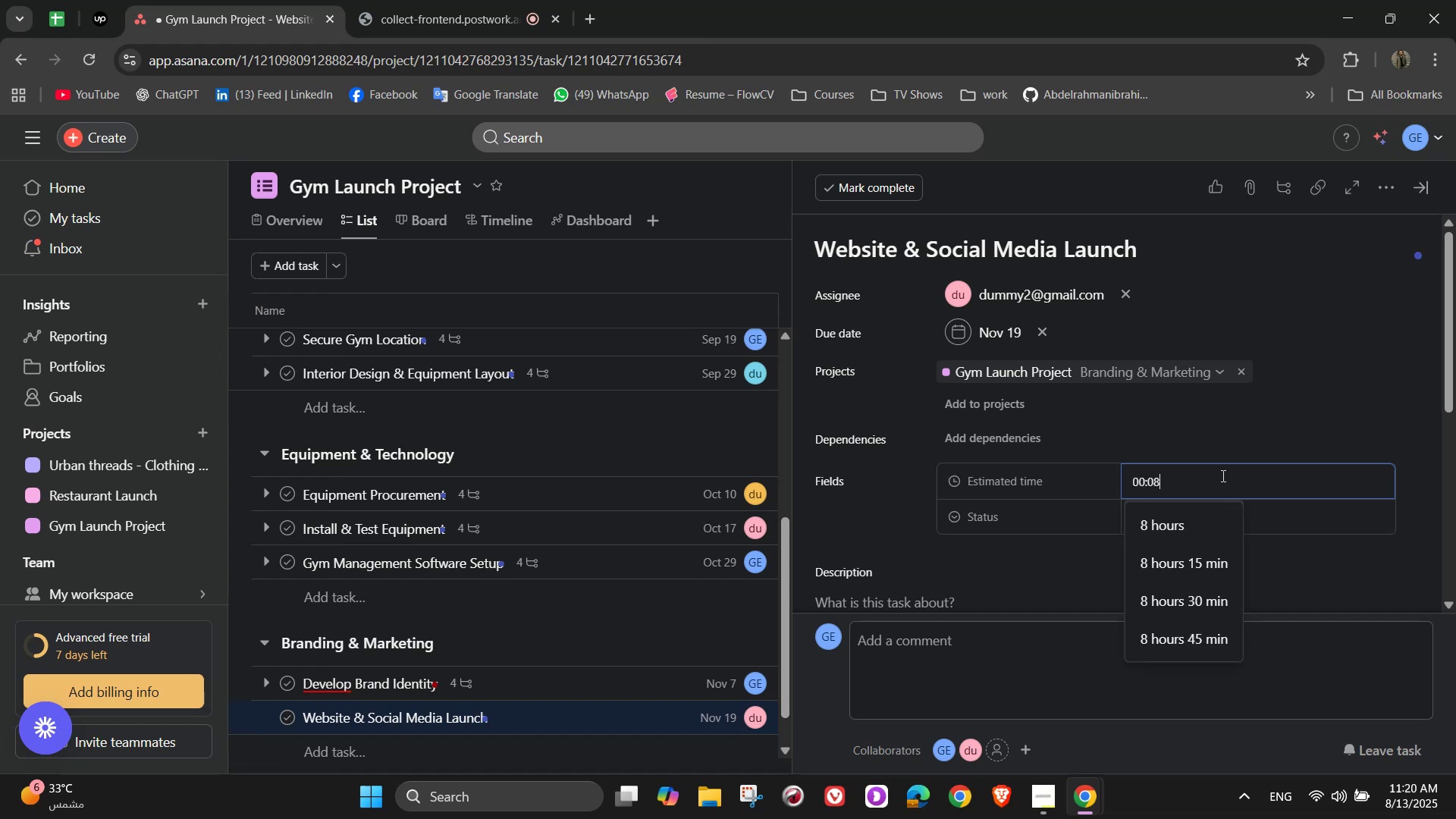 
key(Numpad0)
 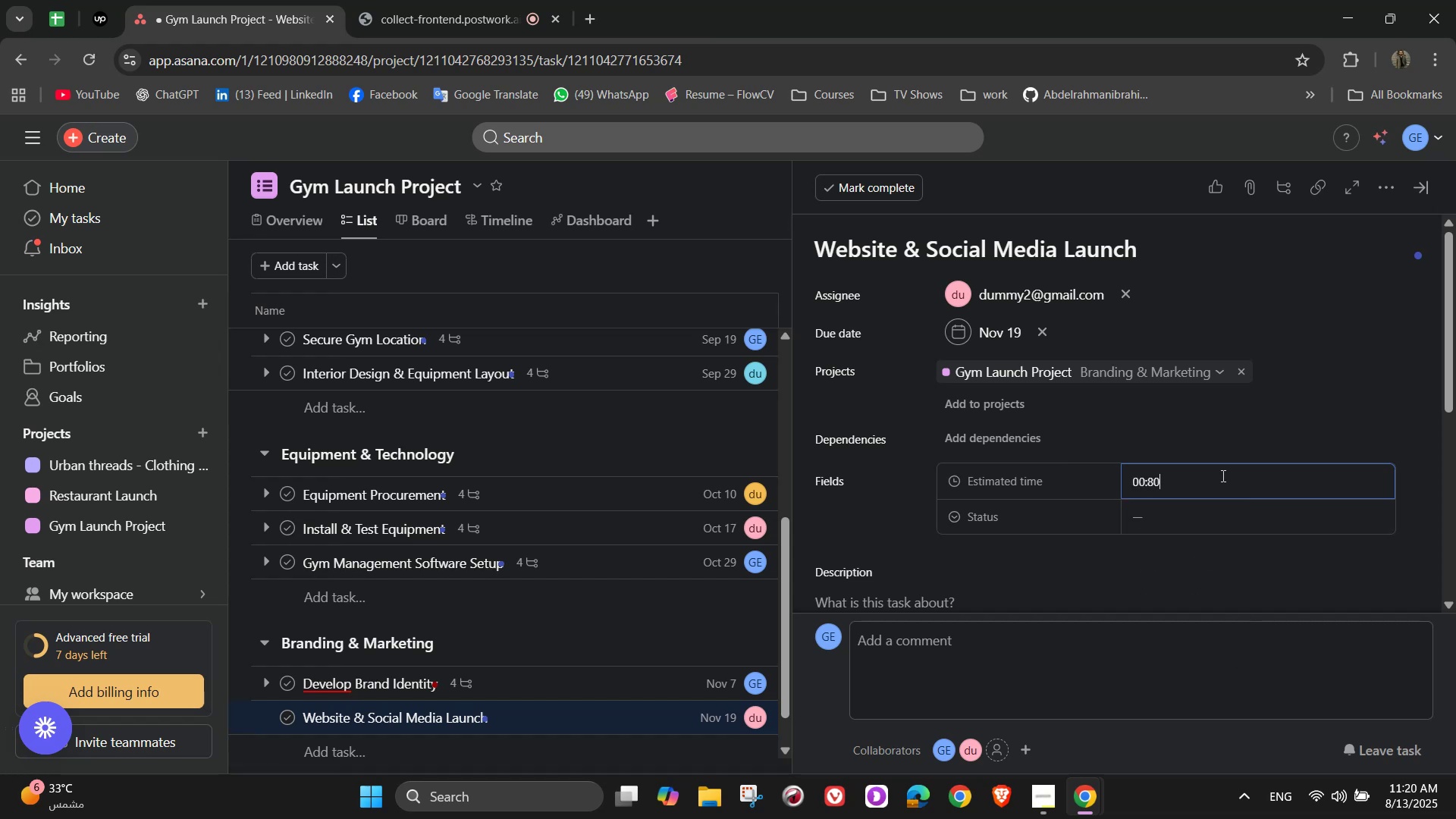 
key(Numpad0)
 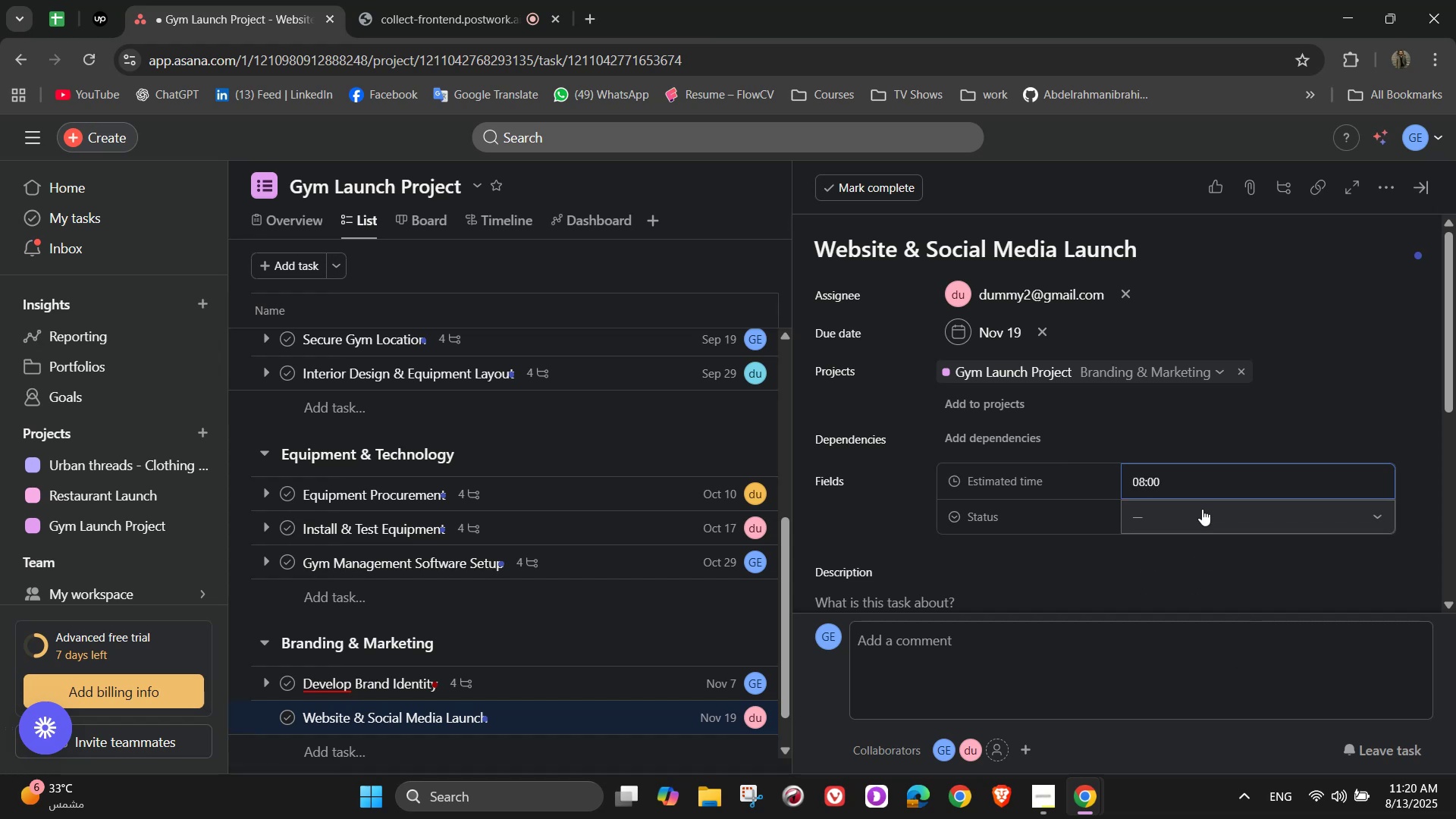 
left_click([1202, 509])
 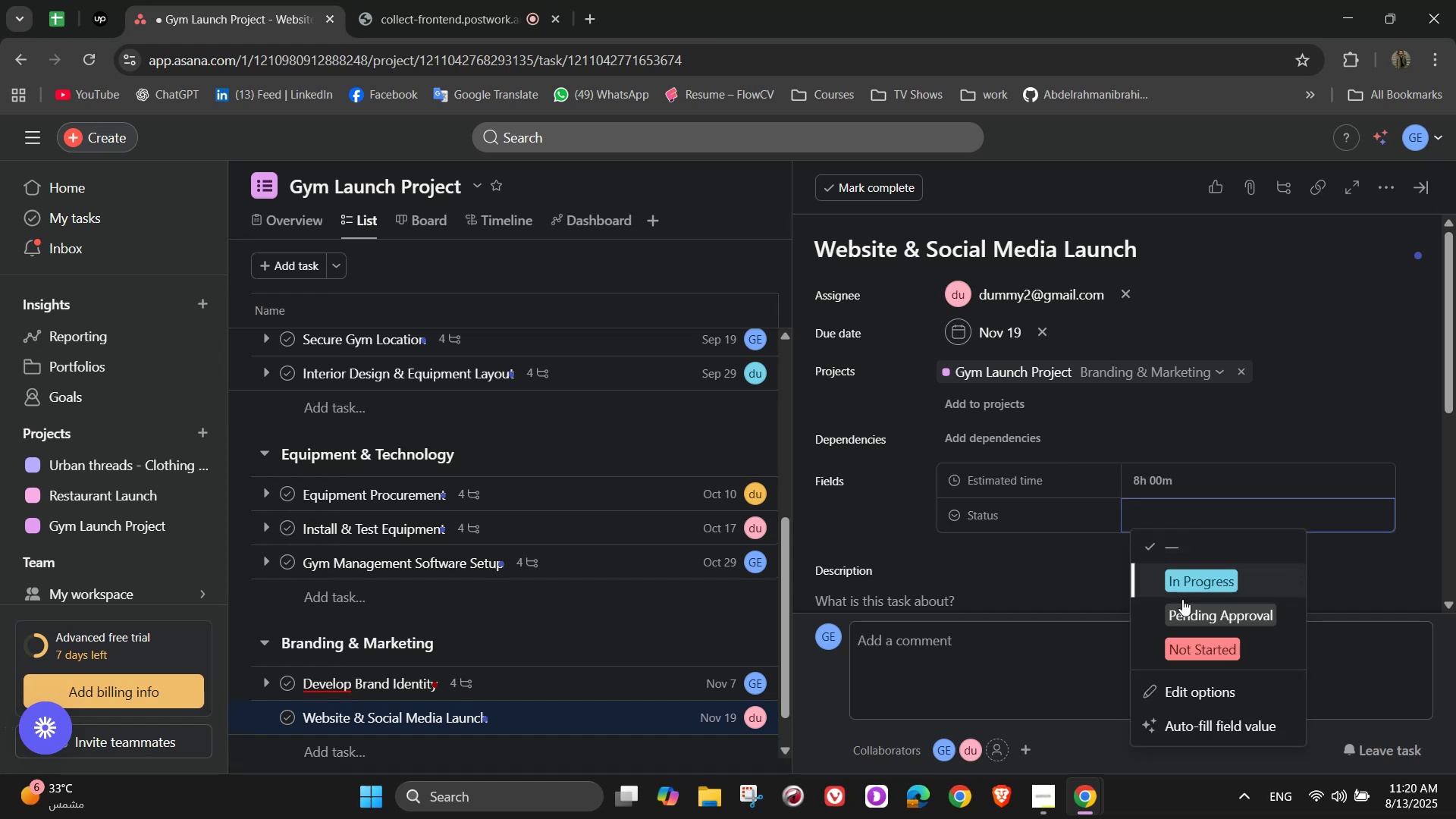 
left_click([1192, 643])
 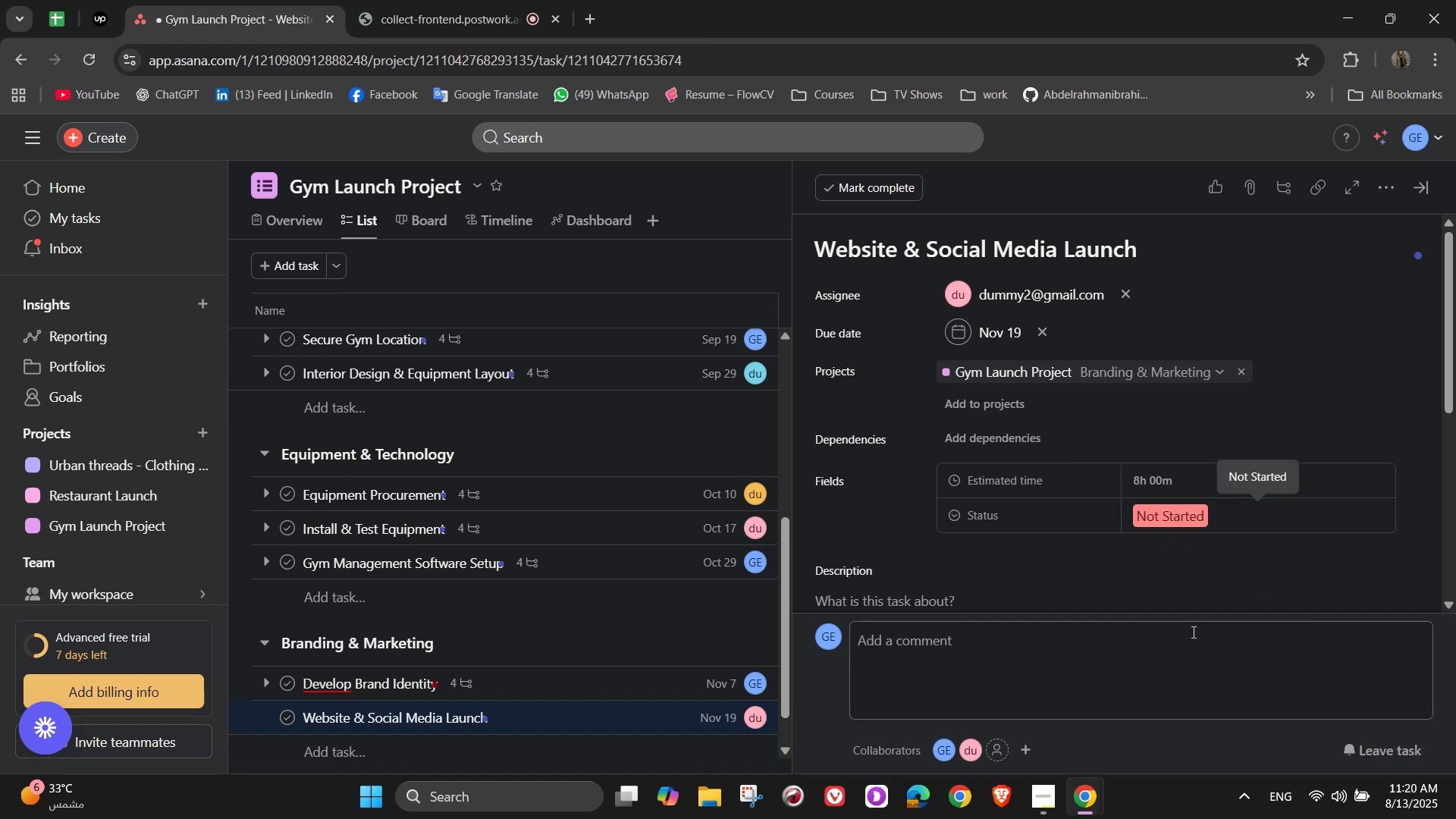 
scroll: coordinate [1213, 534], scroll_direction: down, amount: 1.0
 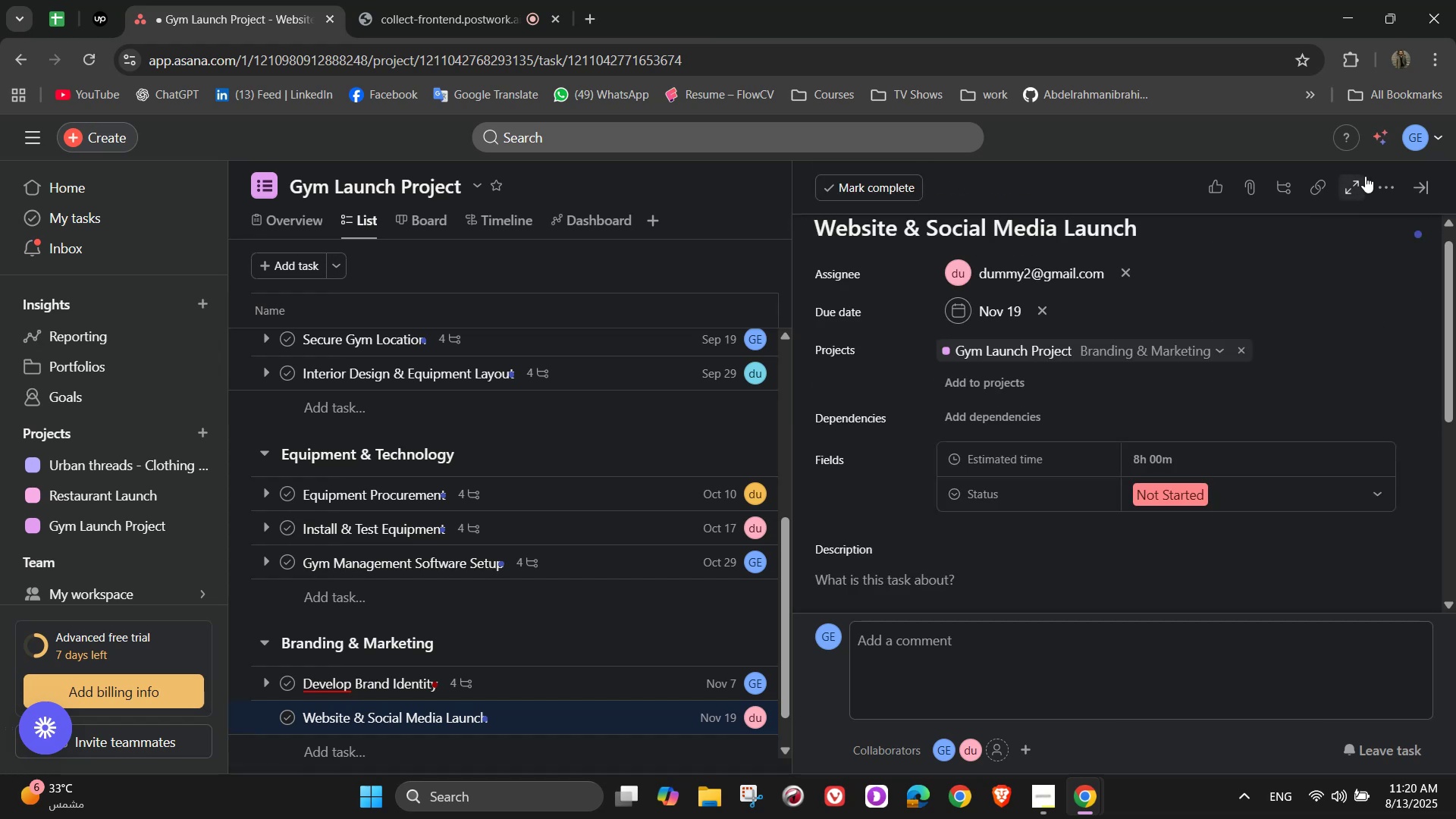 
left_click([1376, 176])
 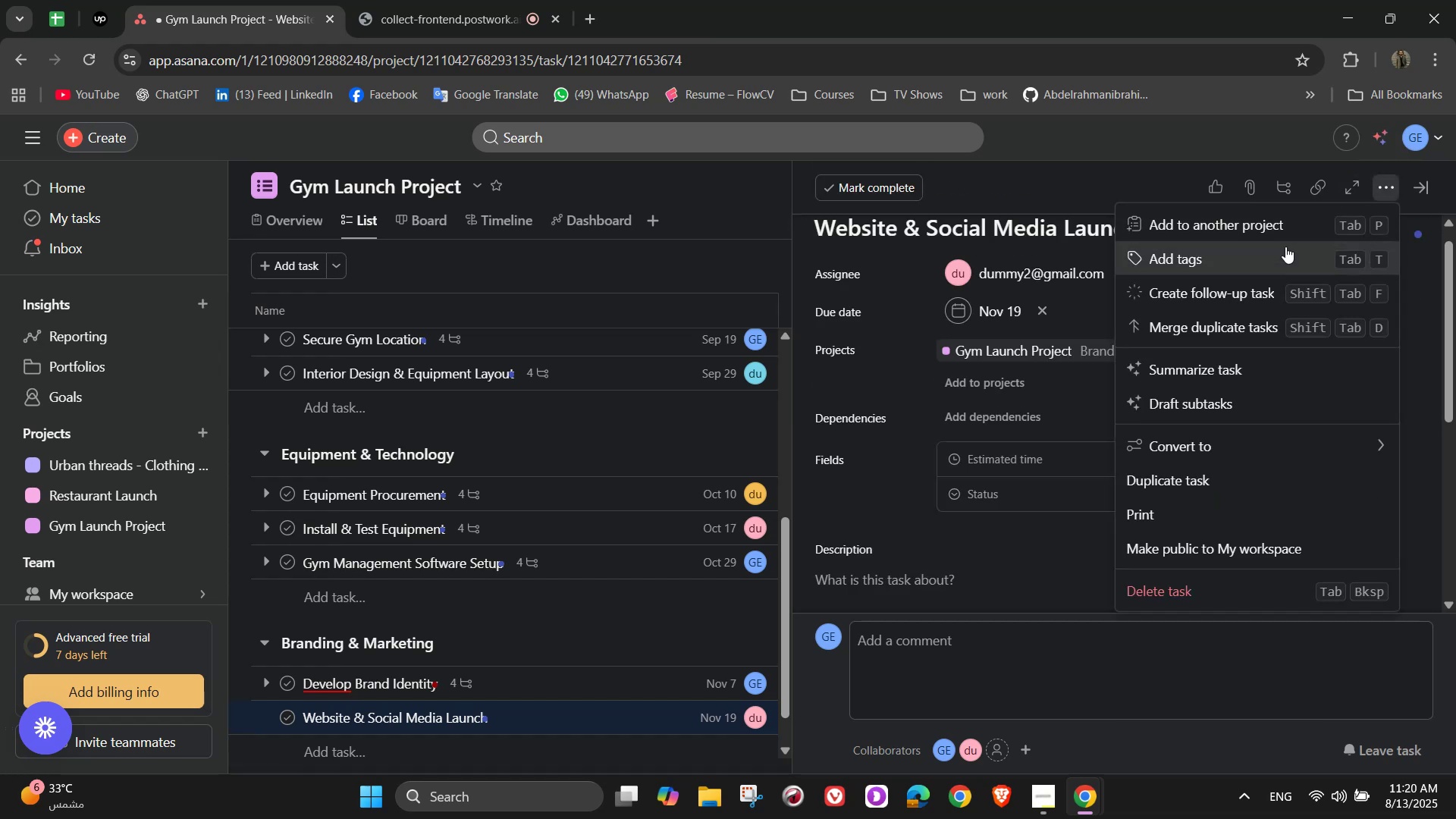 
left_click([1278, 253])
 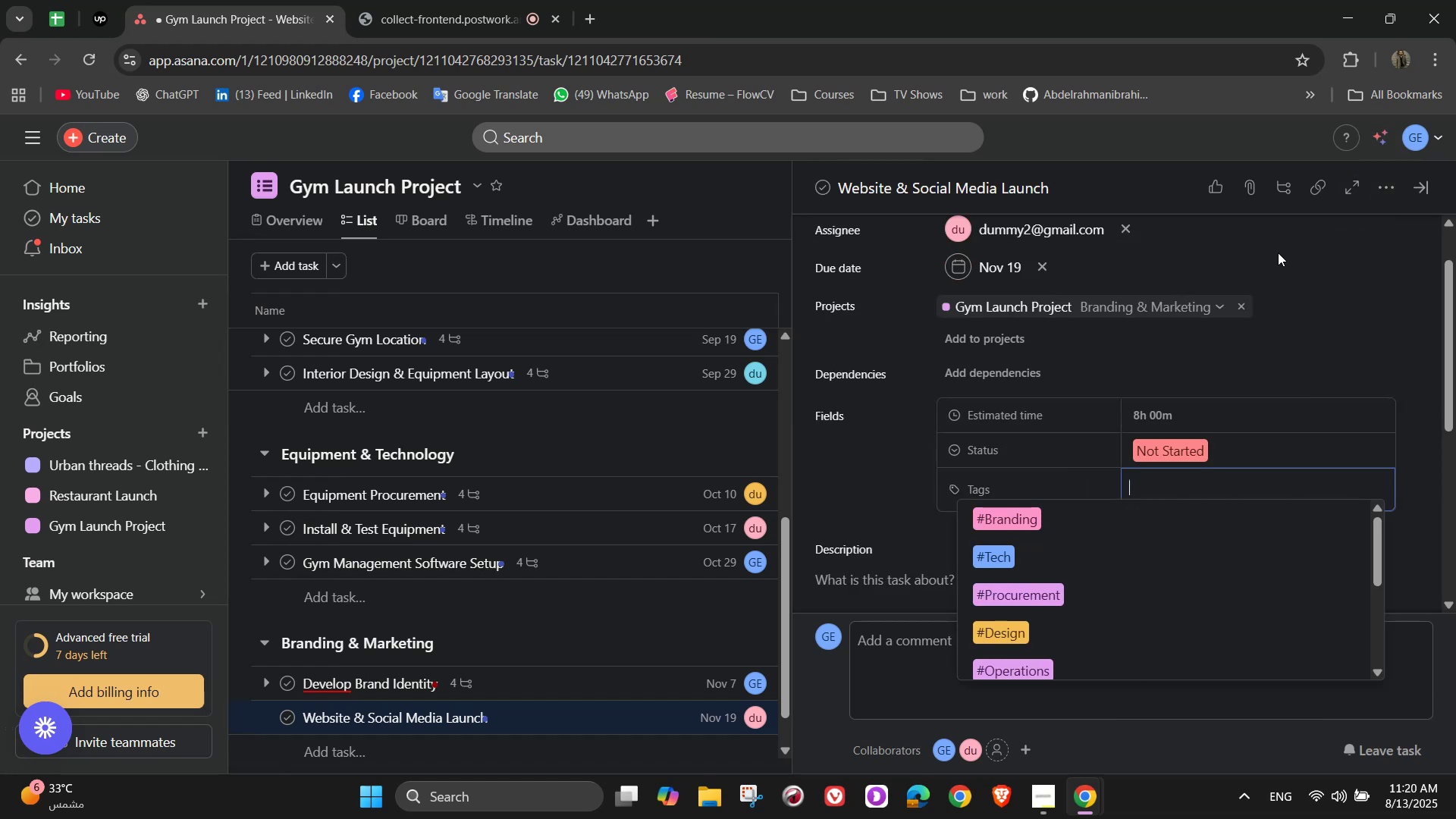 
mouse_move([1179, 437])
 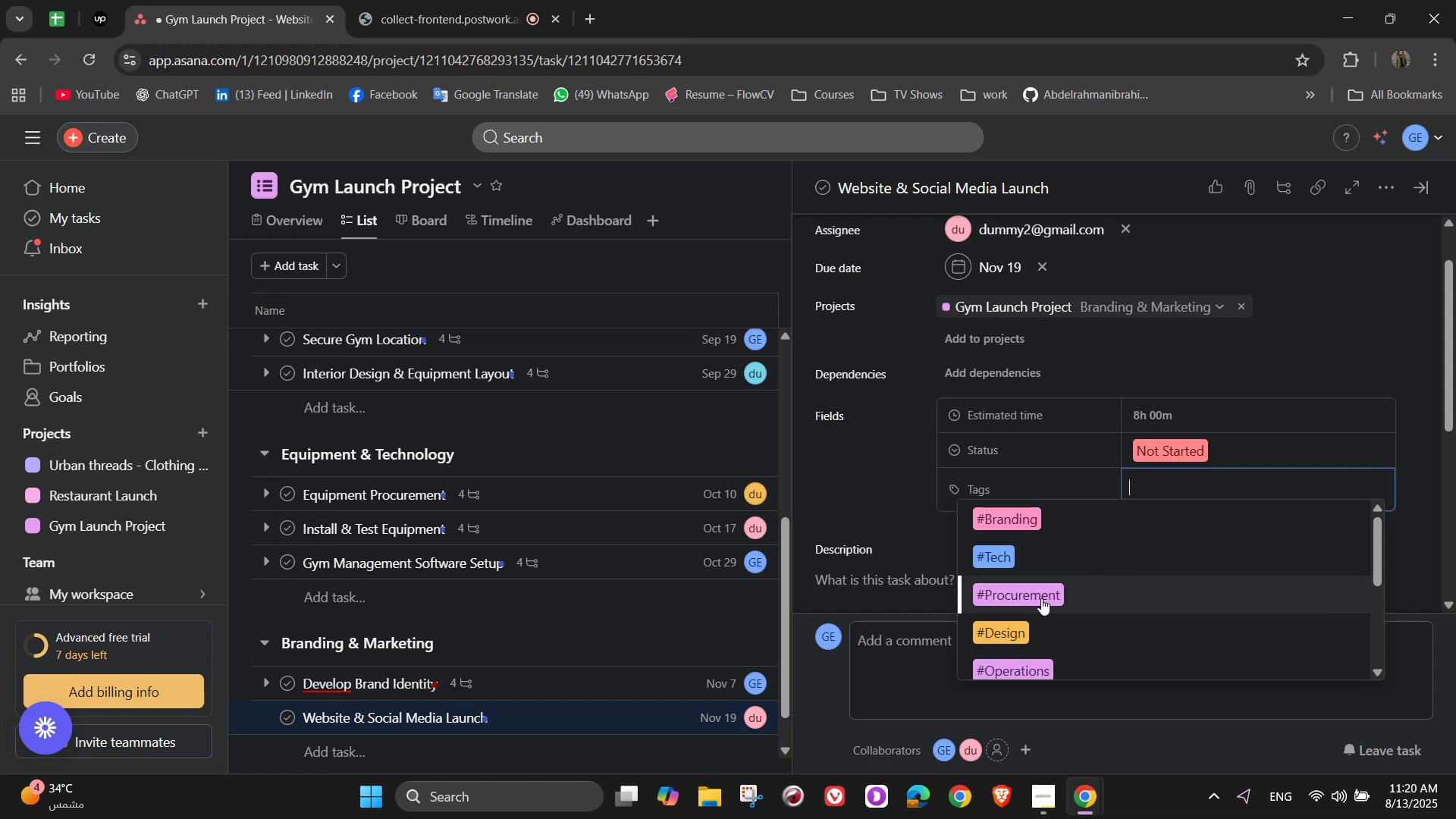 
wait(44.9)
 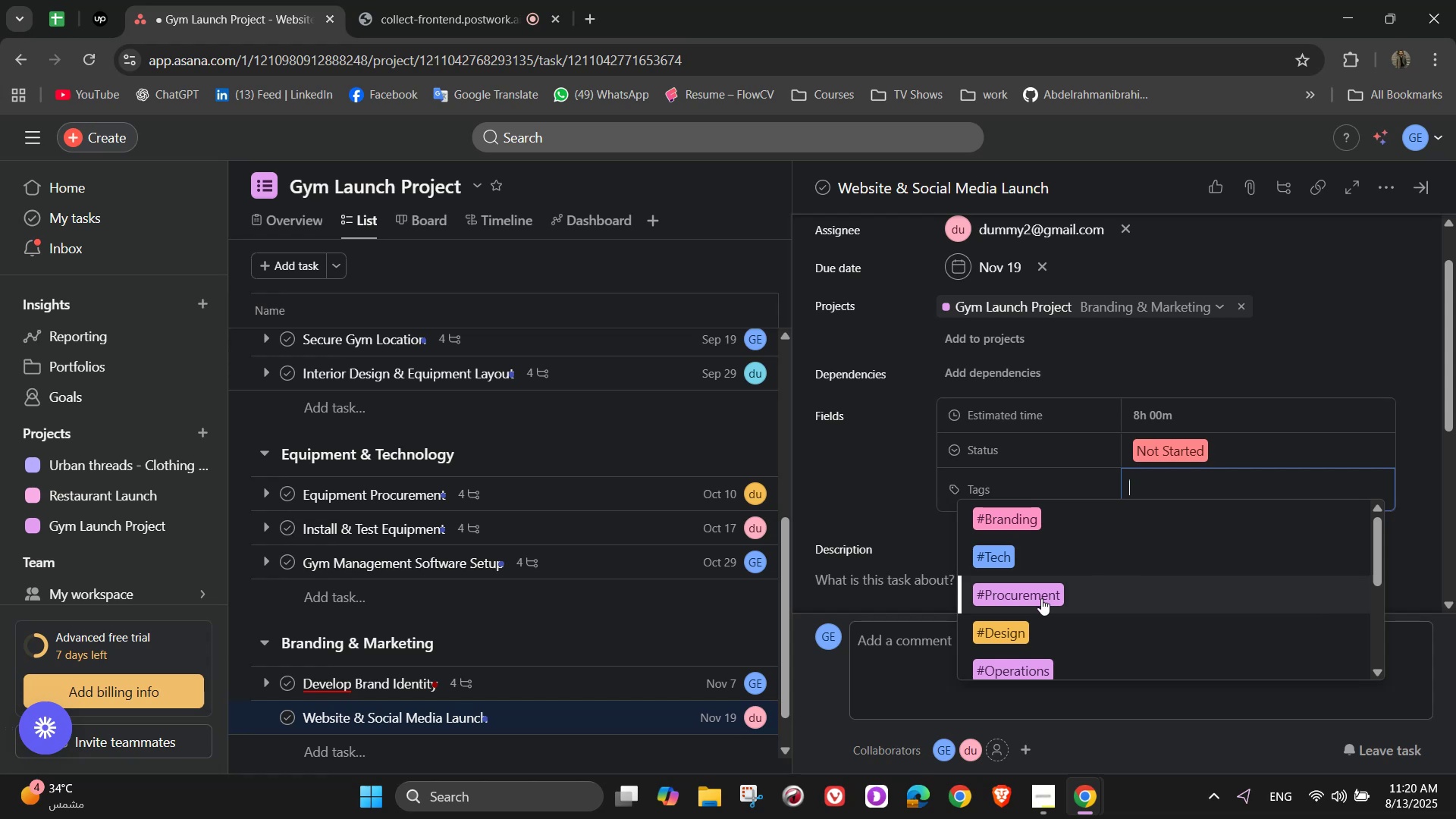 
mouse_move([1064, 453])
 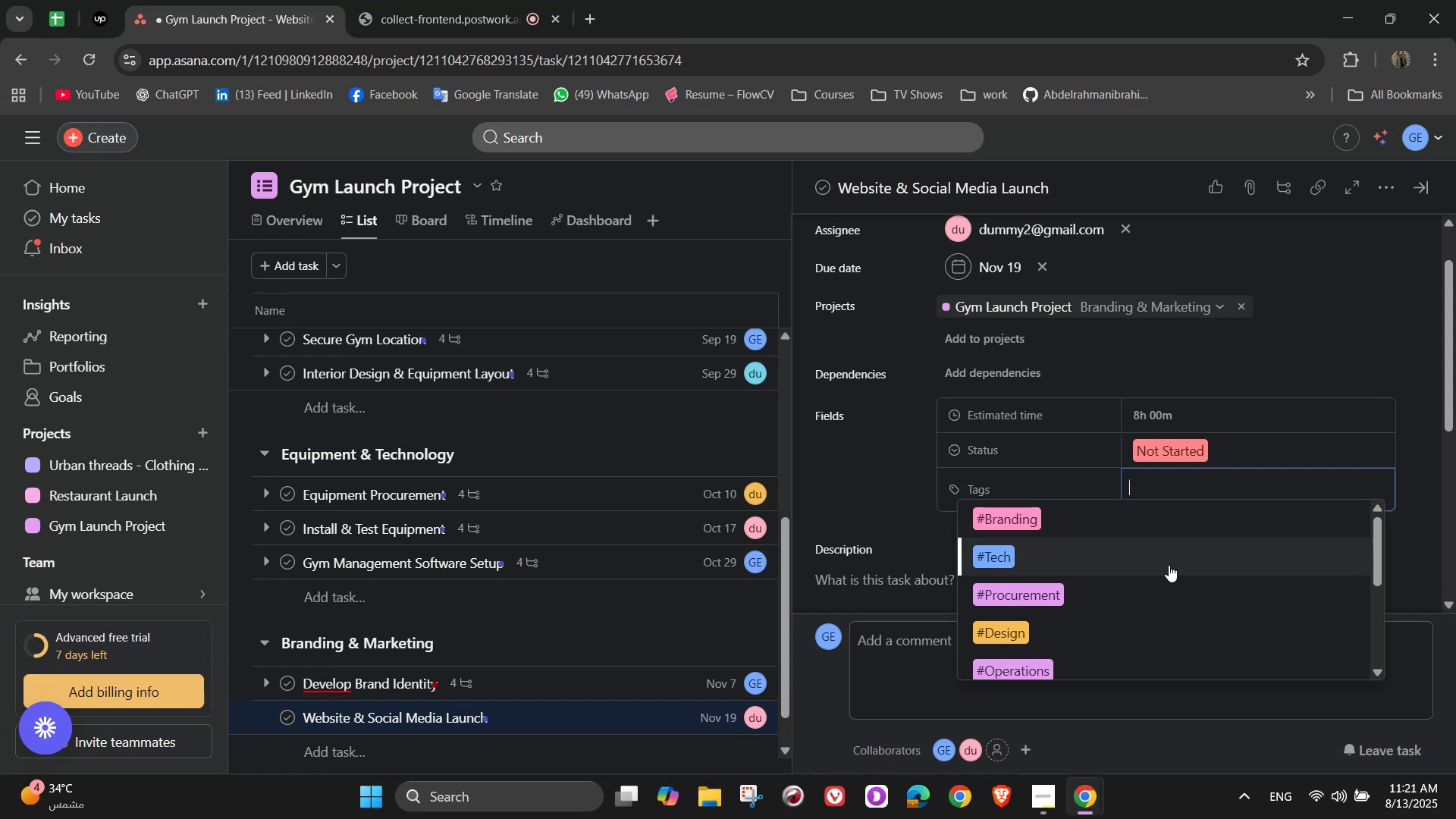 
wait(20.72)
 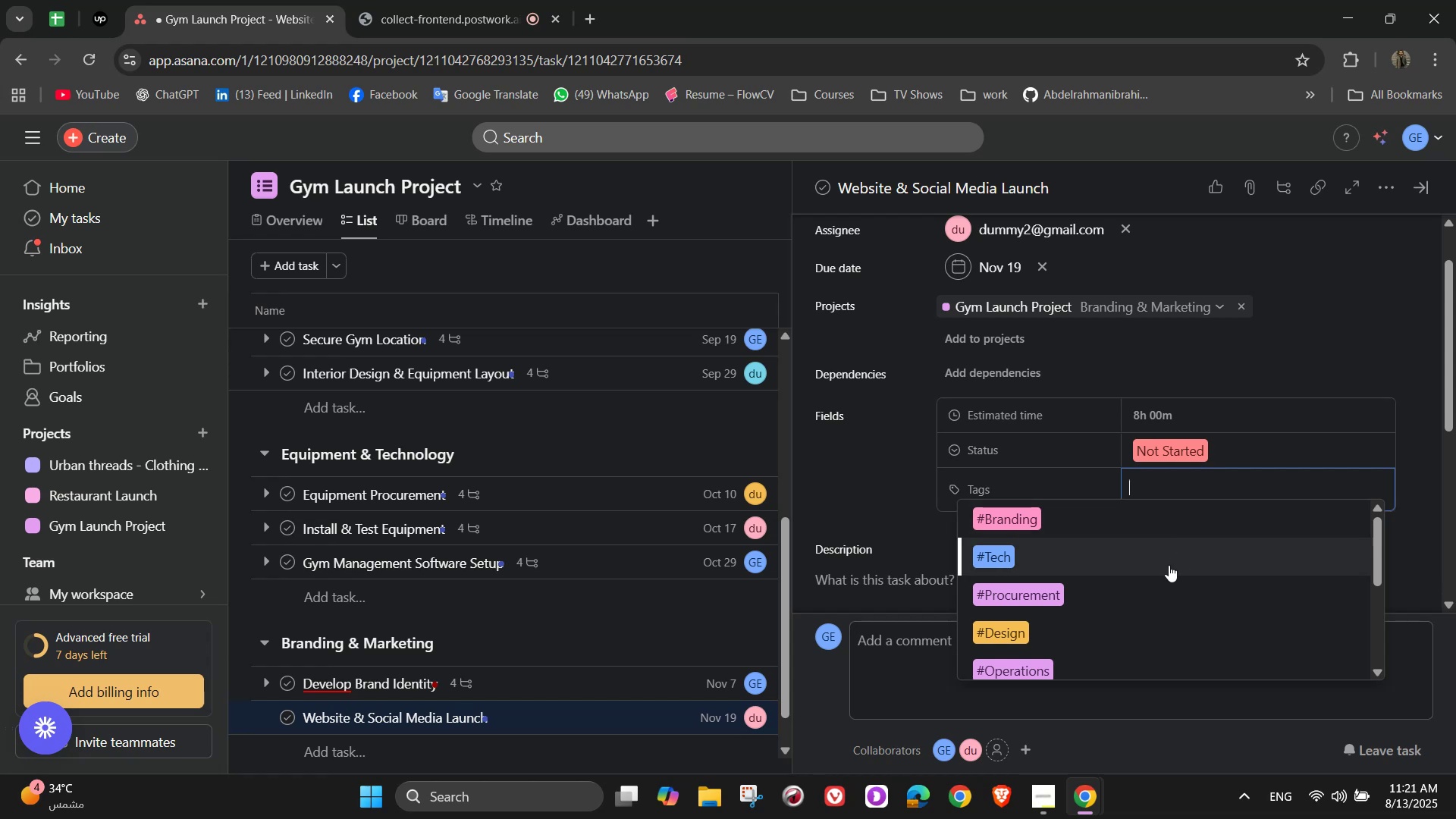 
key(M)
 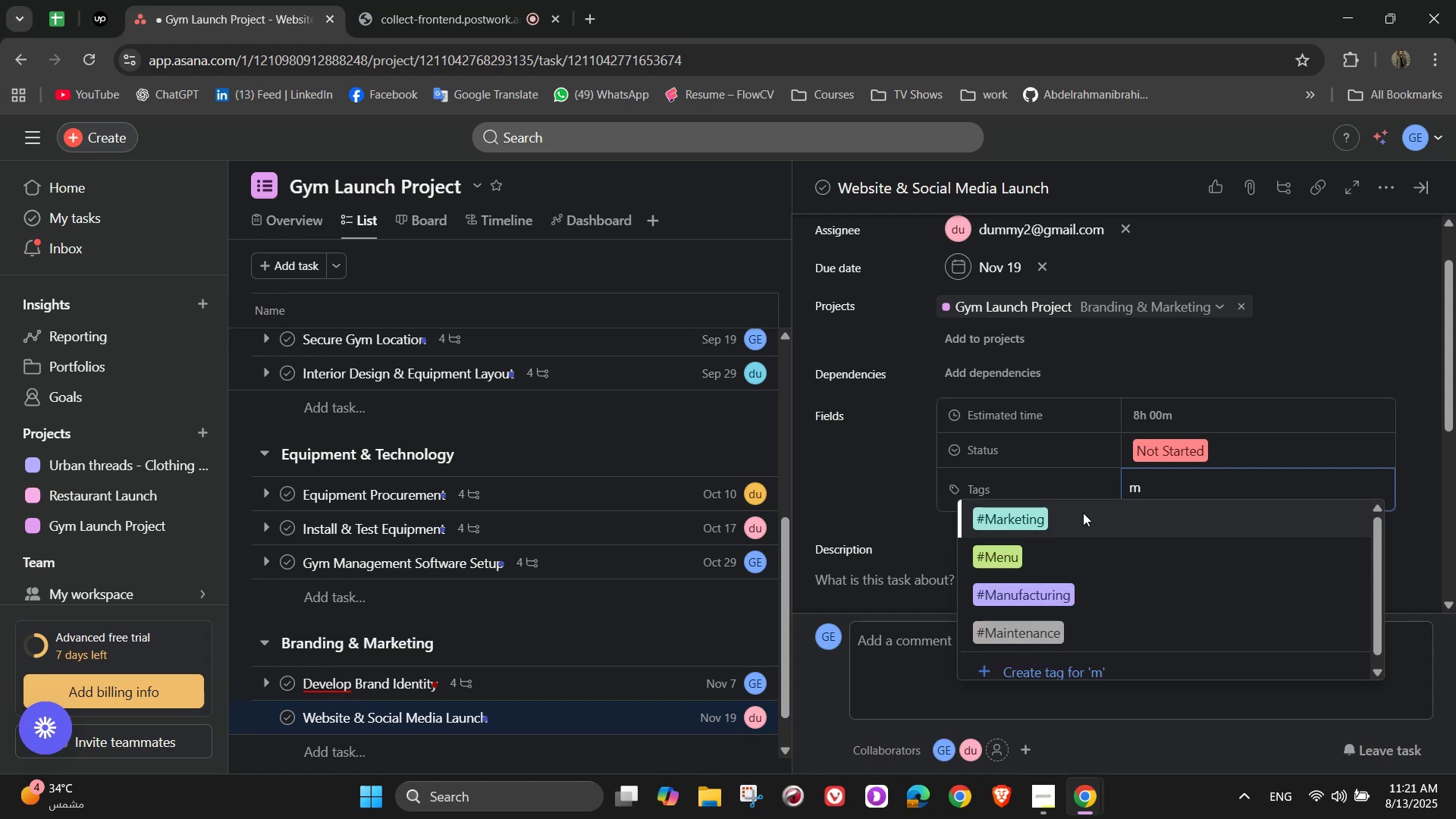 
left_click([1084, 510])
 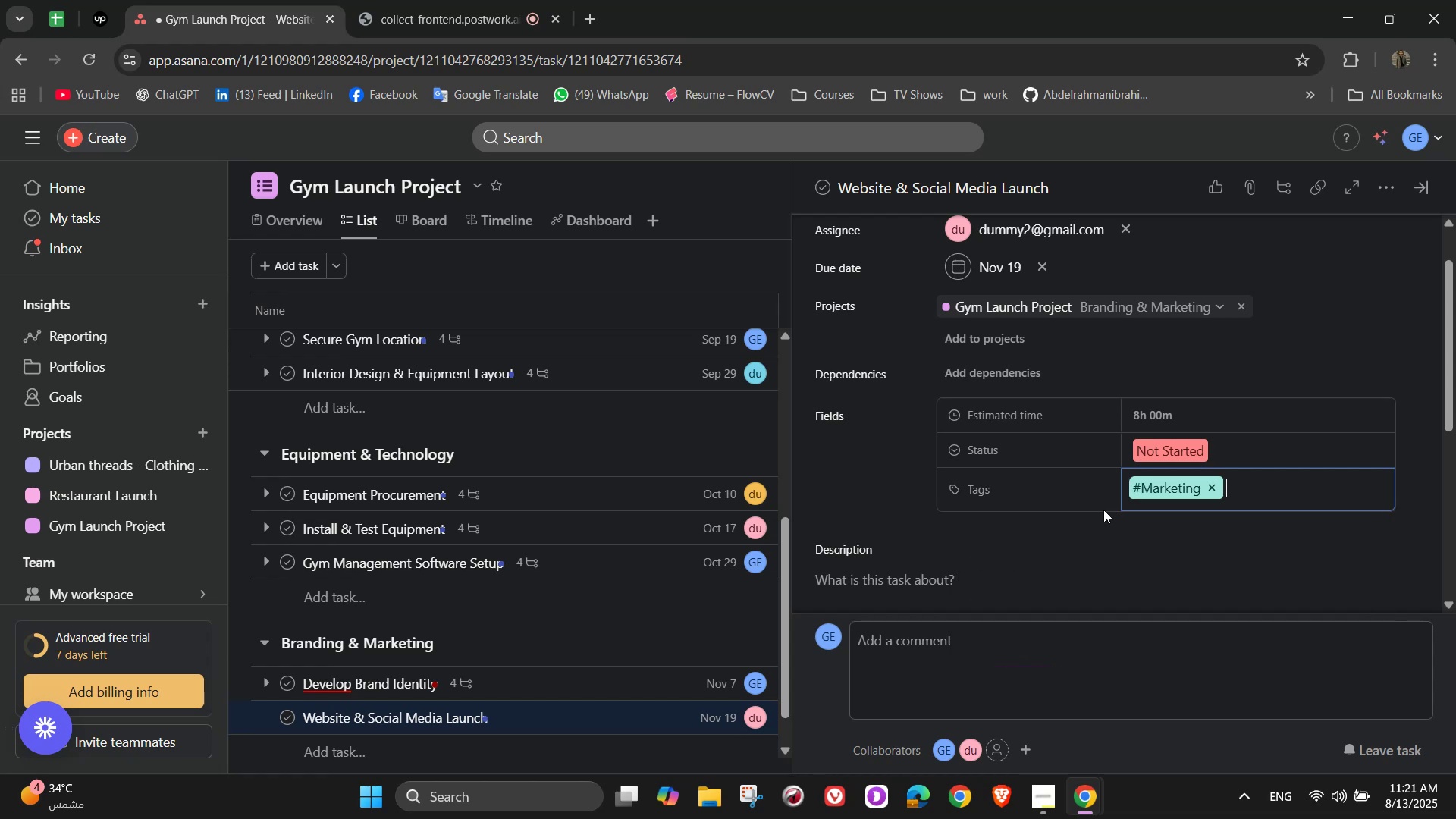 
scroll: coordinate [1068, 507], scroll_direction: down, amount: 5.0
 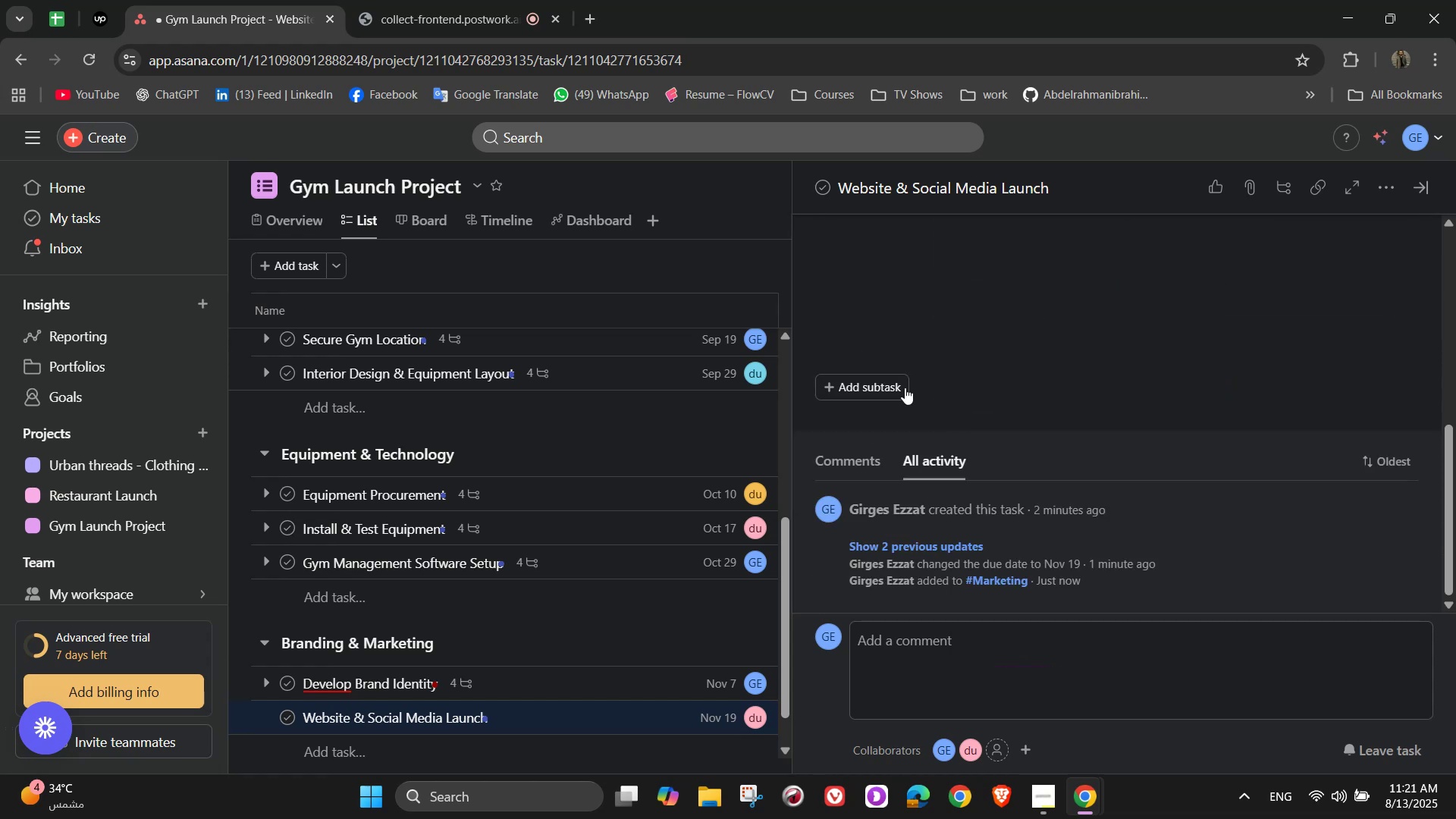 
left_click([874, 384])
 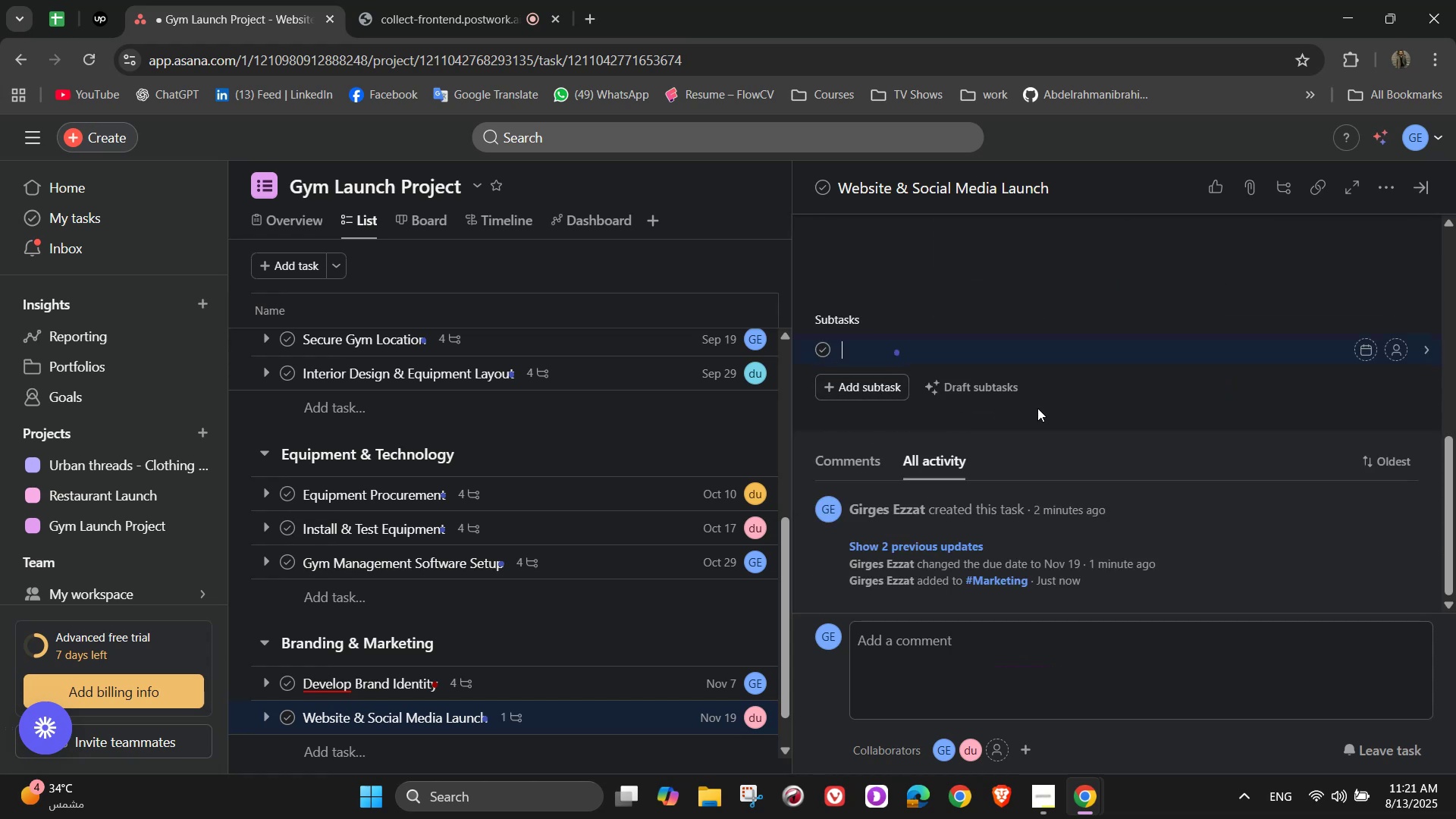 
type(Buile)
key(Backspace)
type(d responsive website with cal)
key(Backspace)
key(Backspace)
type(lass schedules)
 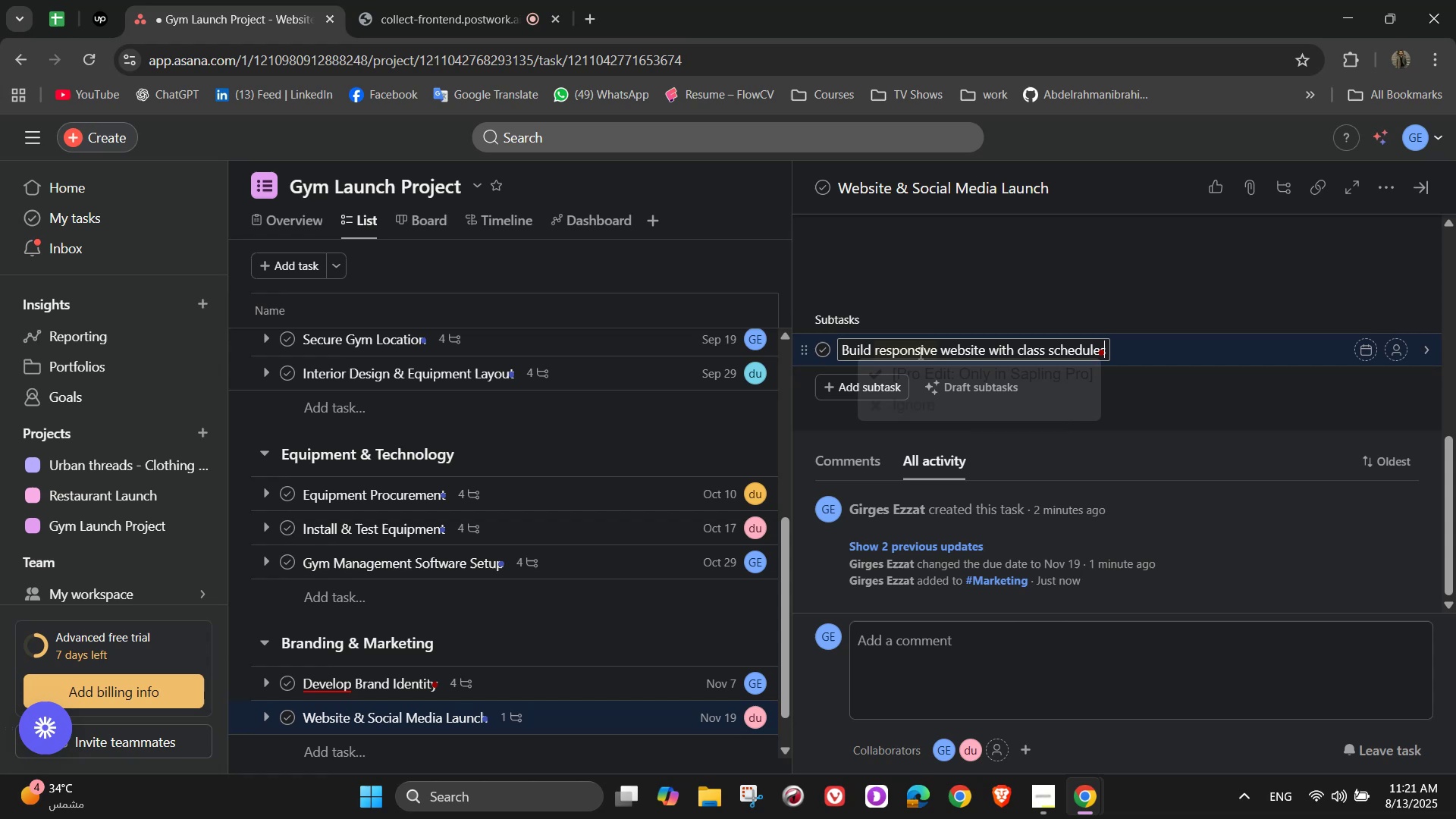 
key(NumpadEnter)
type(Create Instagram )
key(Backspace)
type(, Facebook, TikTok pages)
 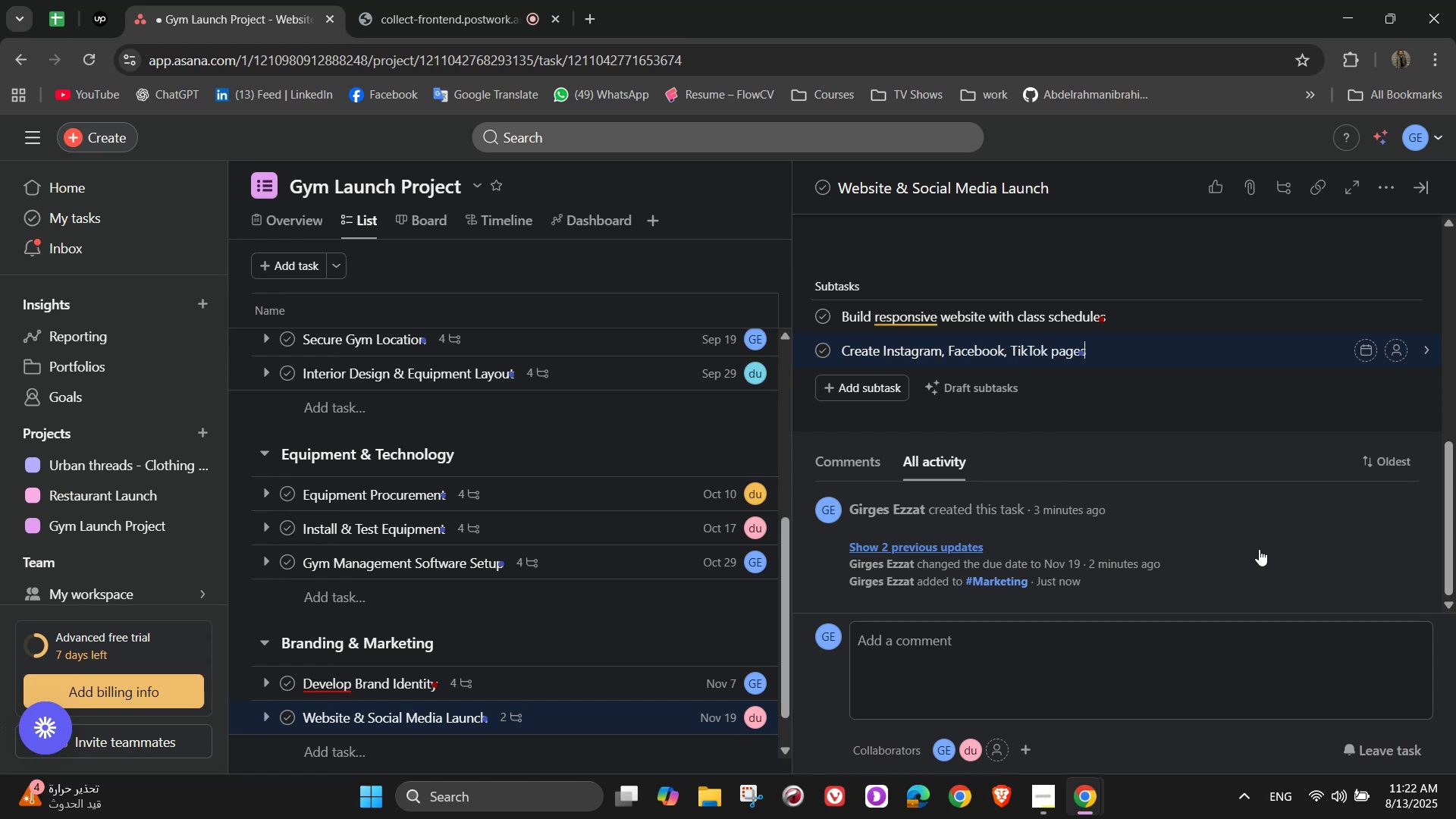 
key(NumpadEnter)
type(Upload r)
key(Backspace)
type(teaser content )
 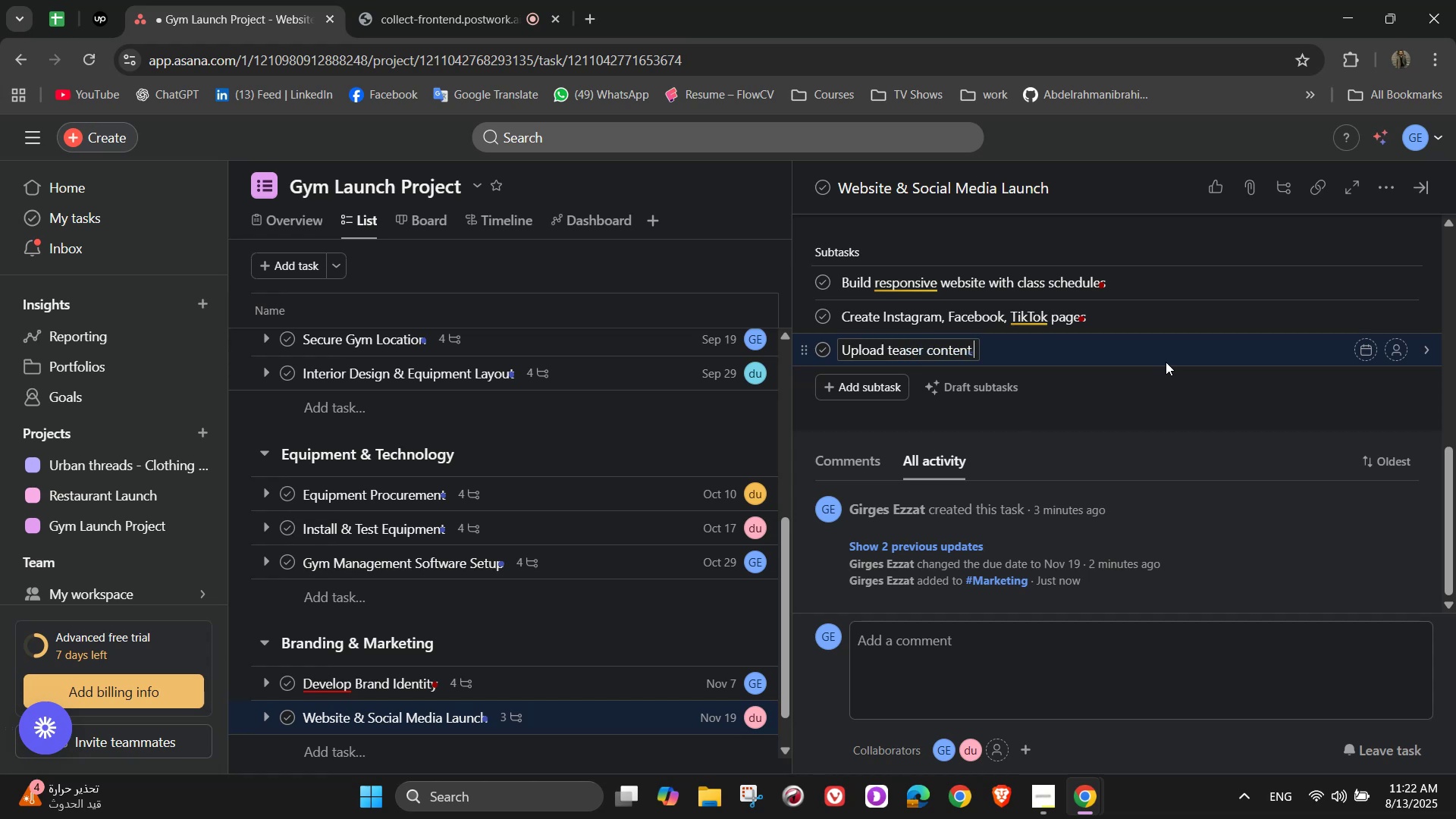 
key(Enter)
 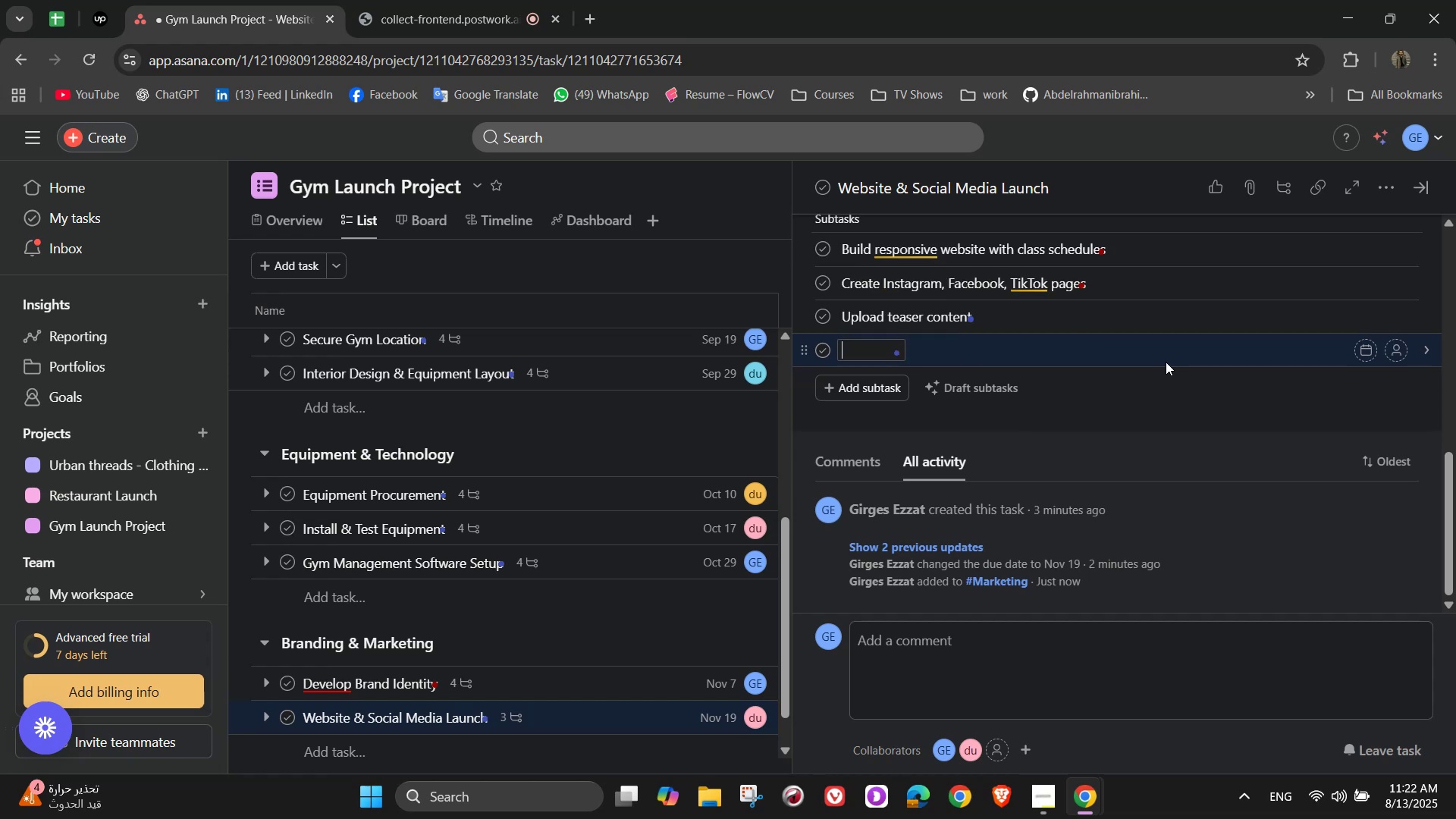 
type(Enable online membership sign )
key(Backspace)
type(-up)
 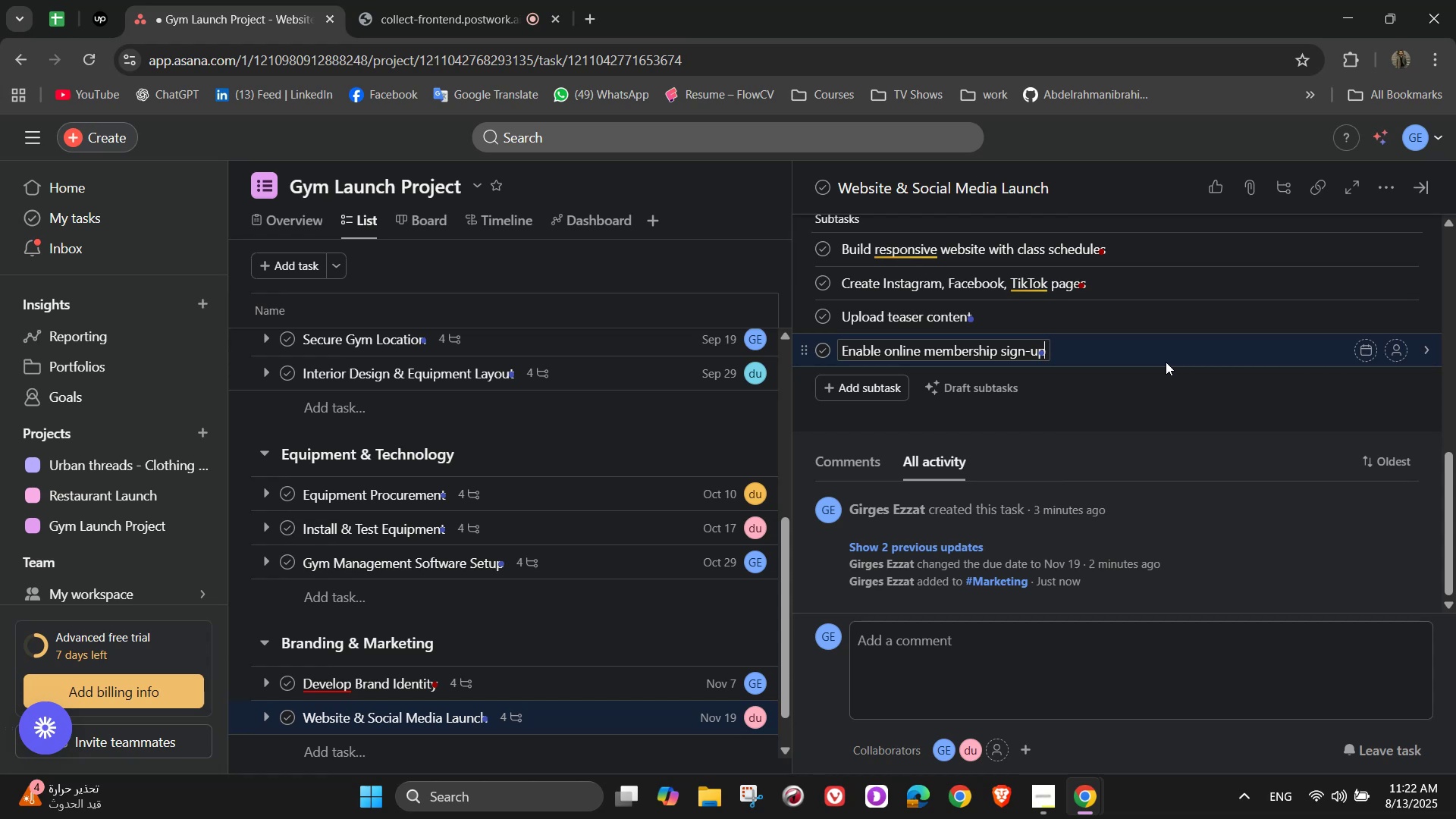 
wait(8.38)
 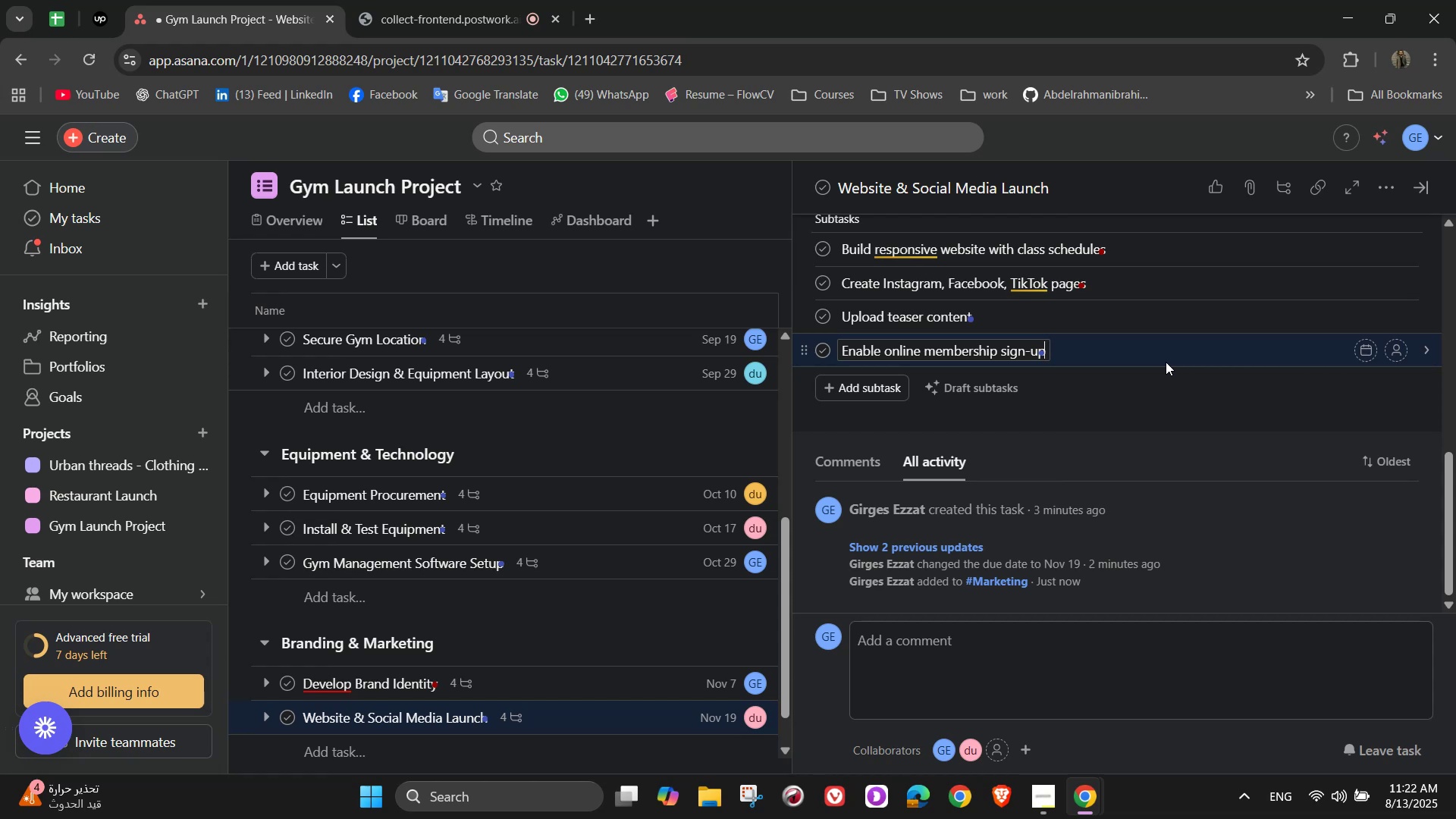 
left_click([1405, 253])
 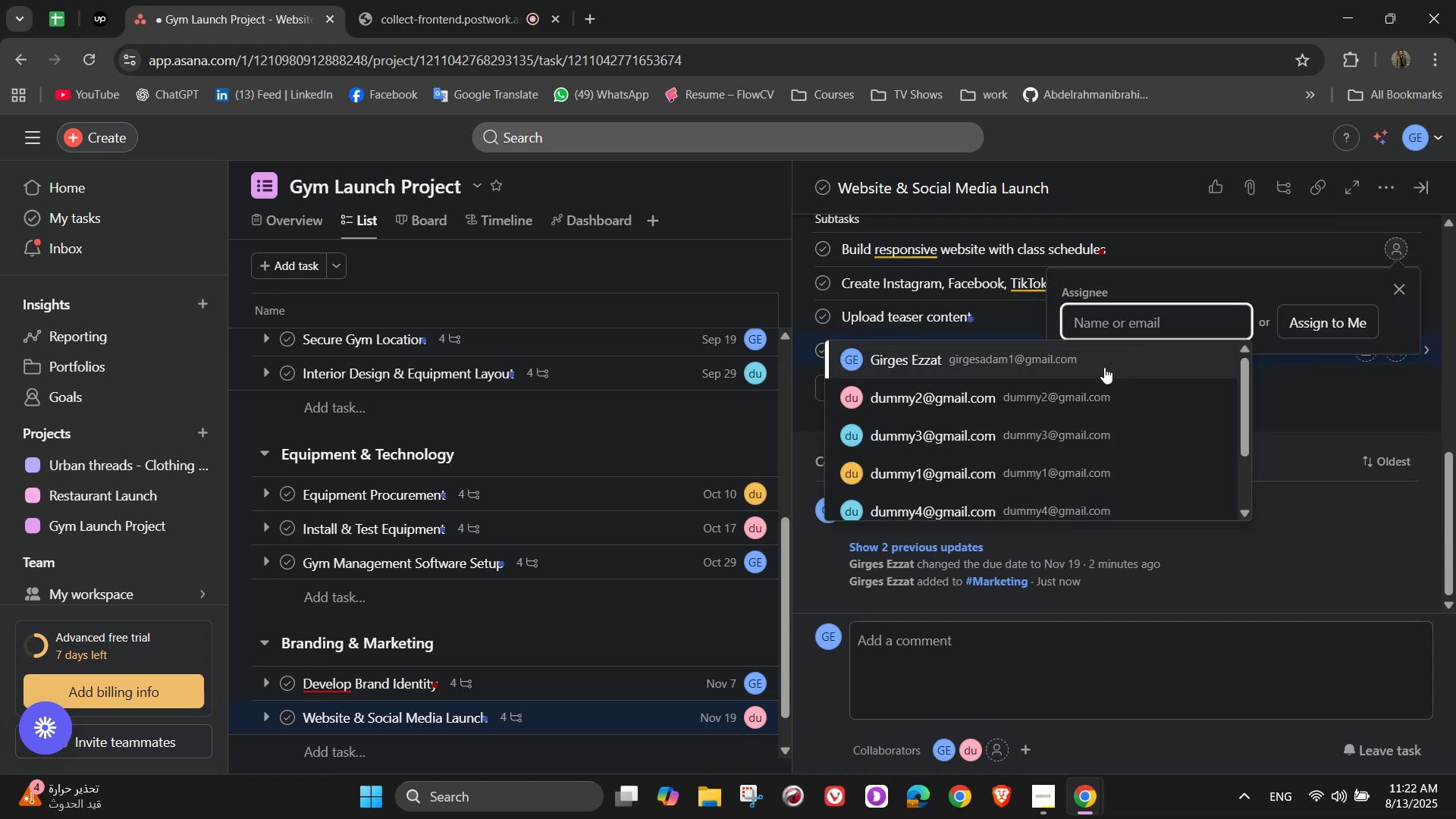 
left_click([1043, 459])
 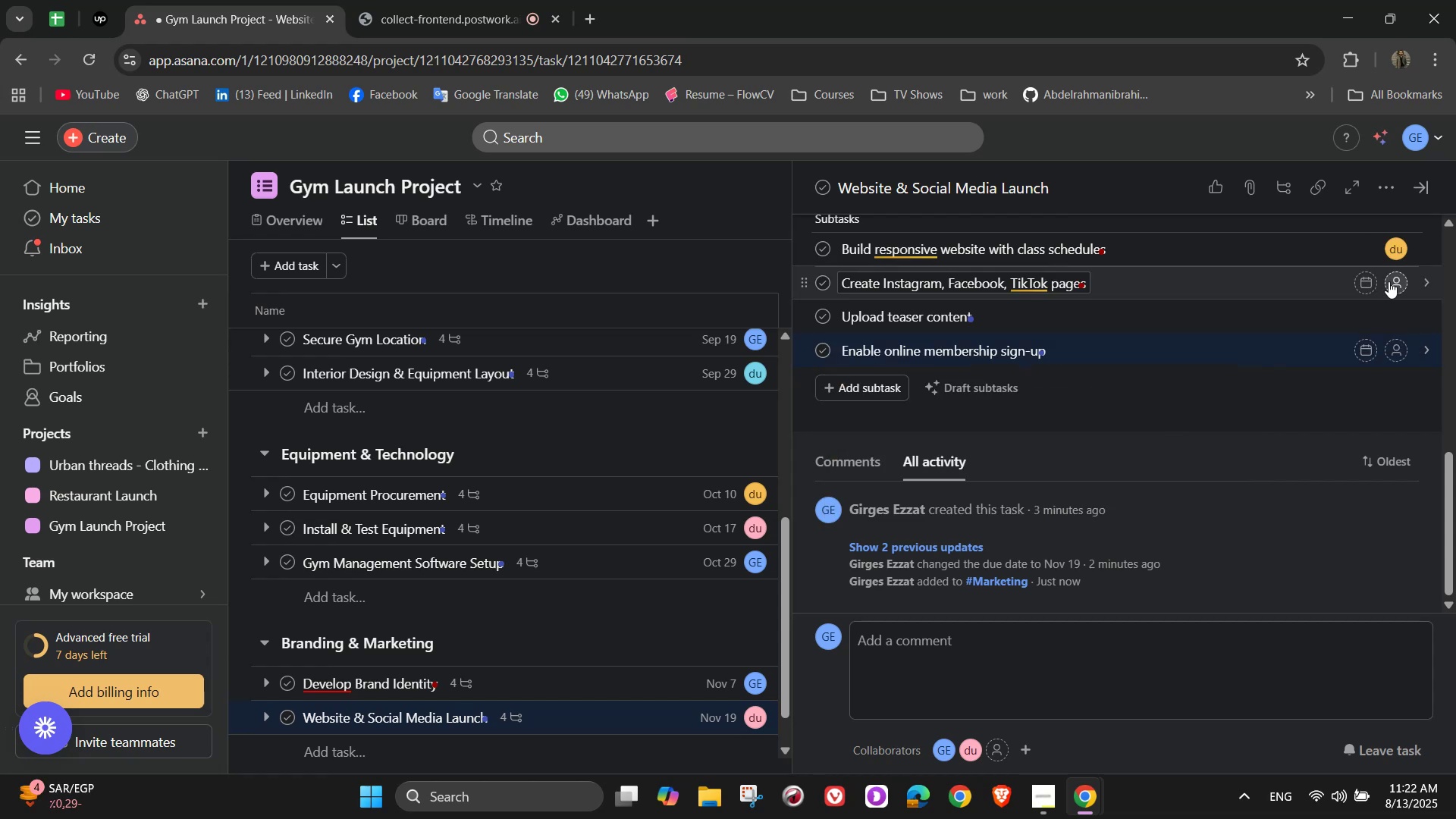 
left_click([1392, 284])
 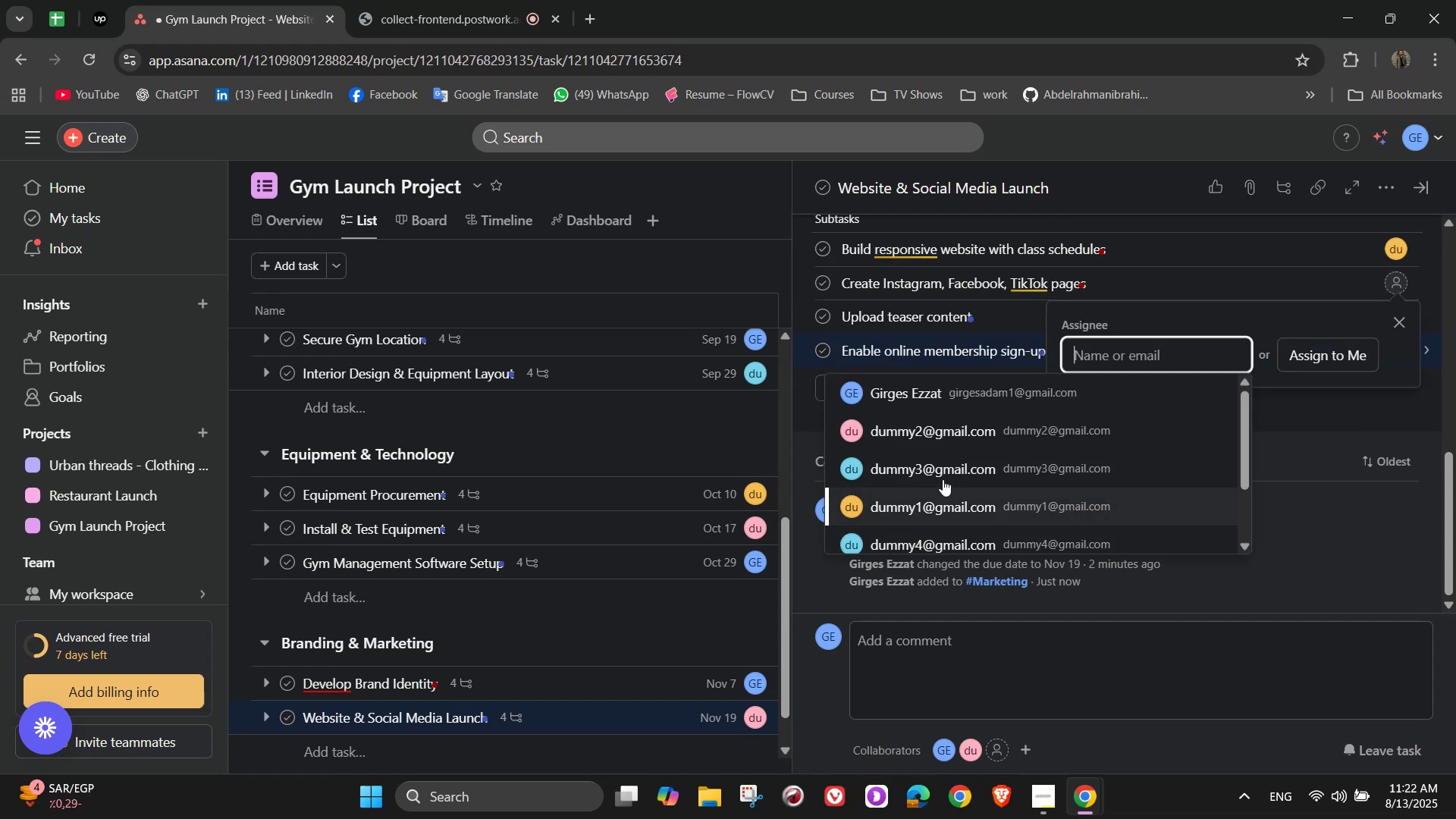 
left_click([946, 463])
 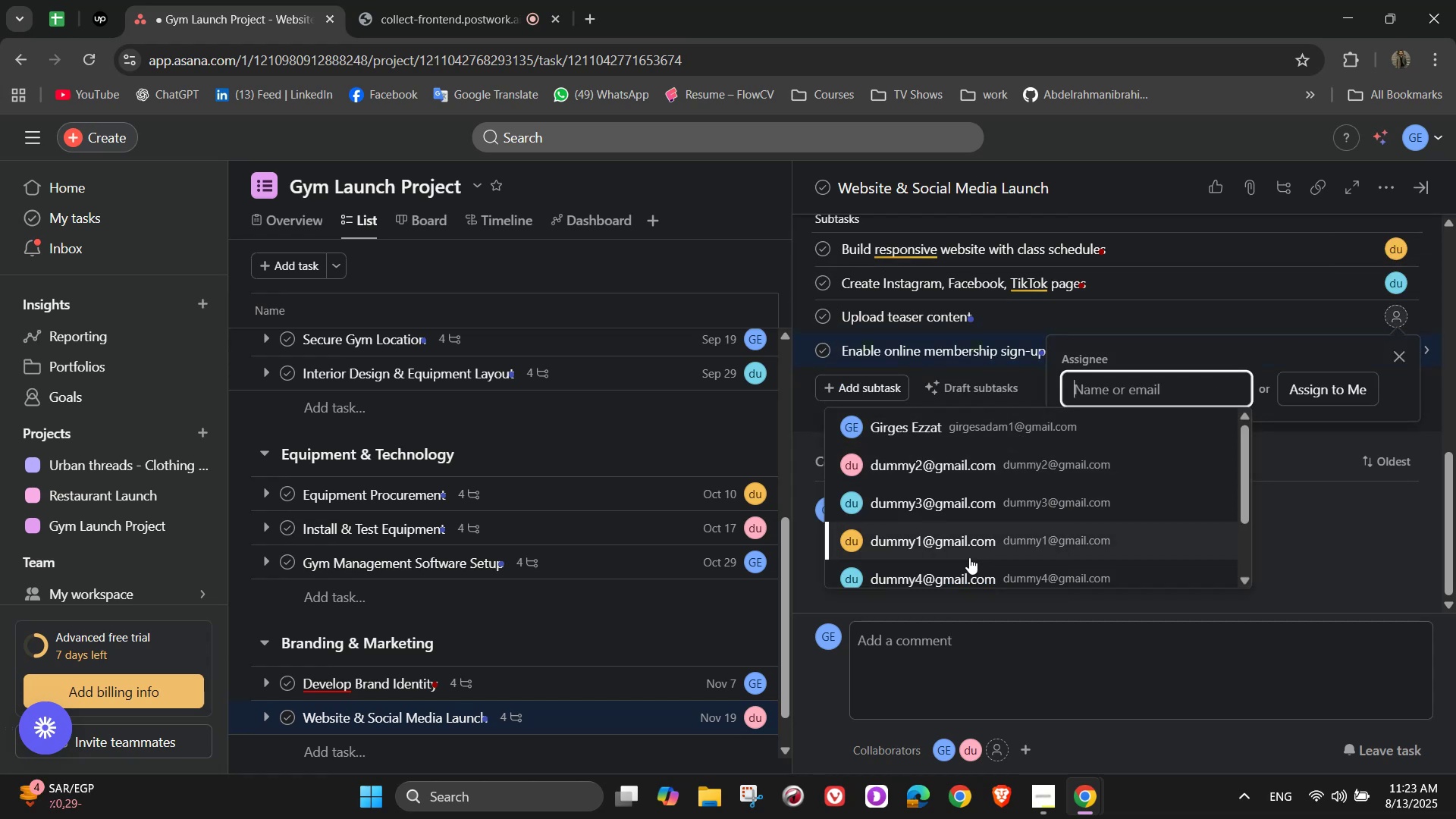 
left_click([959, 560])
 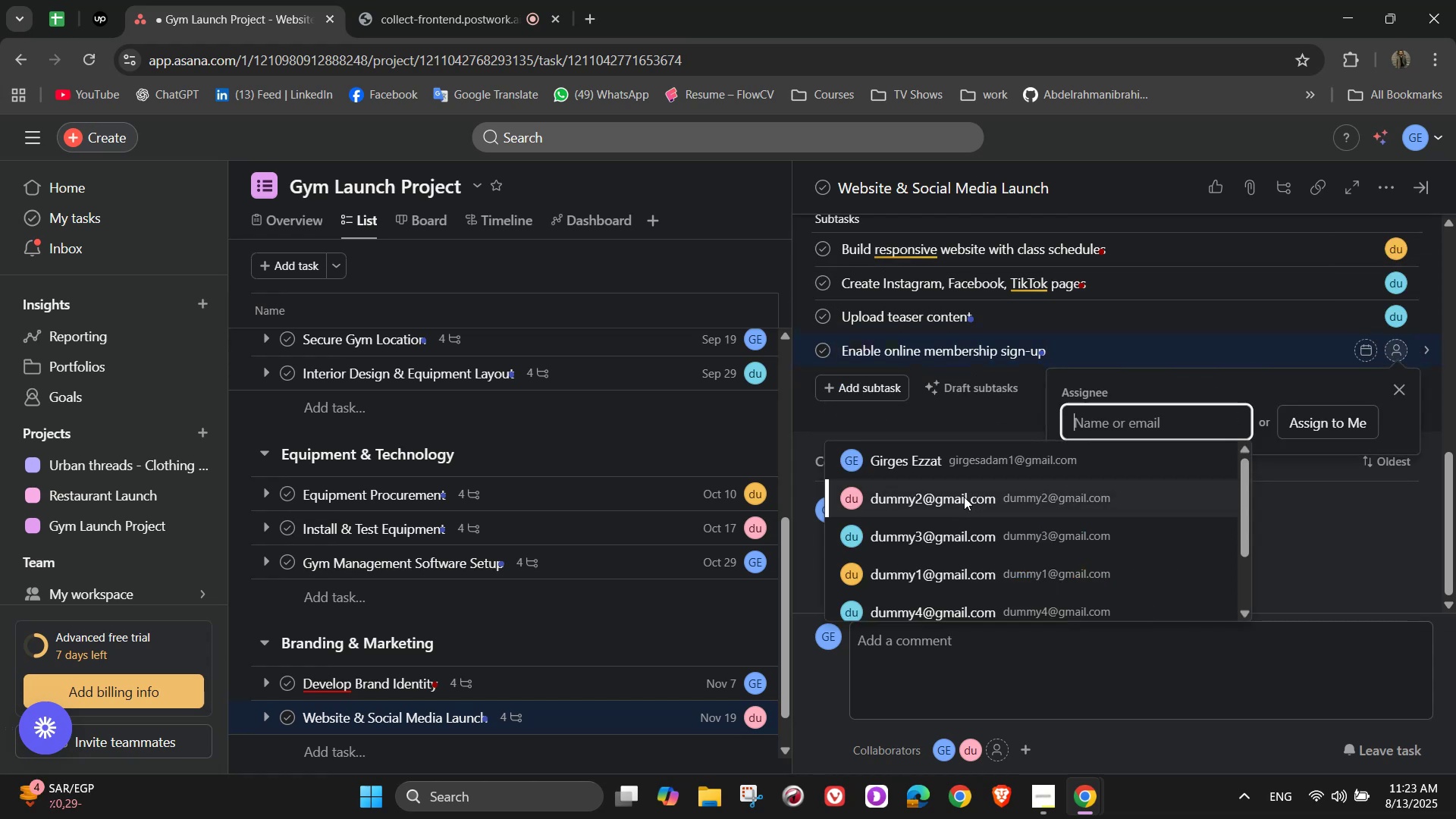 
left_click([959, 457])
 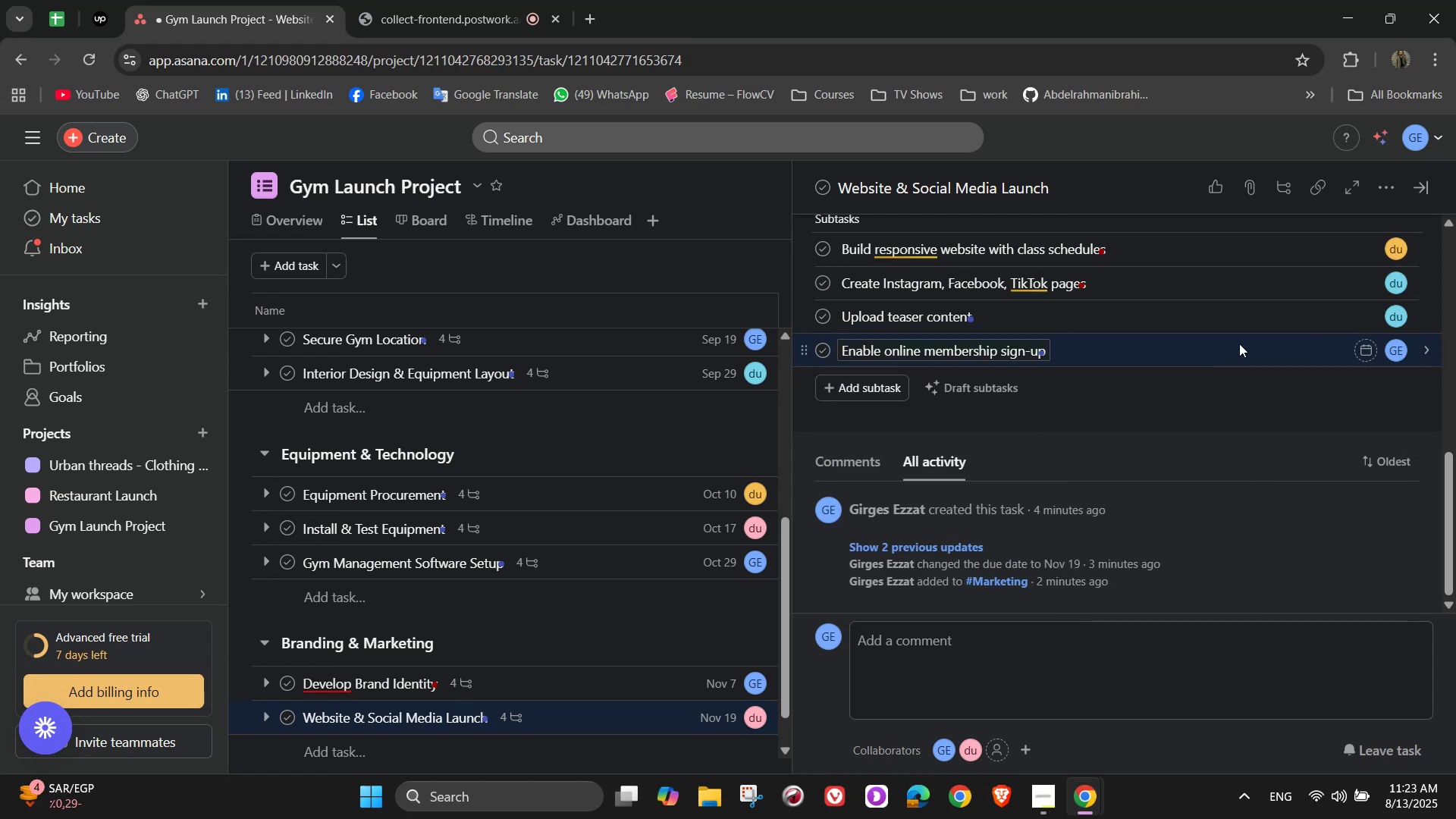 
scroll: coordinate [1249, 323], scroll_direction: up, amount: 9.0
 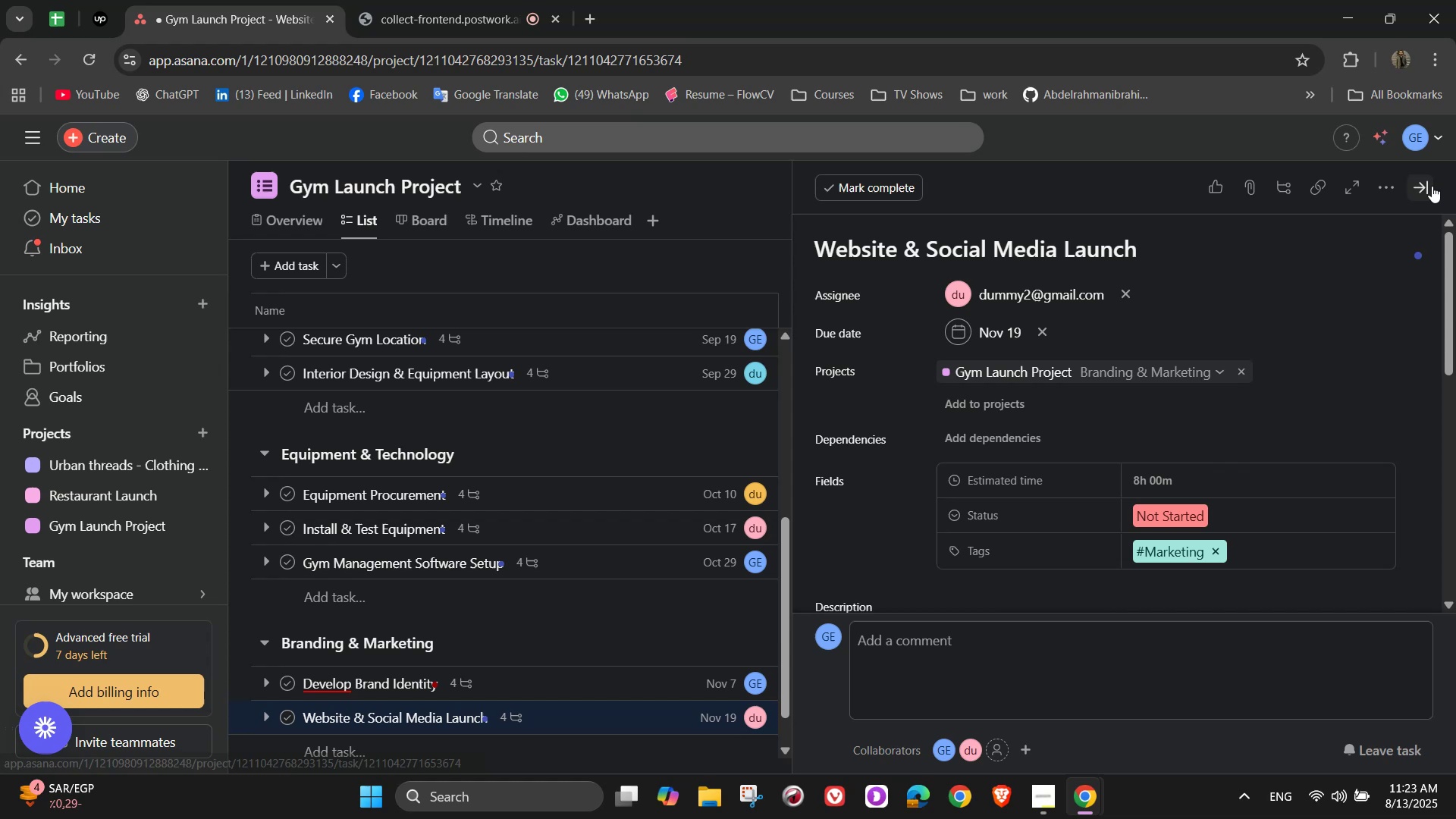 
left_click([1429, 186])
 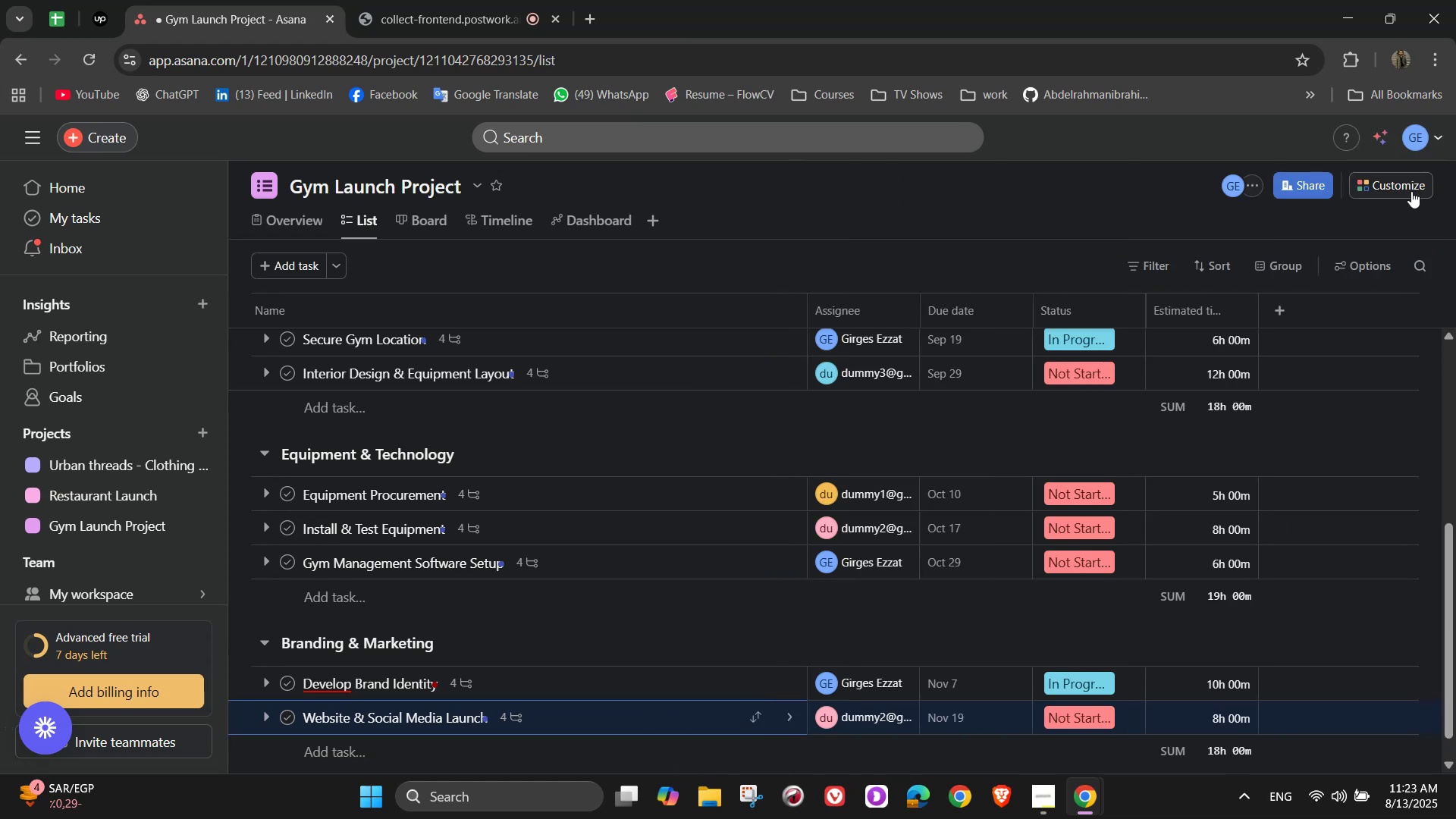 
scroll: coordinate [961, 393], scroll_direction: down, amount: 4.0
 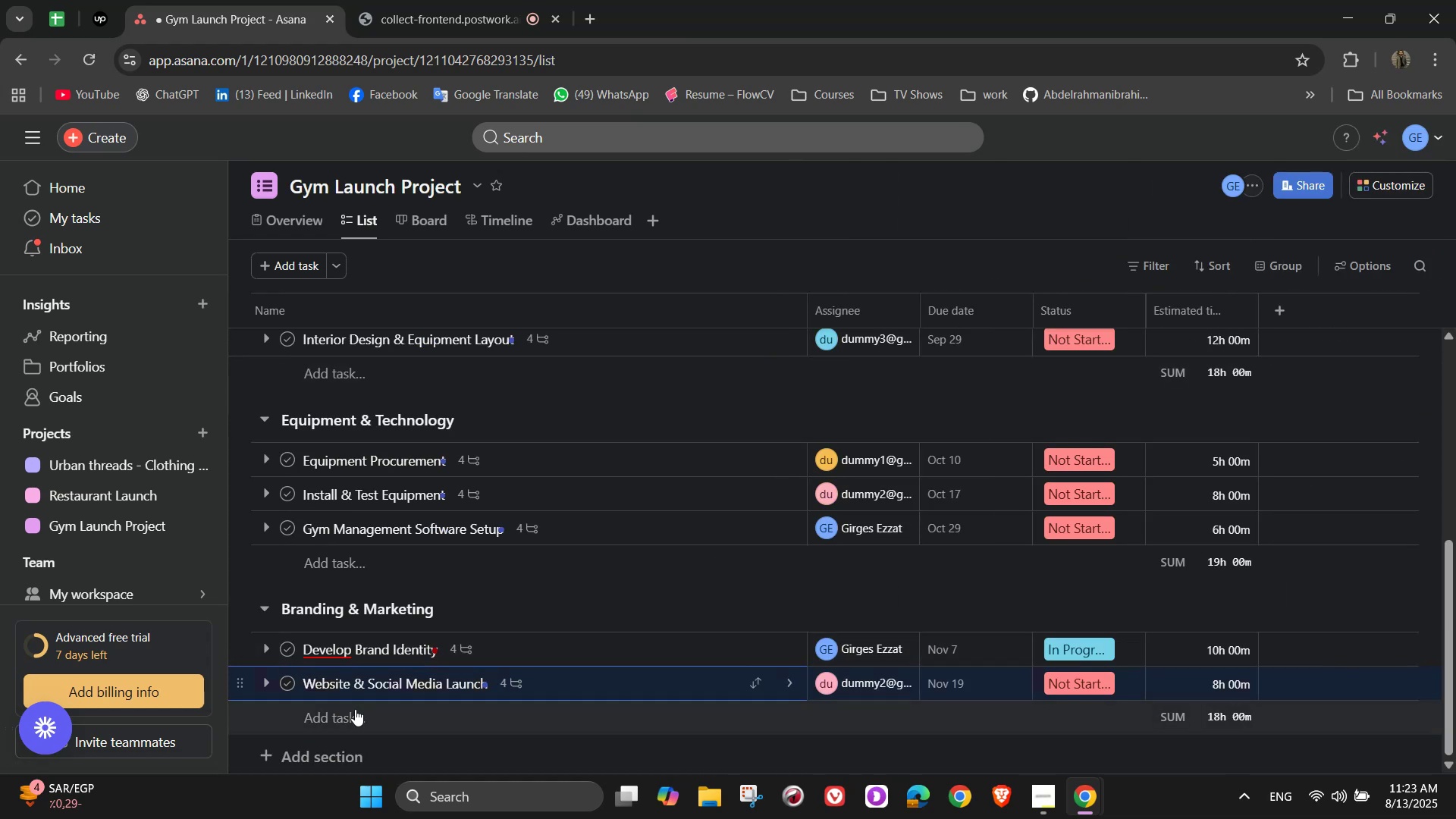 
left_click([344, 718])
 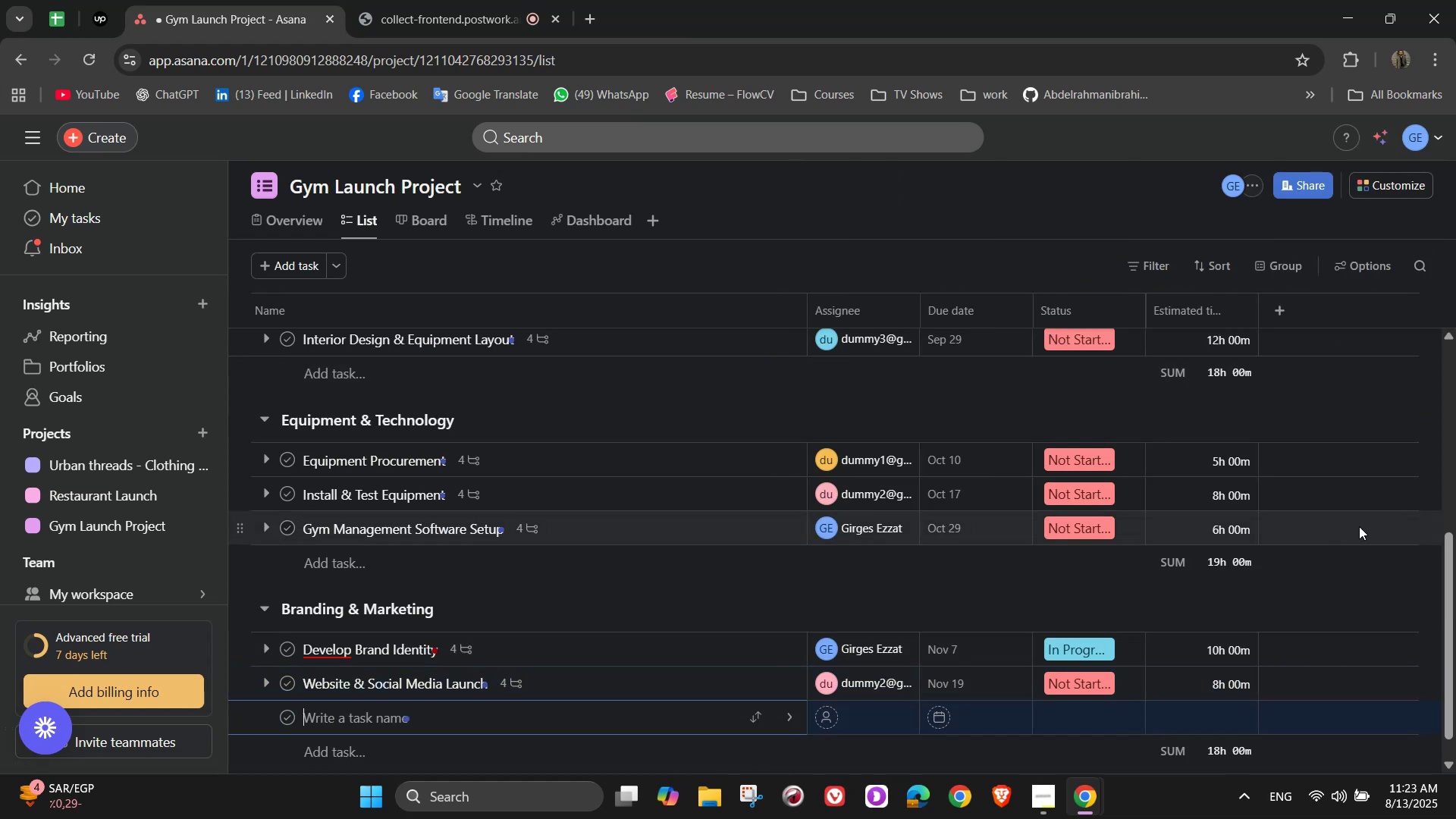 
type(Launch Marketing Campain)
key(Backspace)
type(gn)
 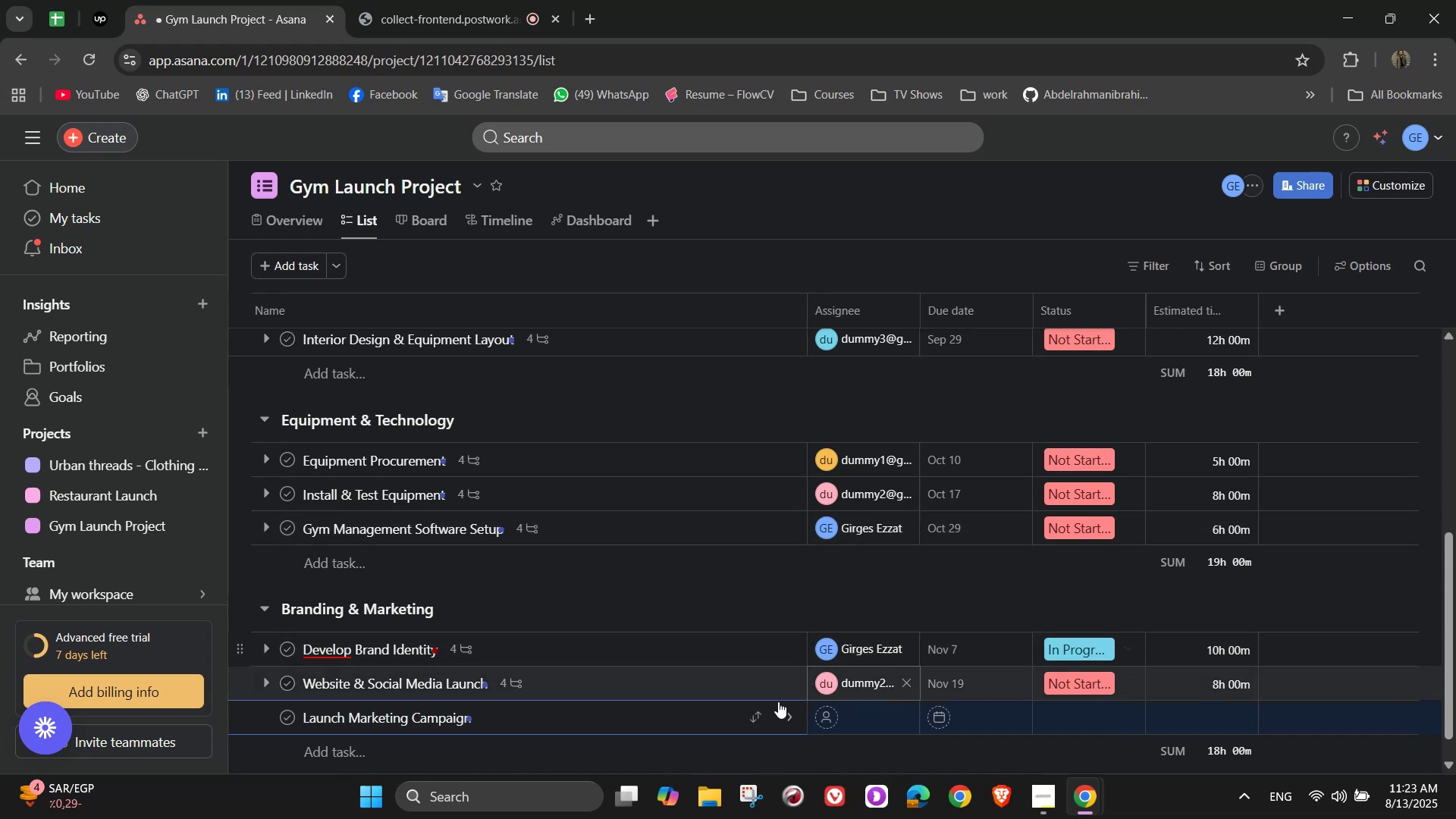 
left_click([785, 723])
 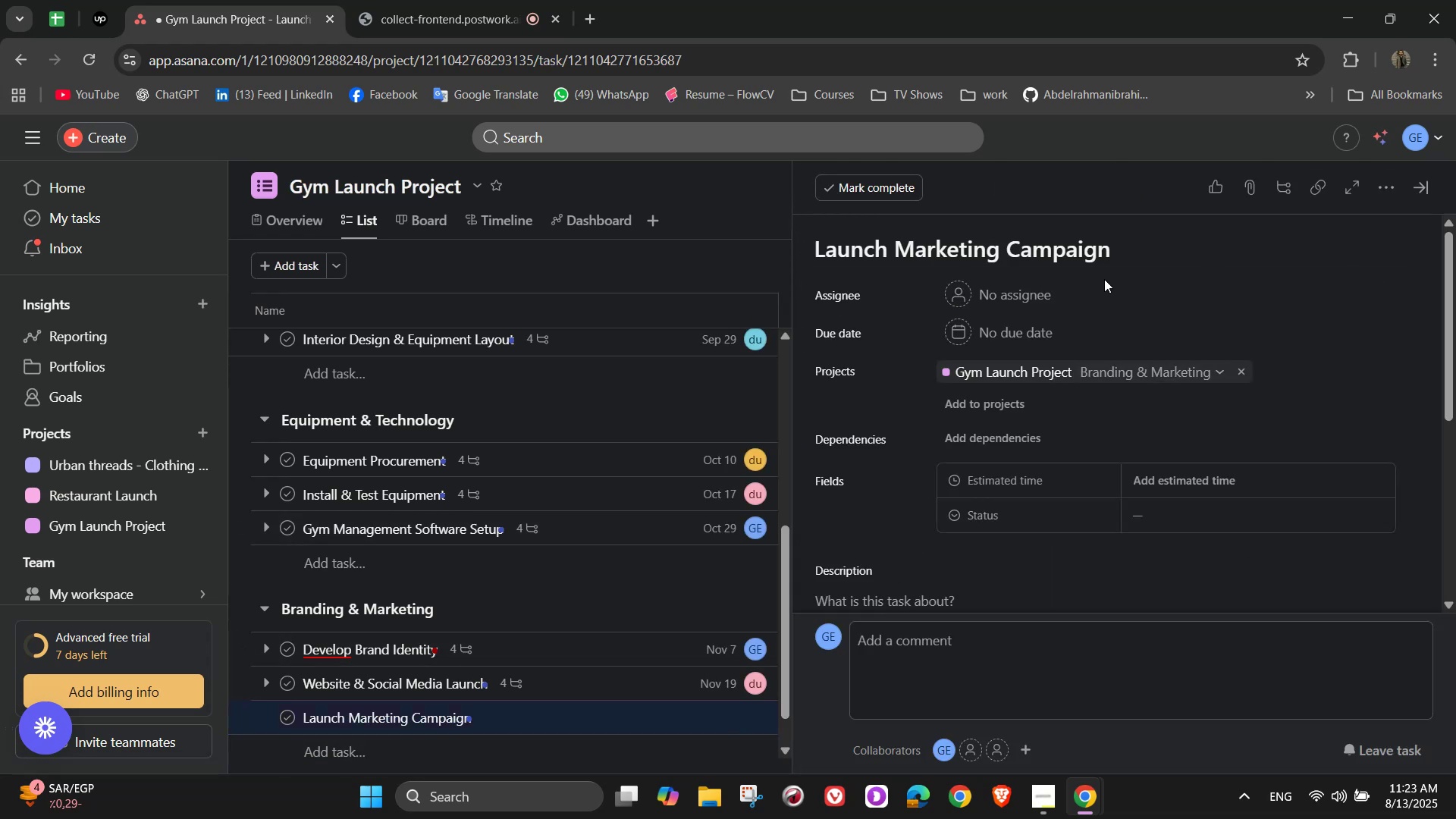 
left_click([1034, 281])
 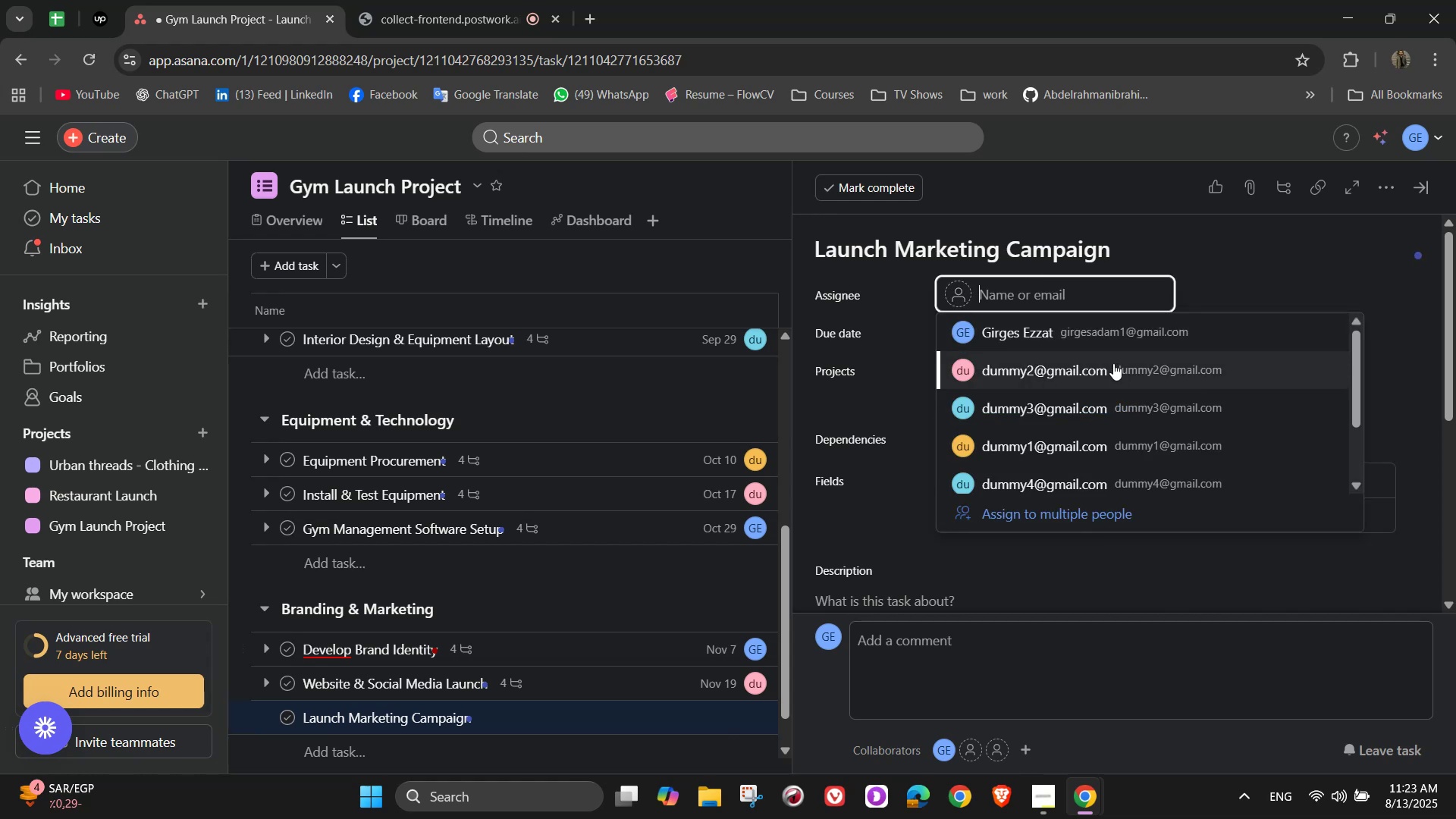 
left_click([1045, 447])
 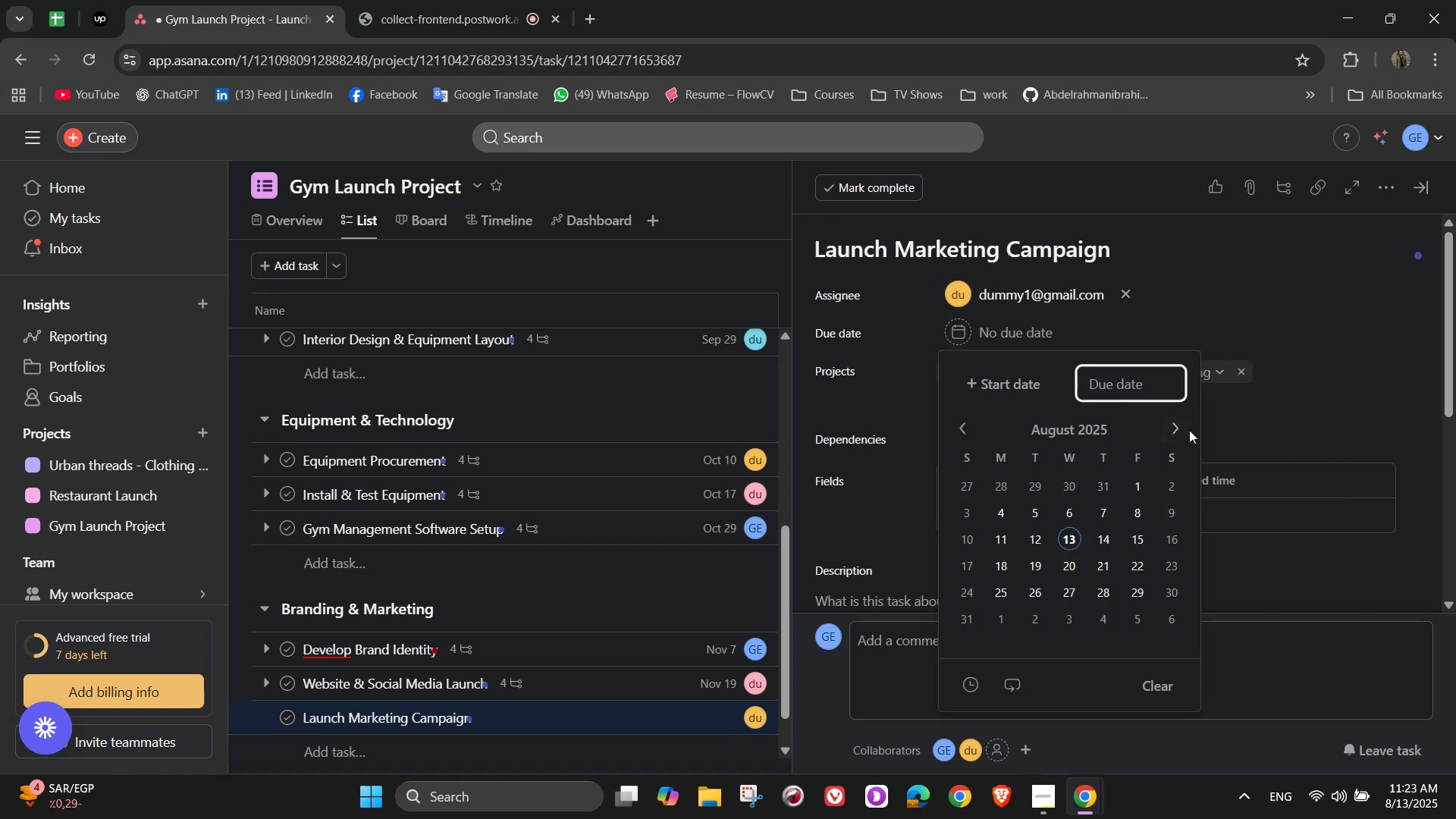 
double_click([1168, 430])
 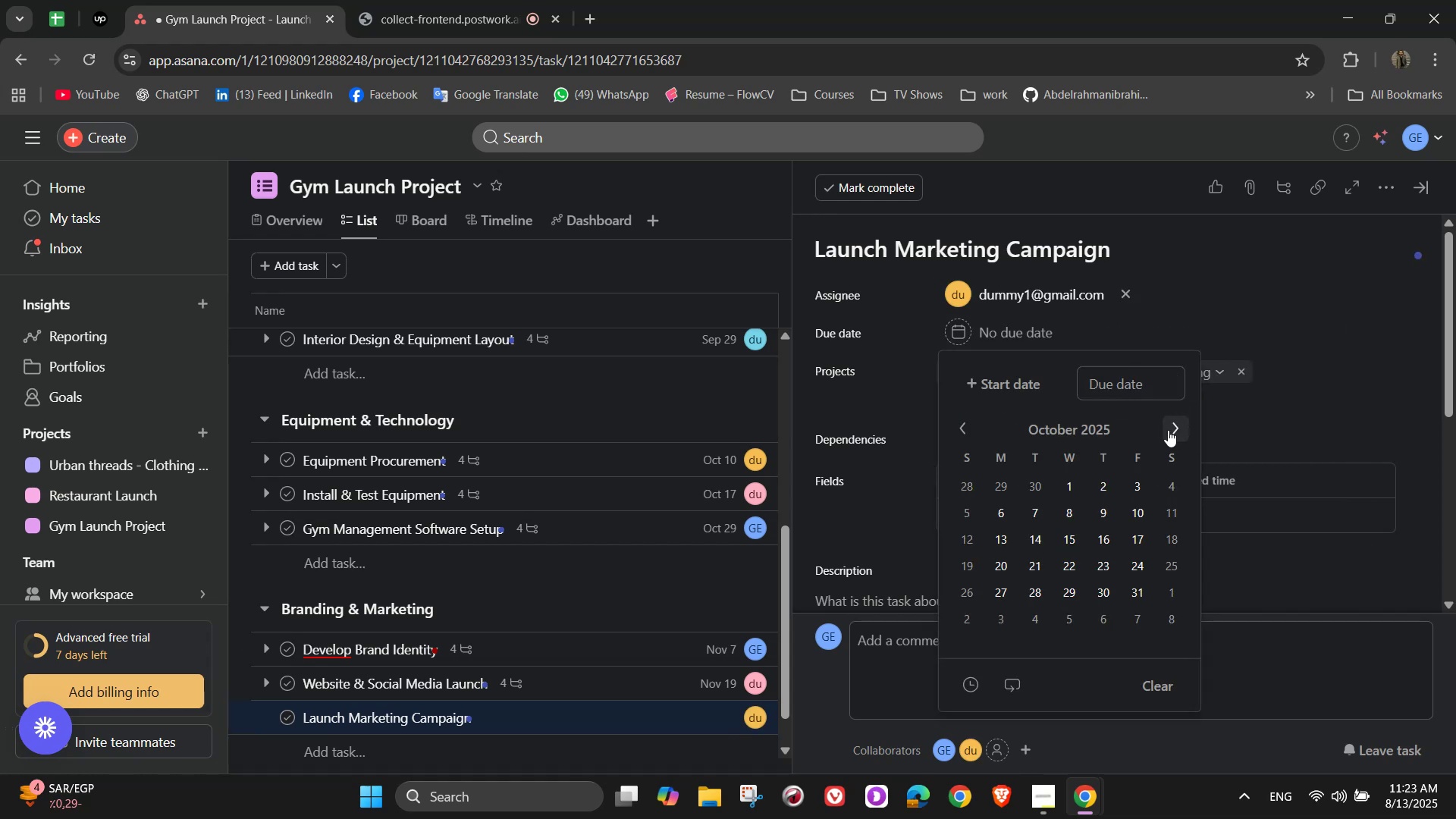 
triple_click([1168, 430])
 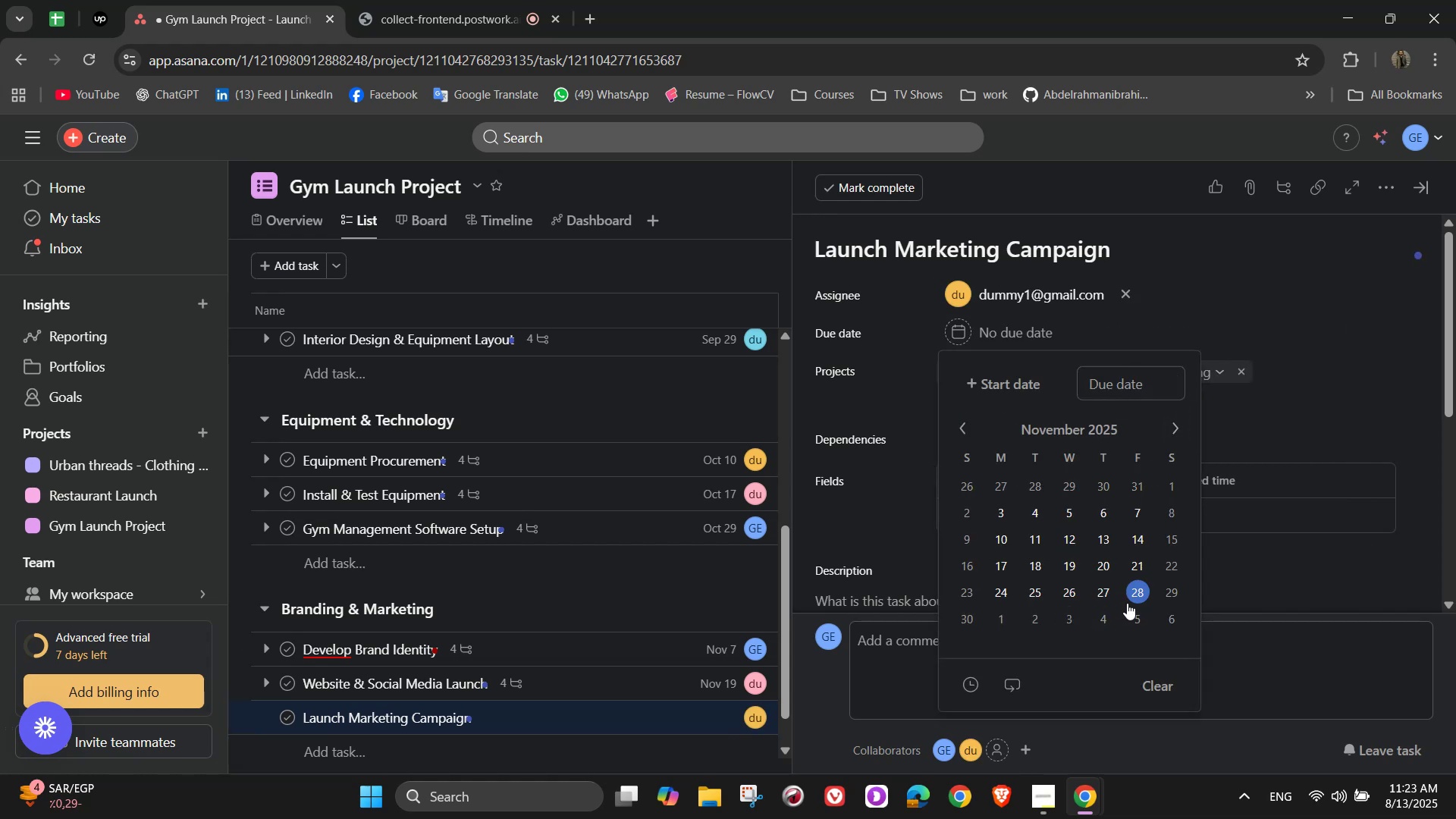 
double_click([1279, 382])
 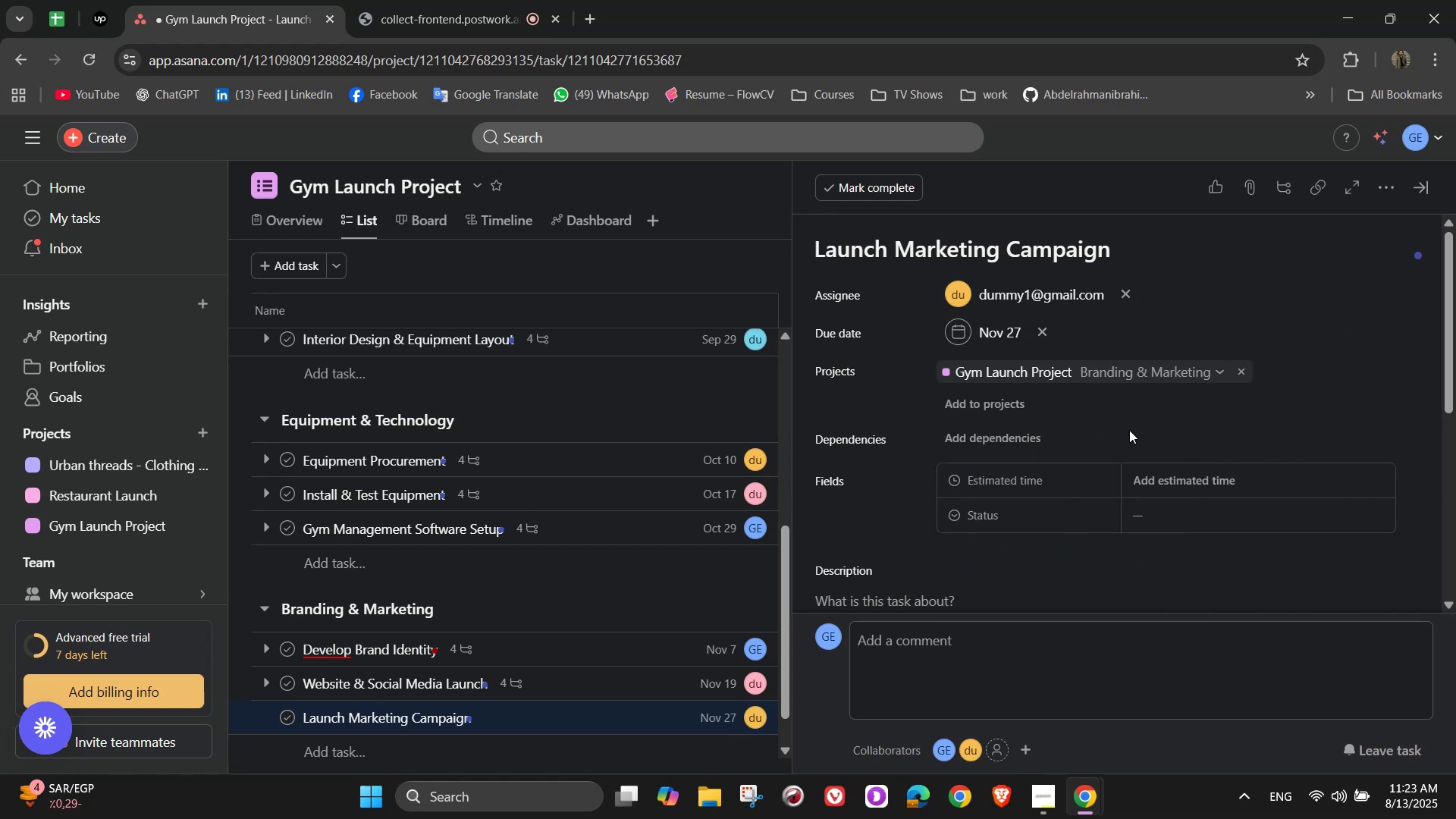 
left_click([1199, 472])
 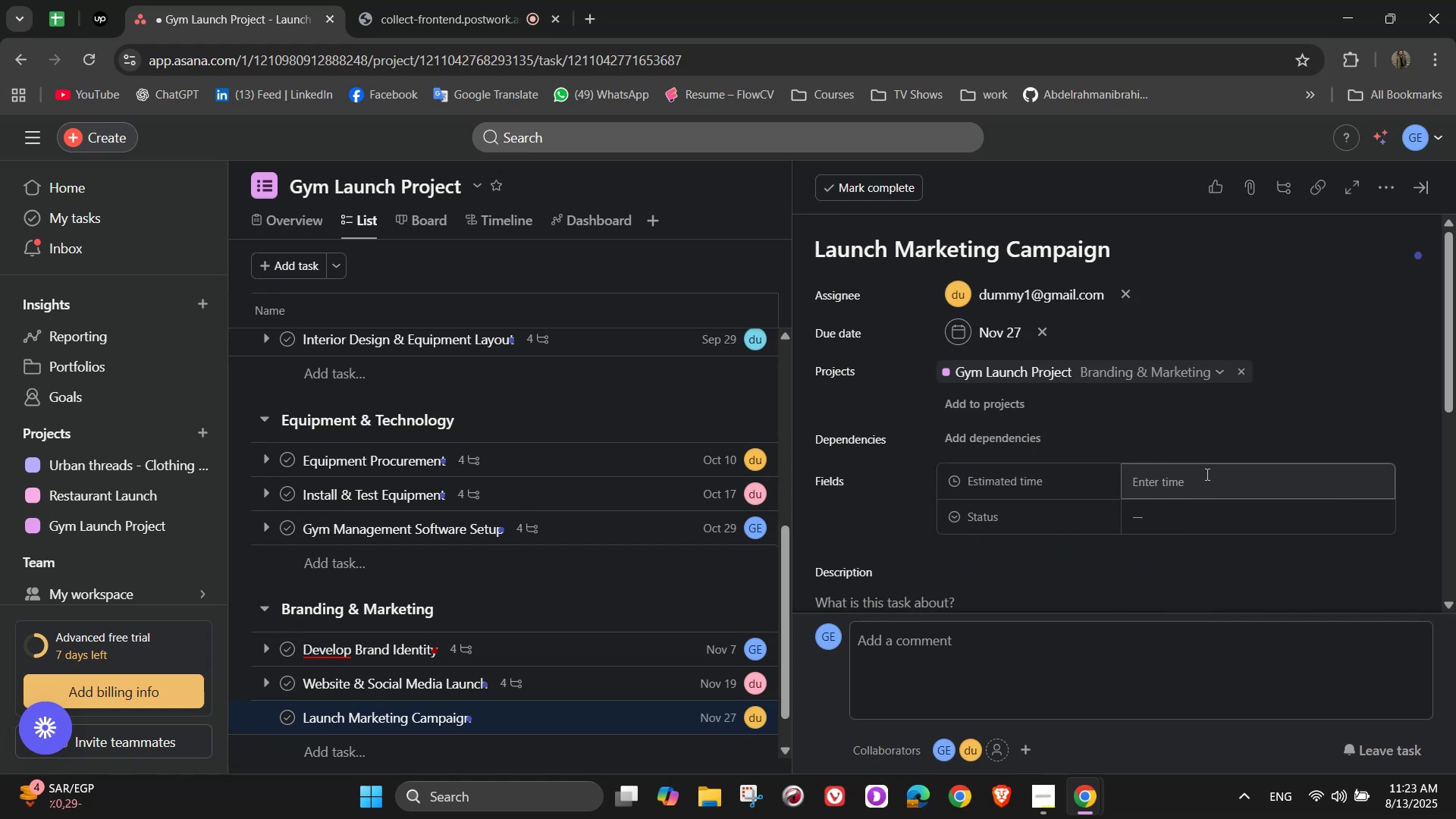 
left_click([1206, 474])
 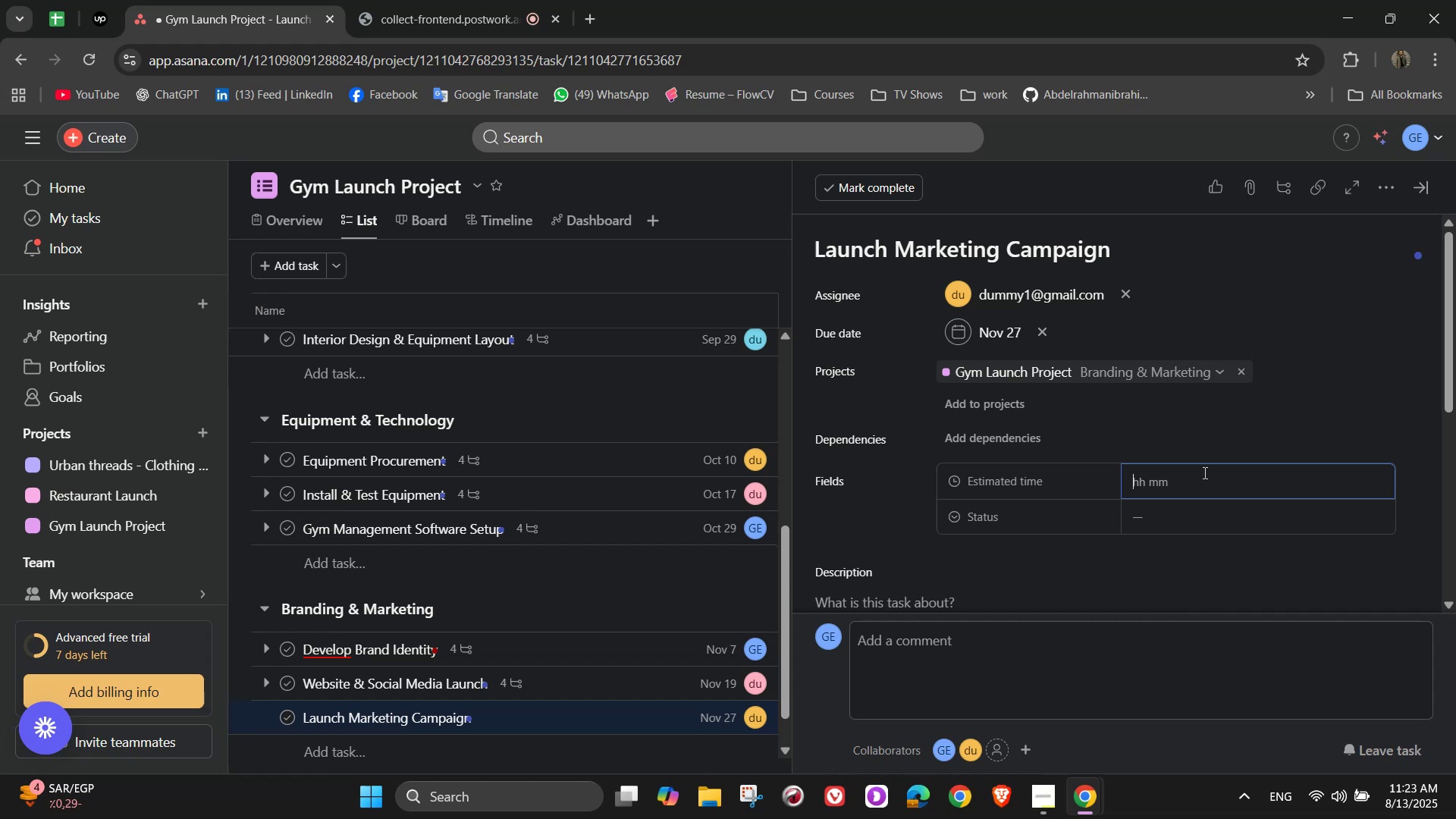 
key(Numpad1)
 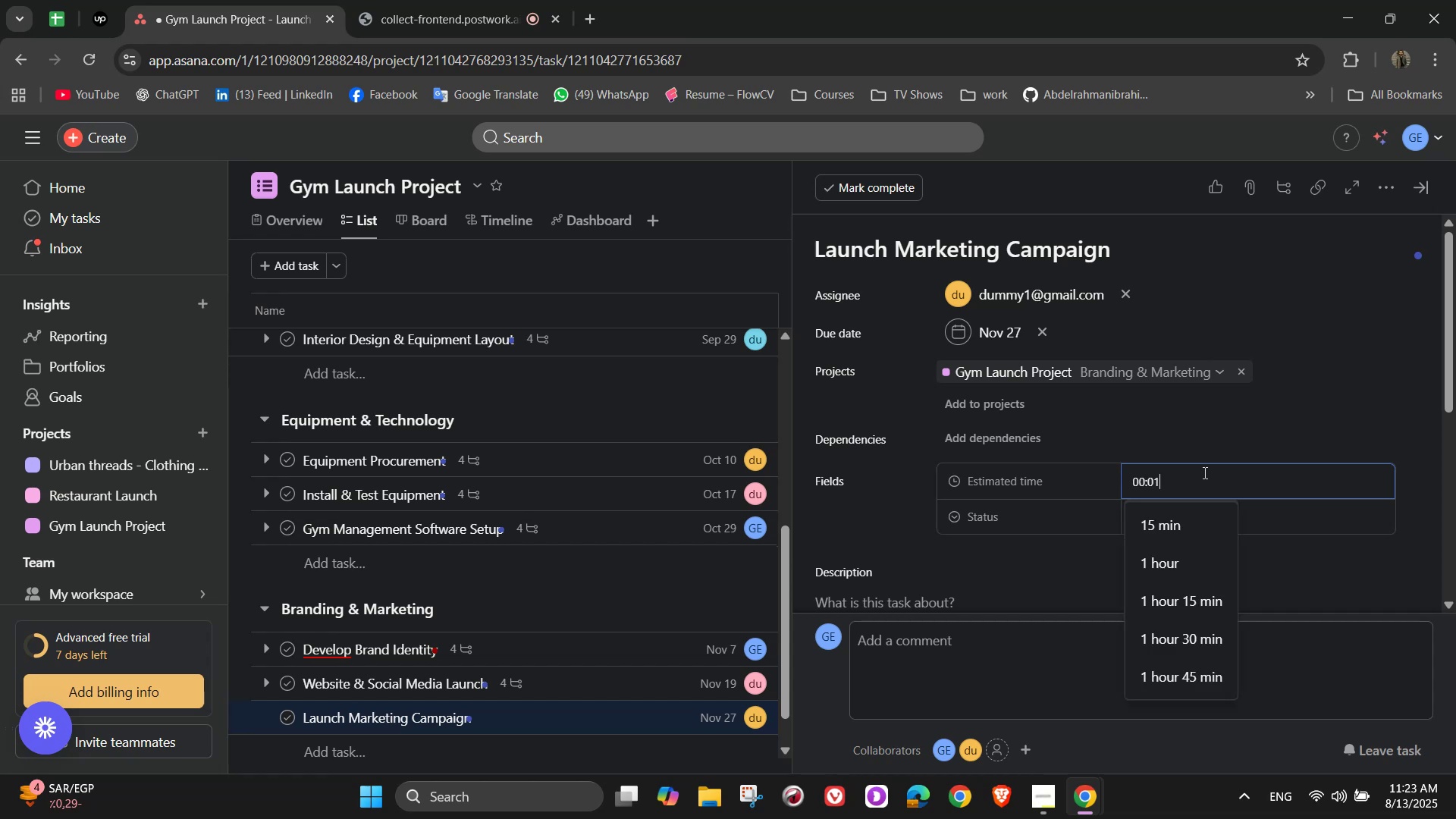 
key(Numpad2)
 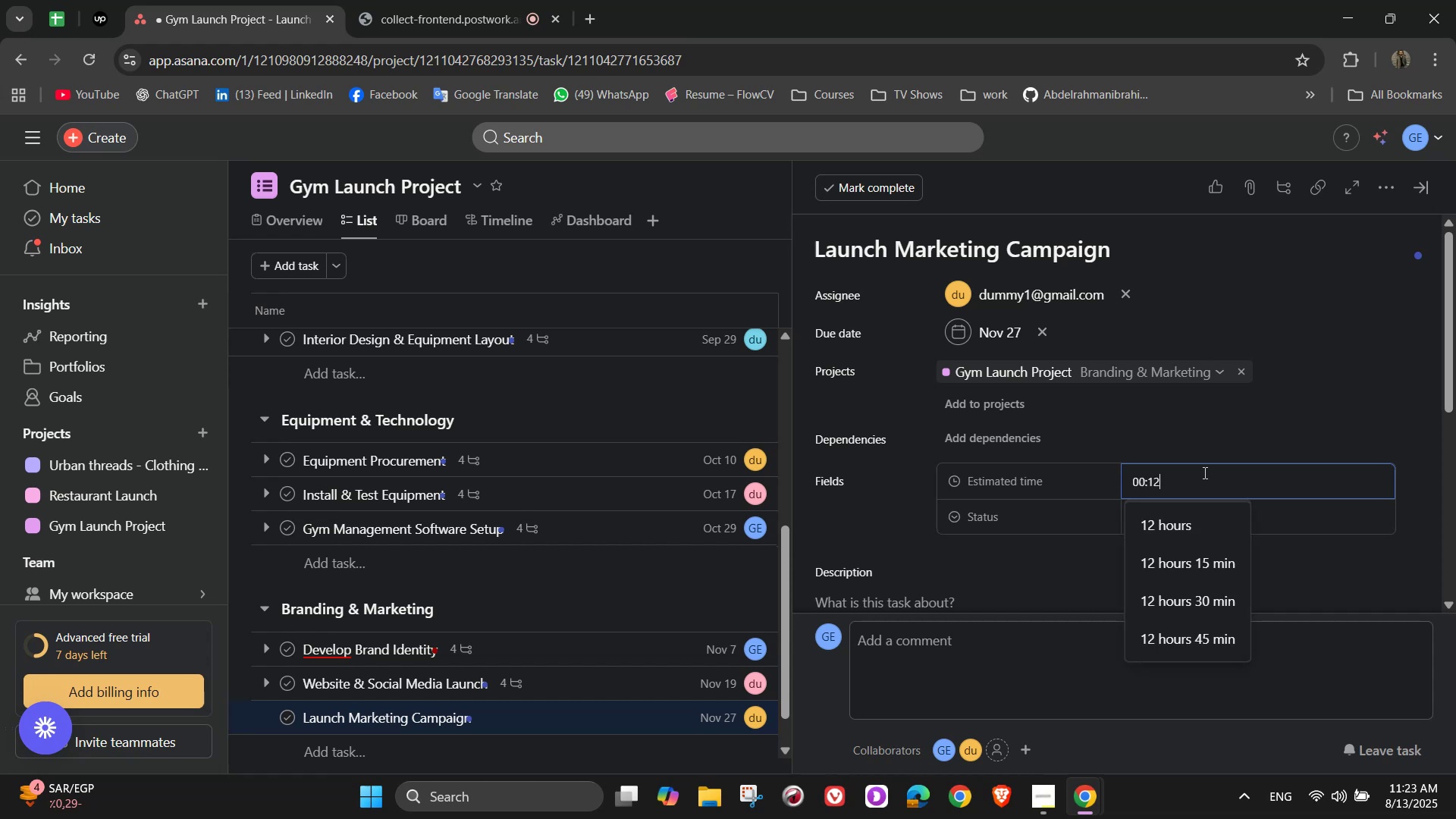 
key(Numpad0)
 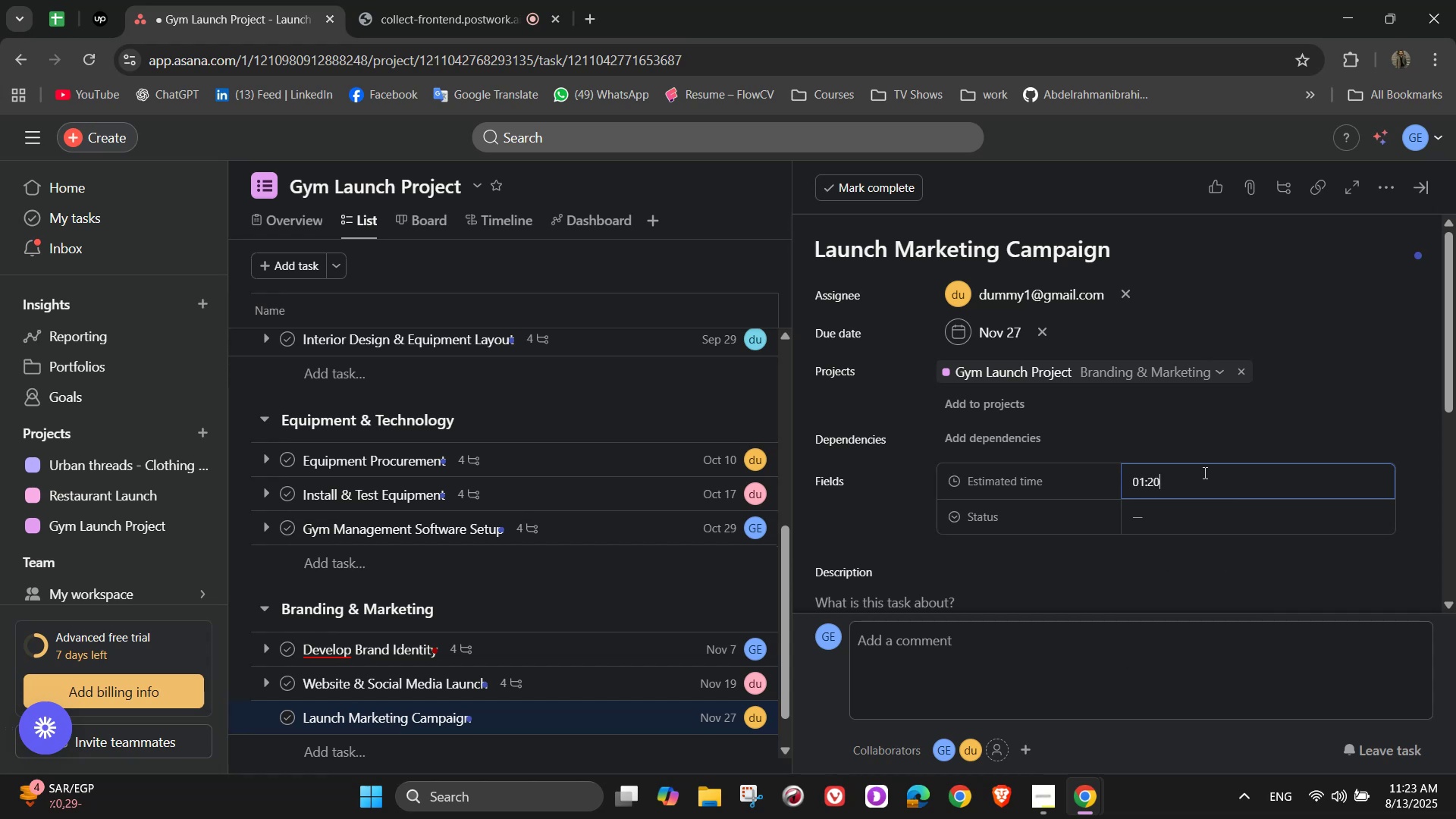 
key(Numpad0)
 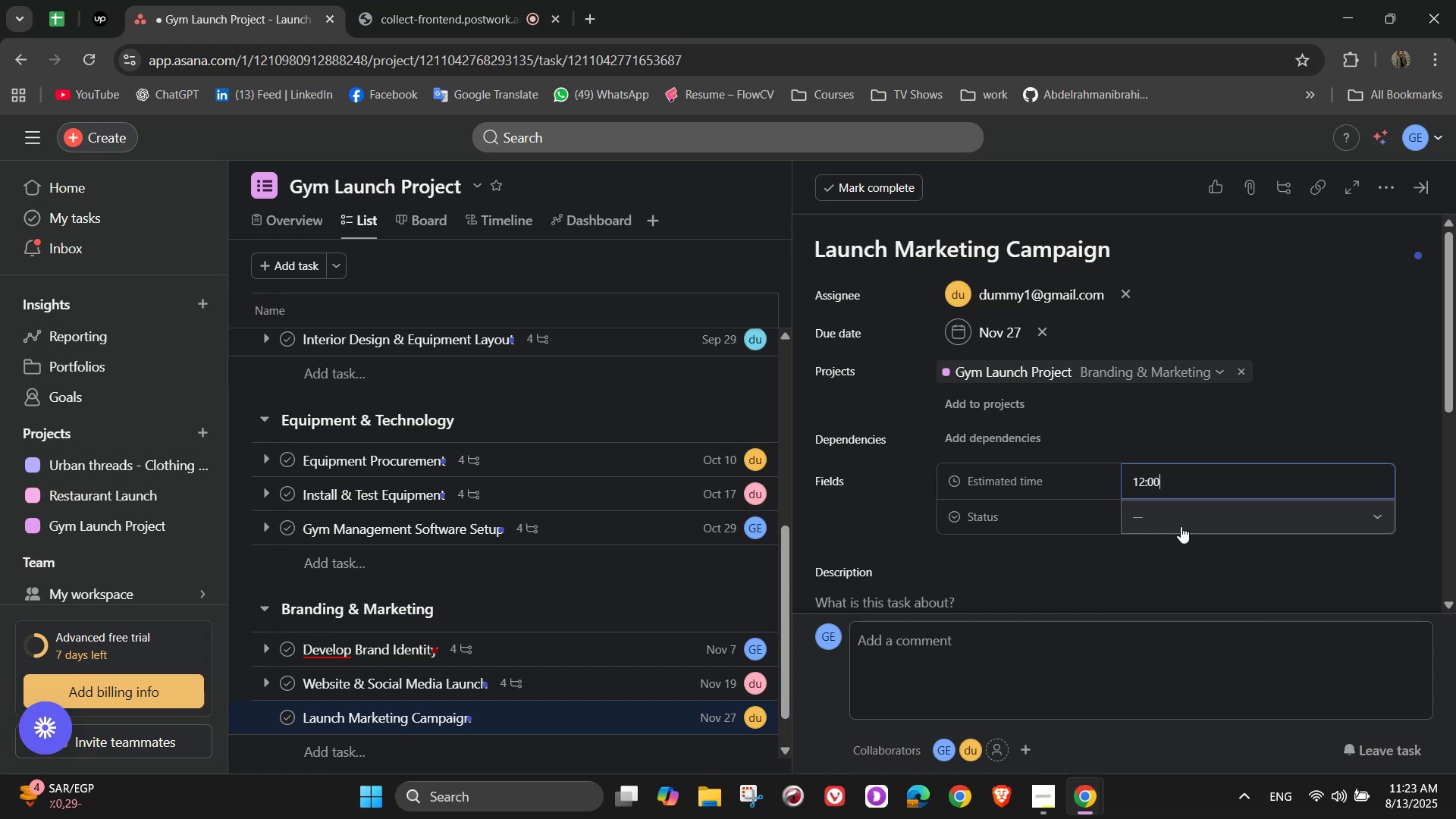 
left_click([1181, 526])
 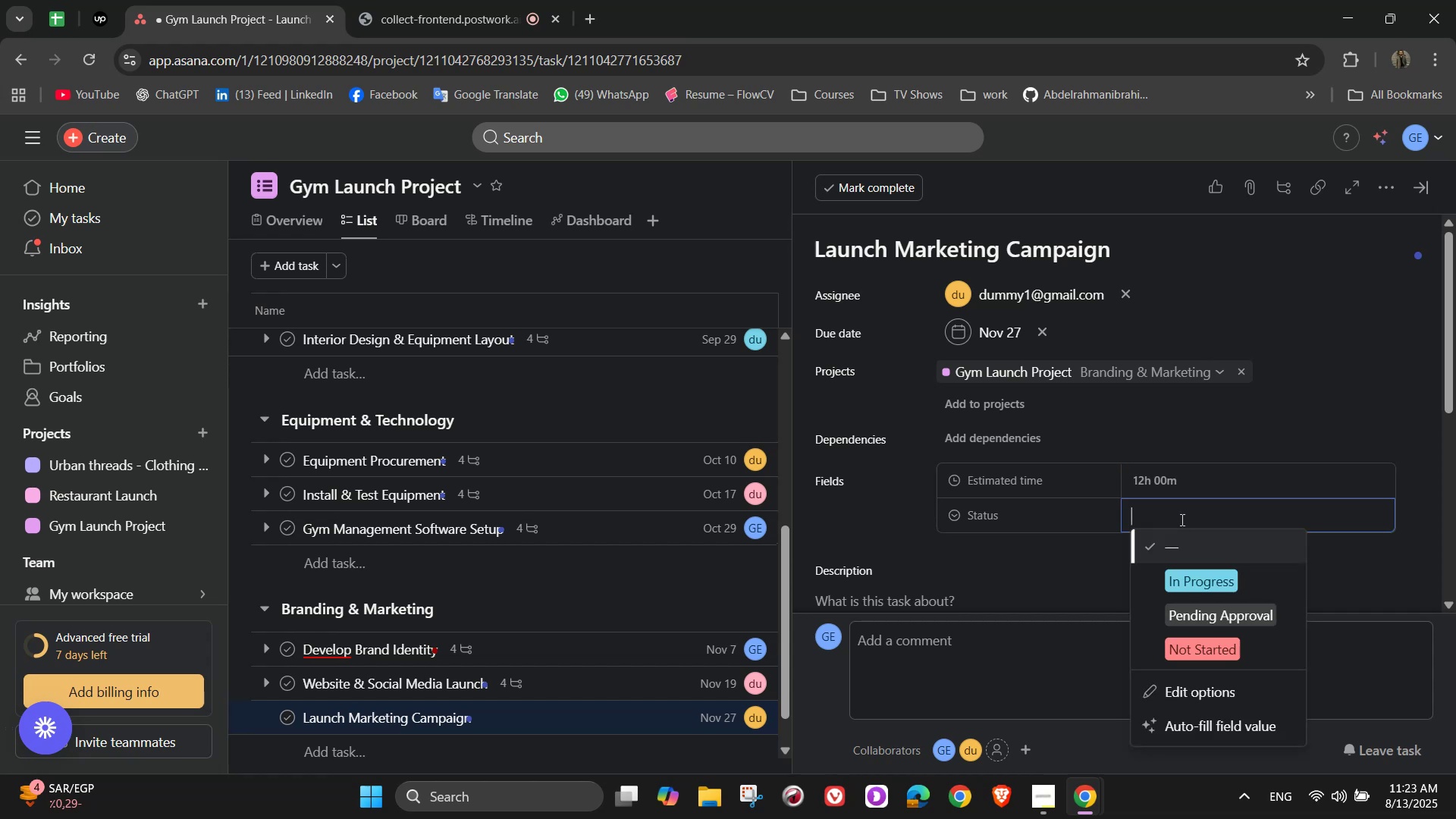 
double_click([1184, 484])
 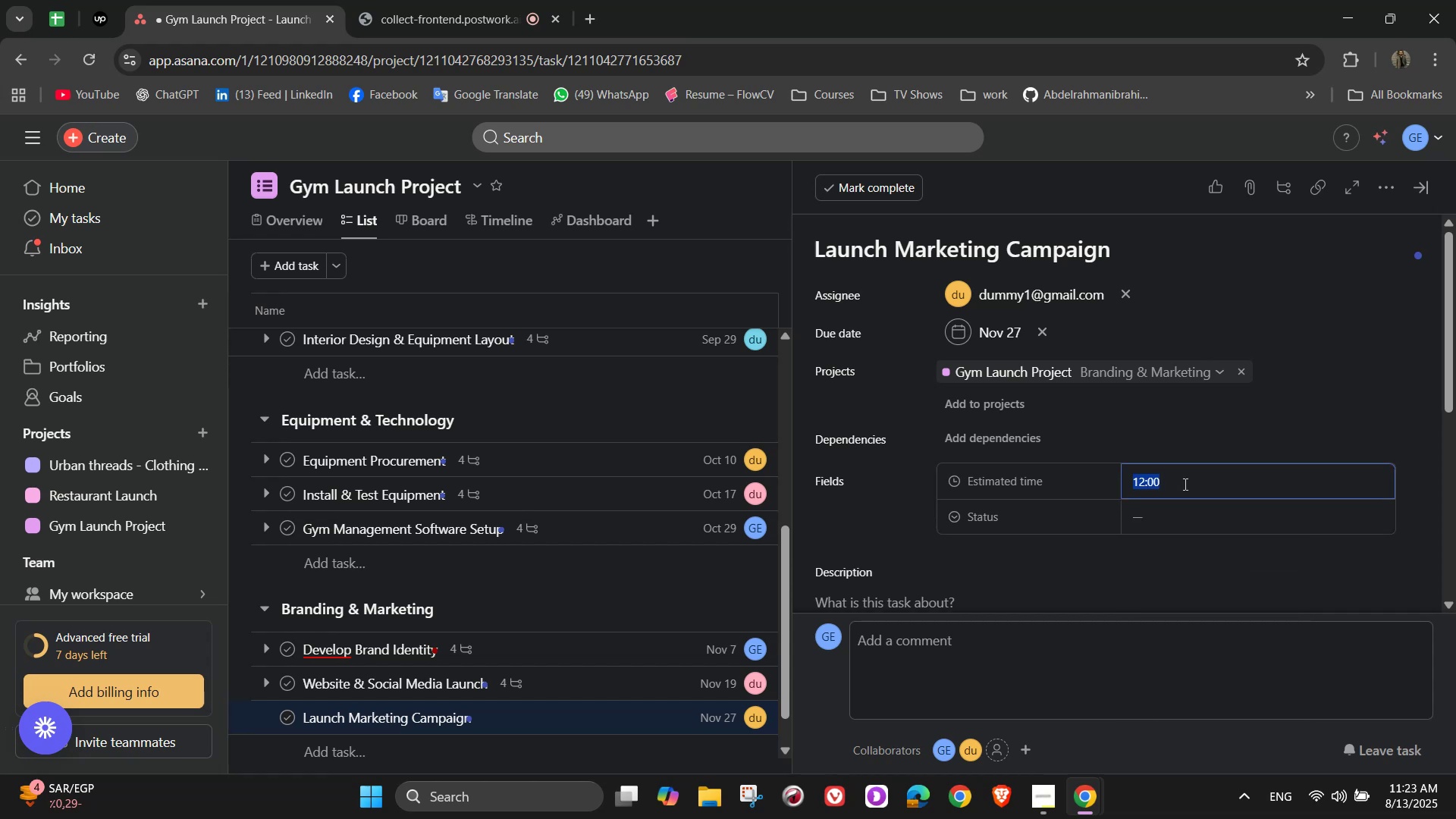 
triple_click([1184, 484])
 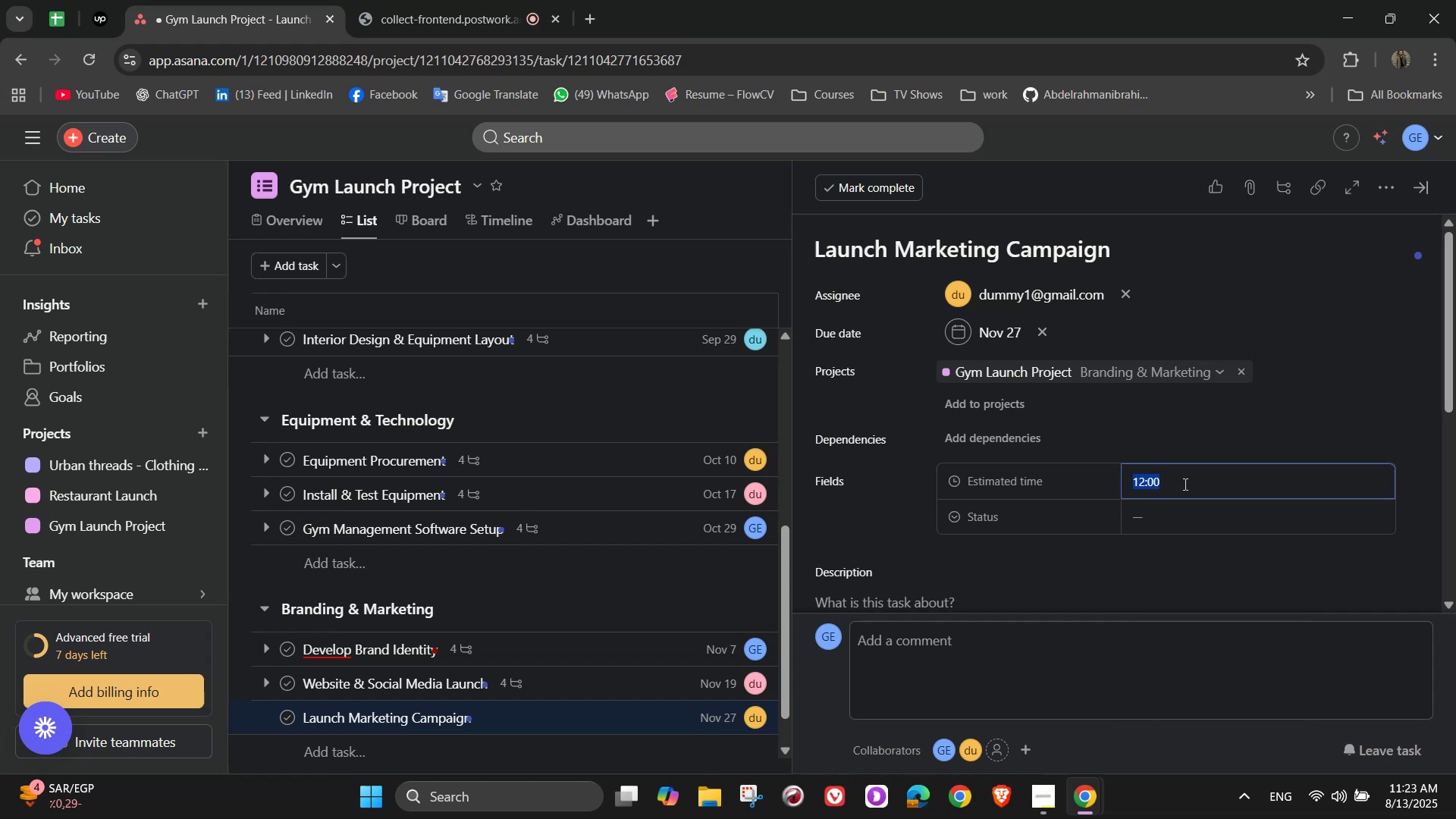 
key(Numpad8)
 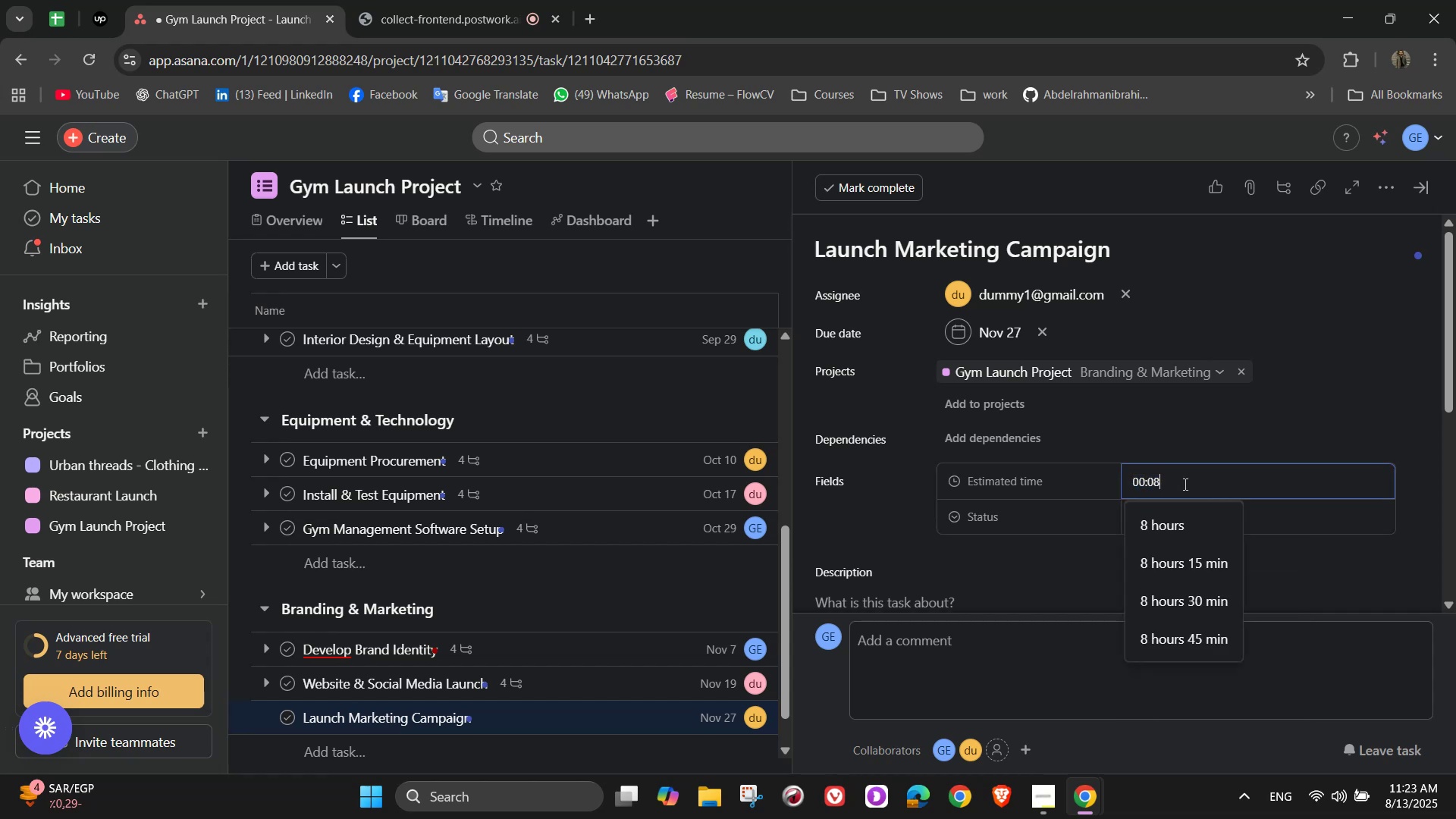 
key(Numpad0)
 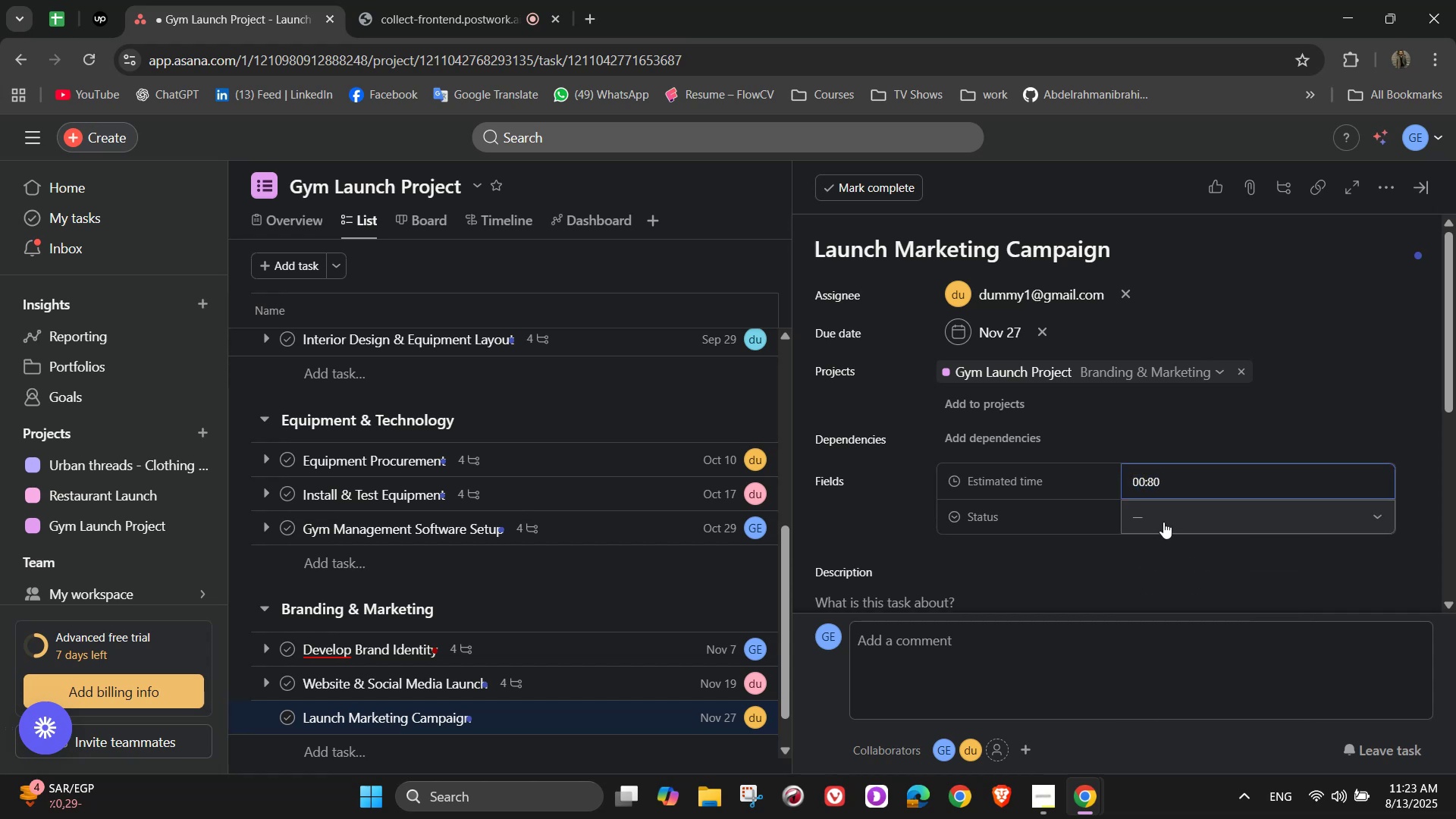 
key(Backspace)
 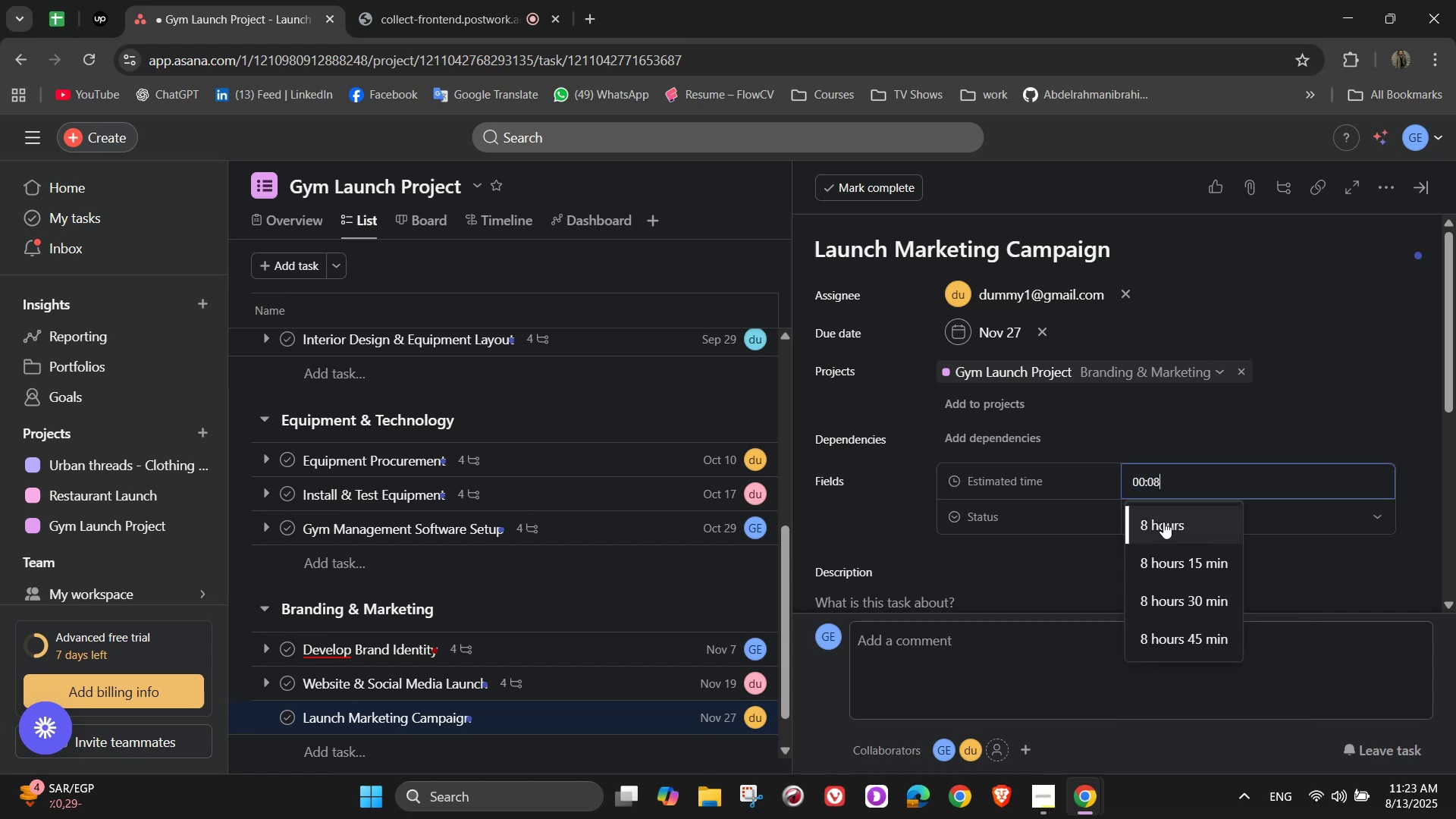 
key(Backspace)
 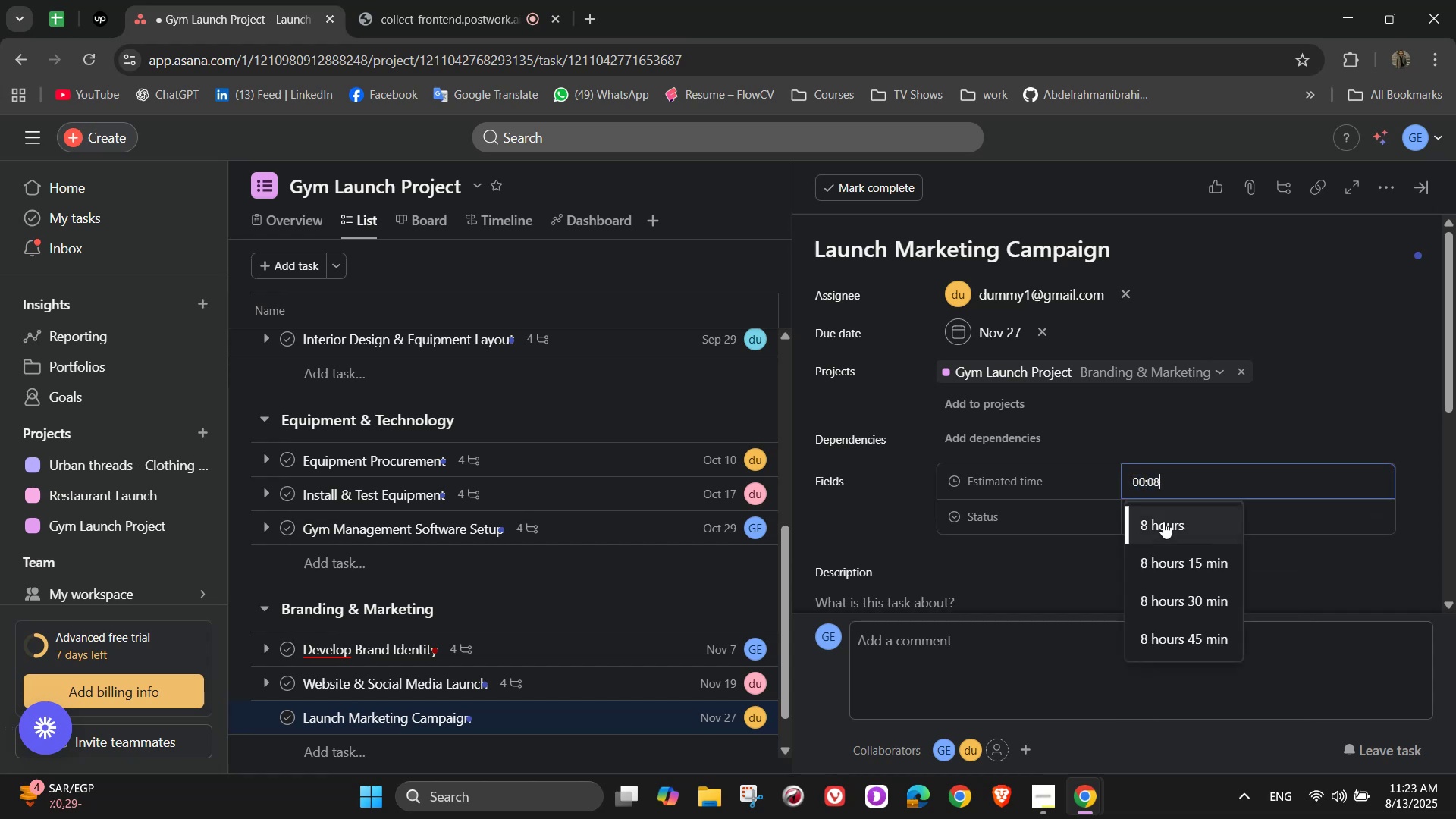 
key(Backspace)
 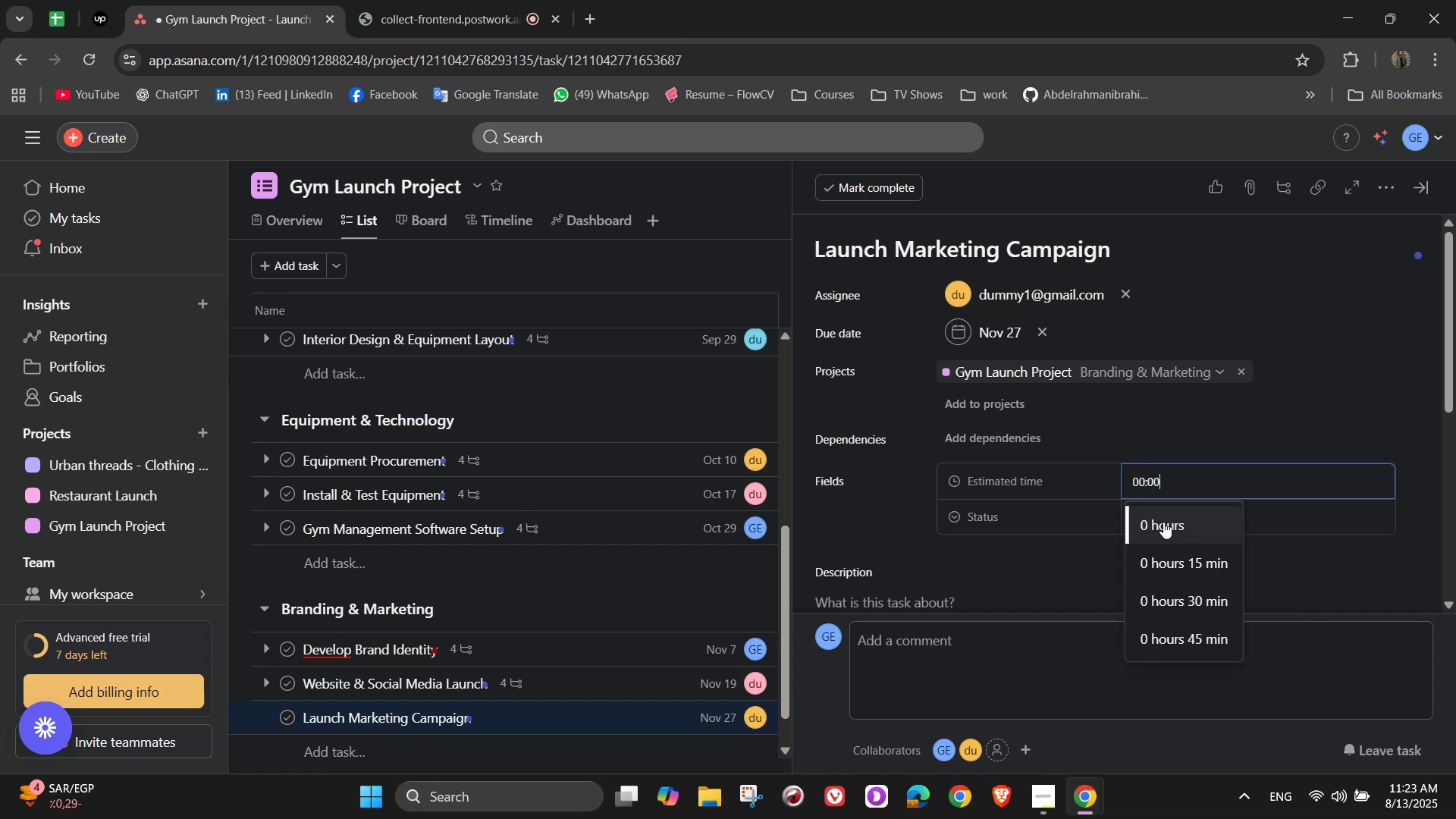 
key(Numpad6)
 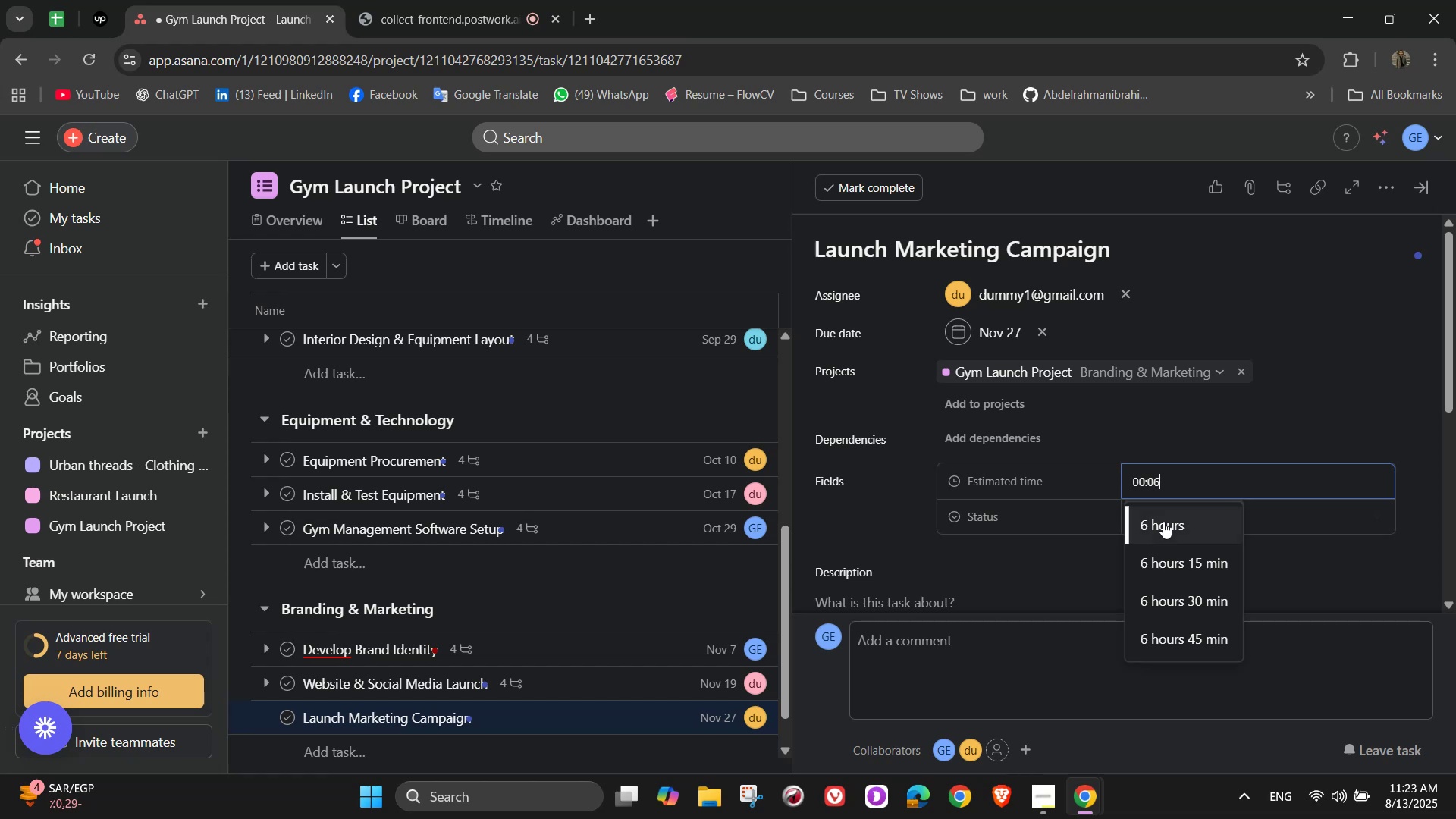 
key(Numpad0)
 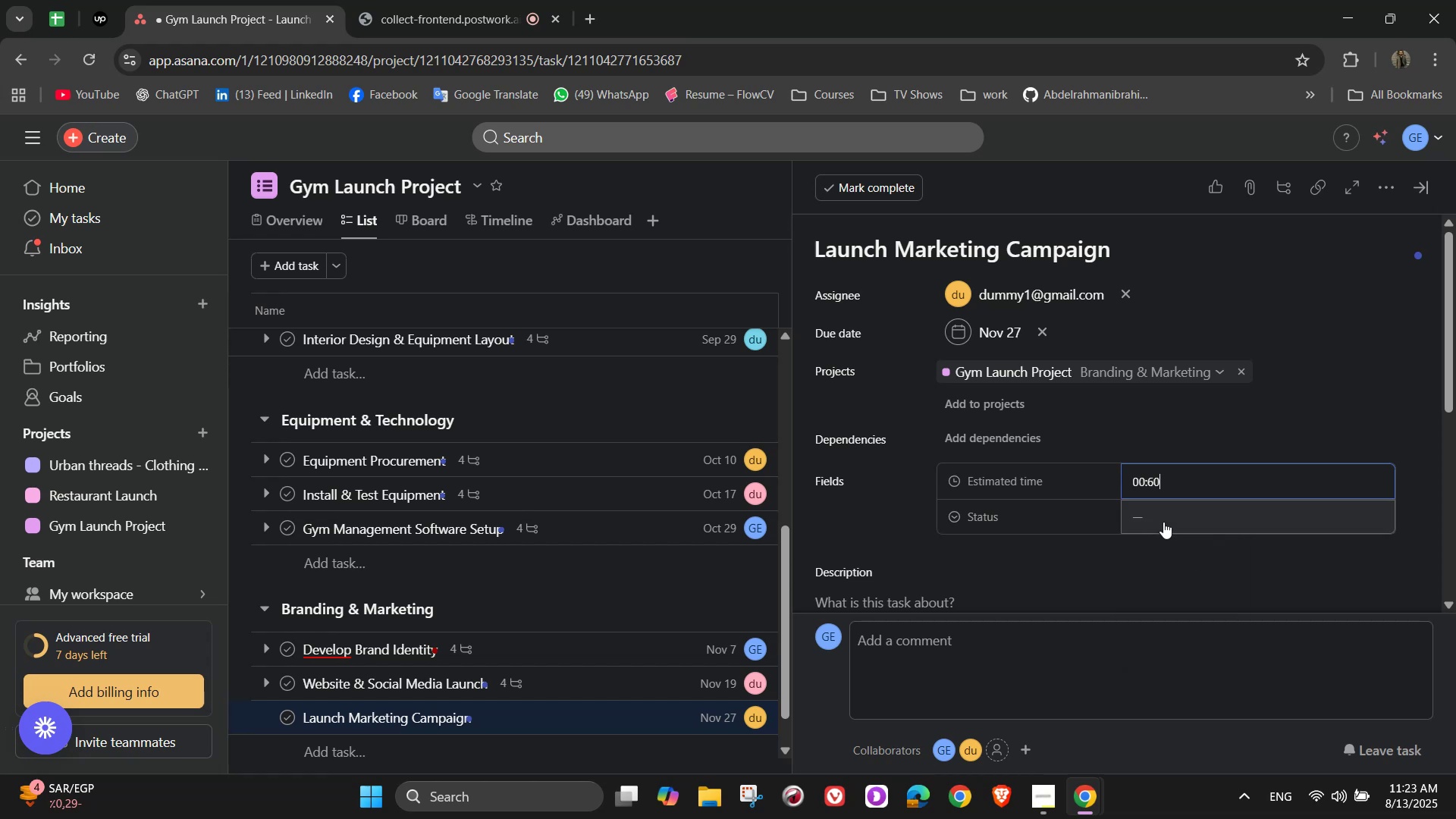 
key(Numpad0)
 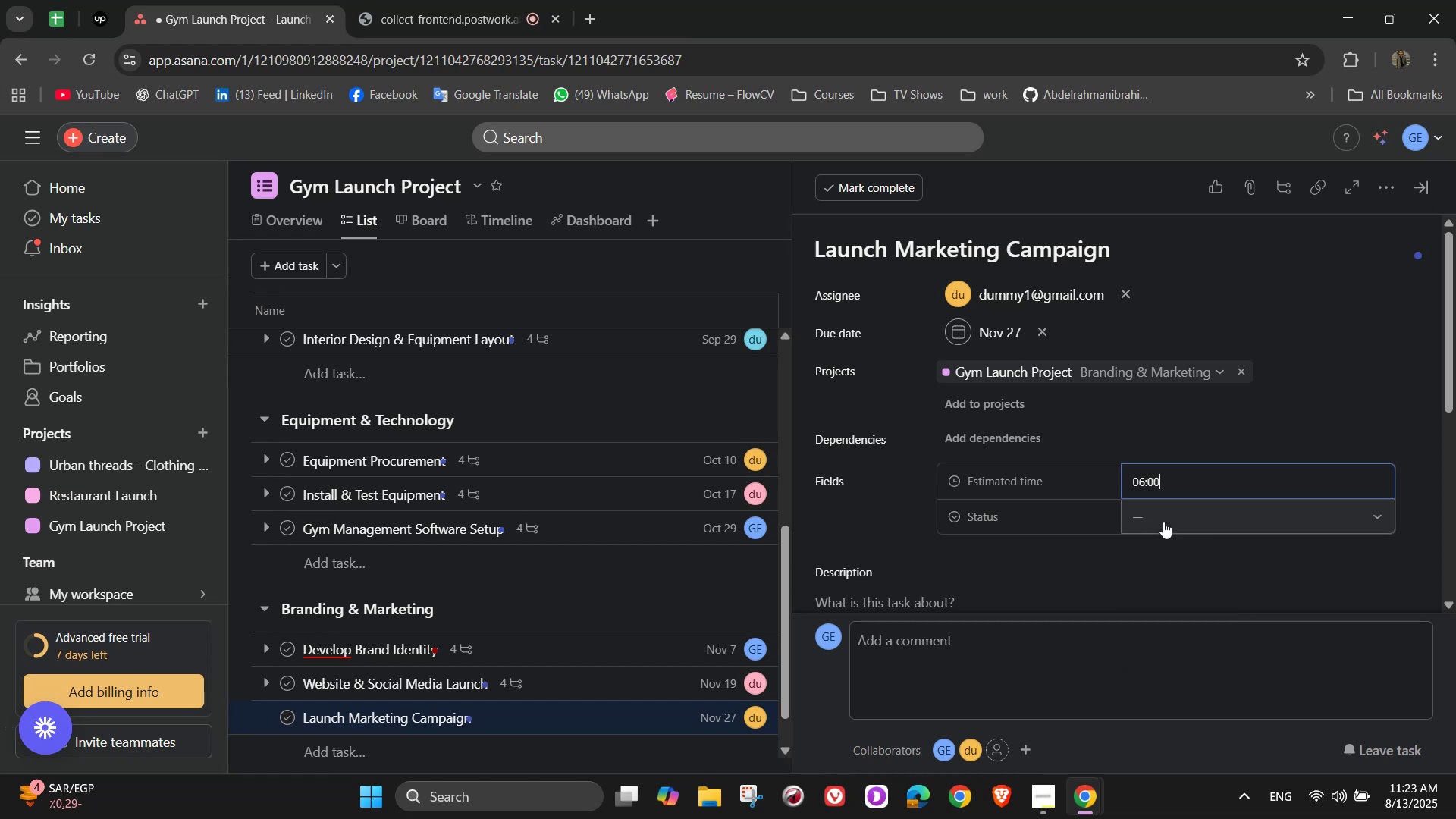 
left_click([1163, 522])
 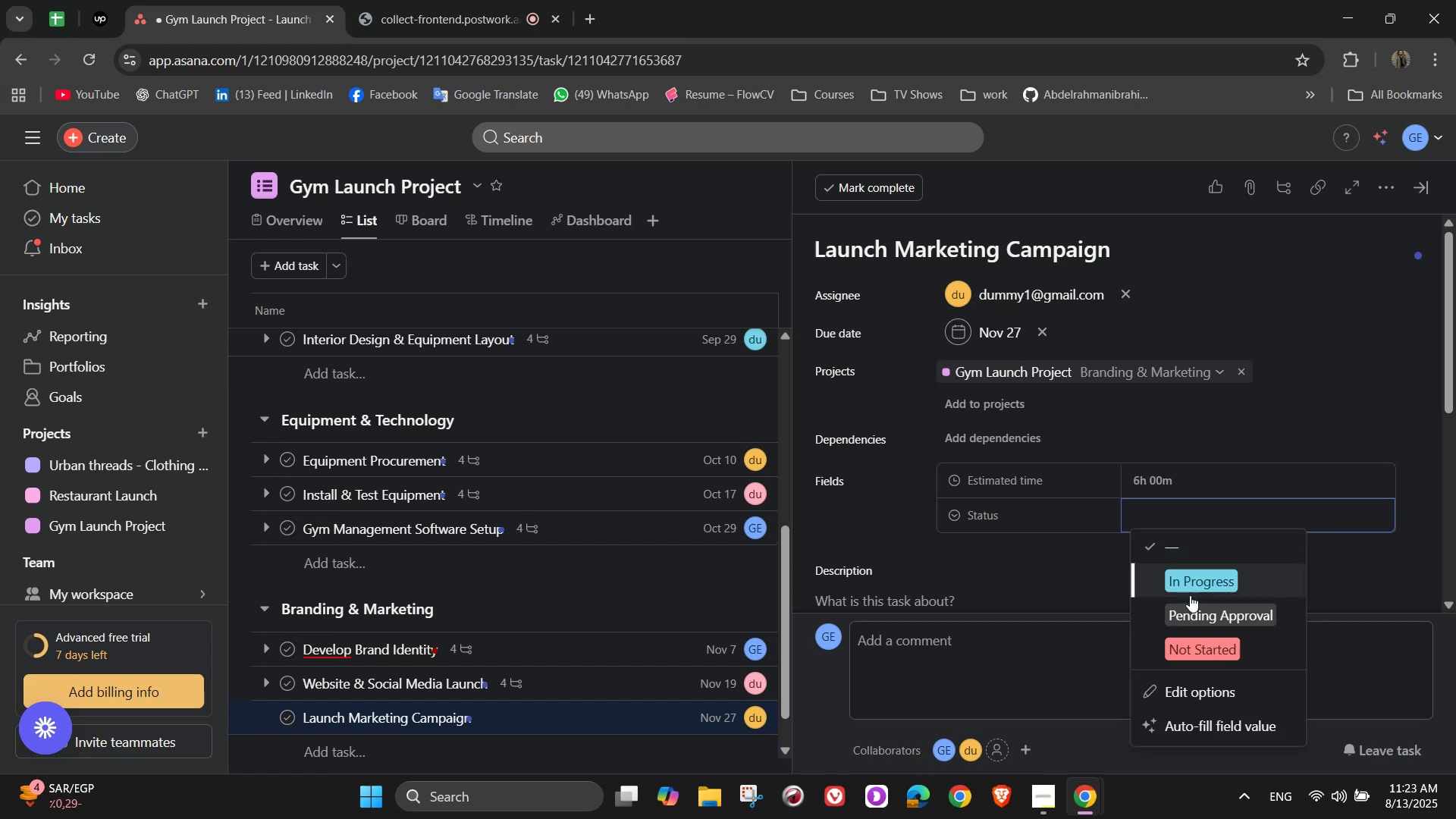 
left_click([1202, 640])
 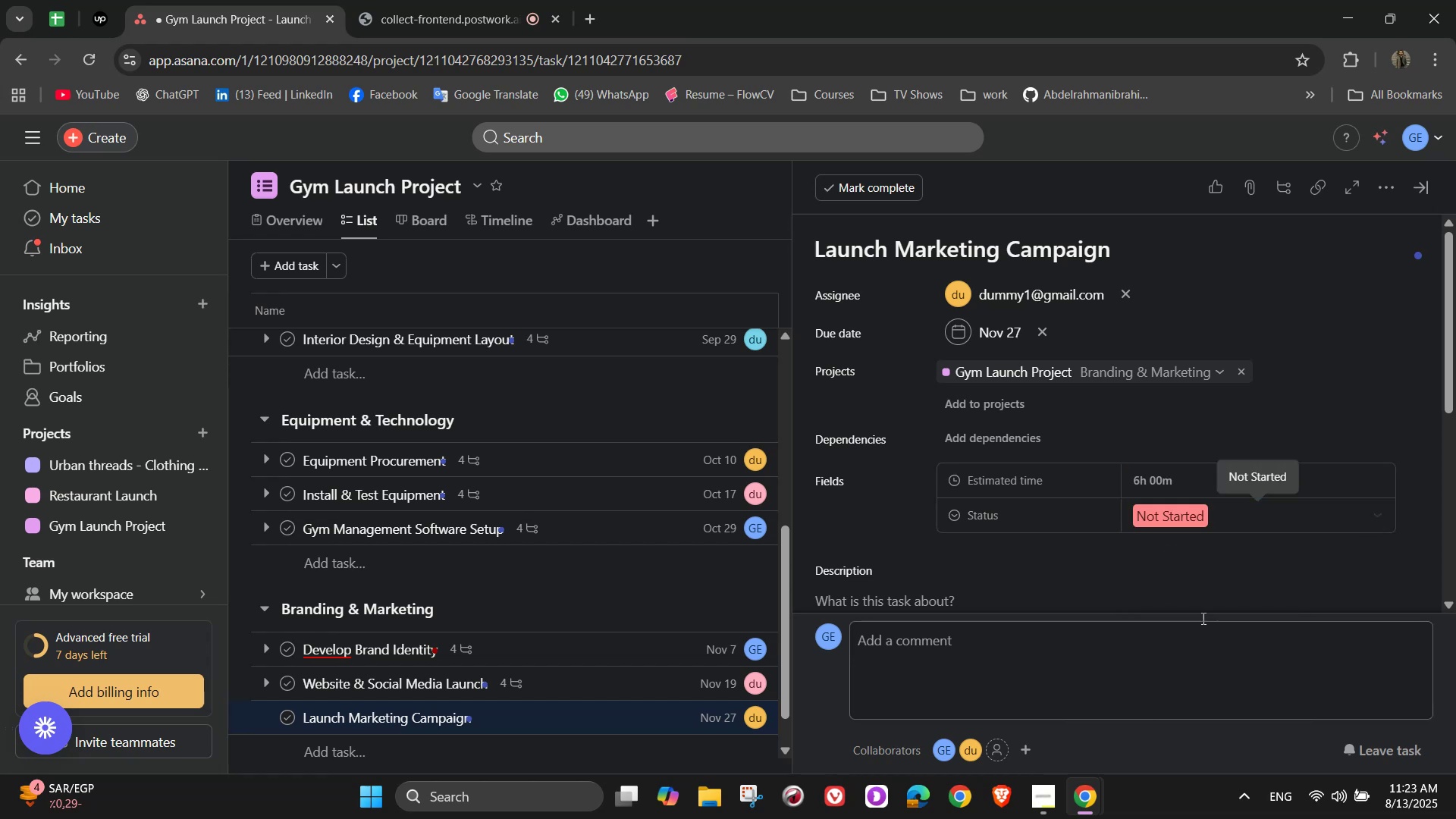 
scroll: coordinate [1210, 402], scroll_direction: down, amount: 2.0
 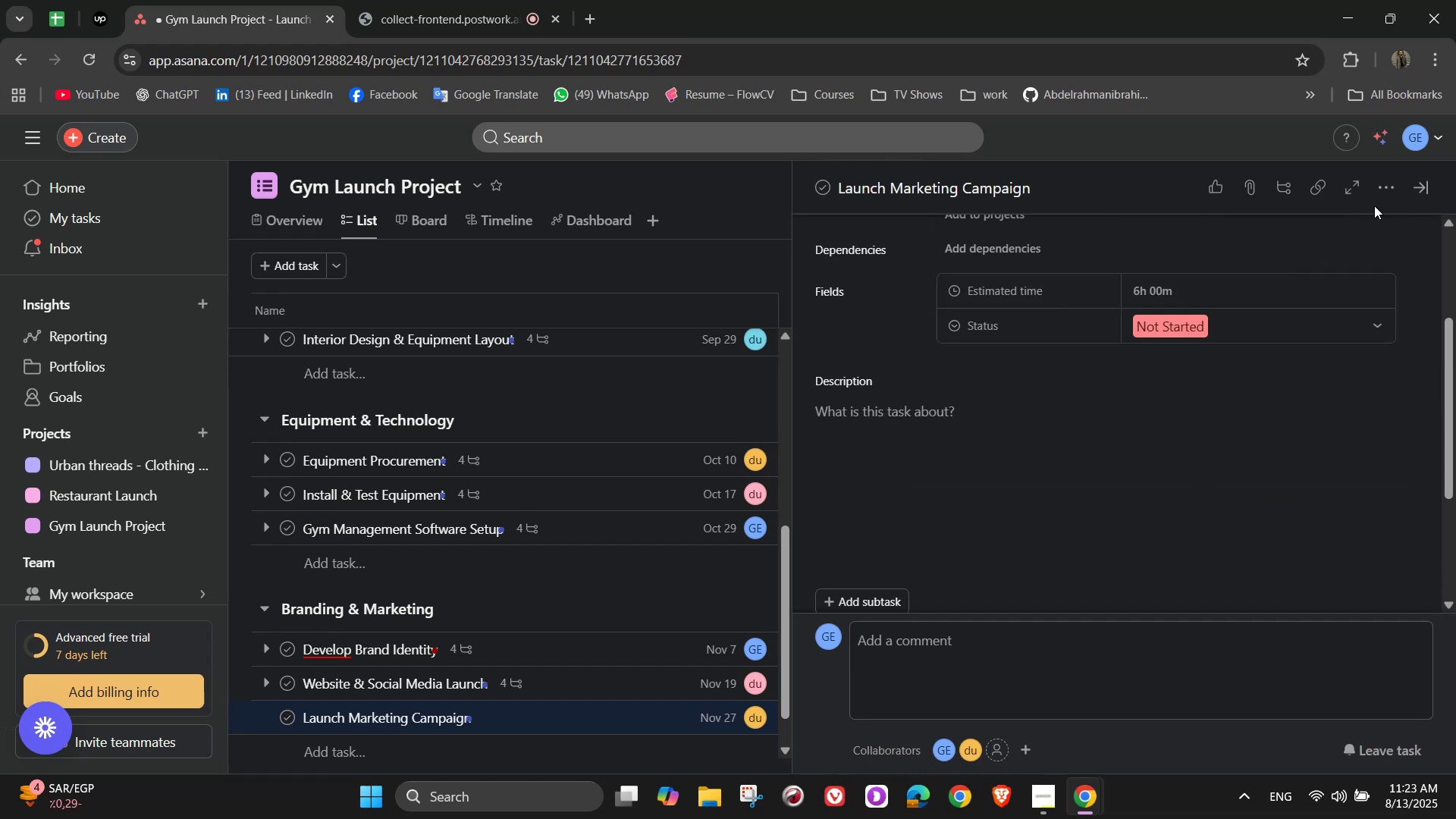 
left_click([1381, 195])
 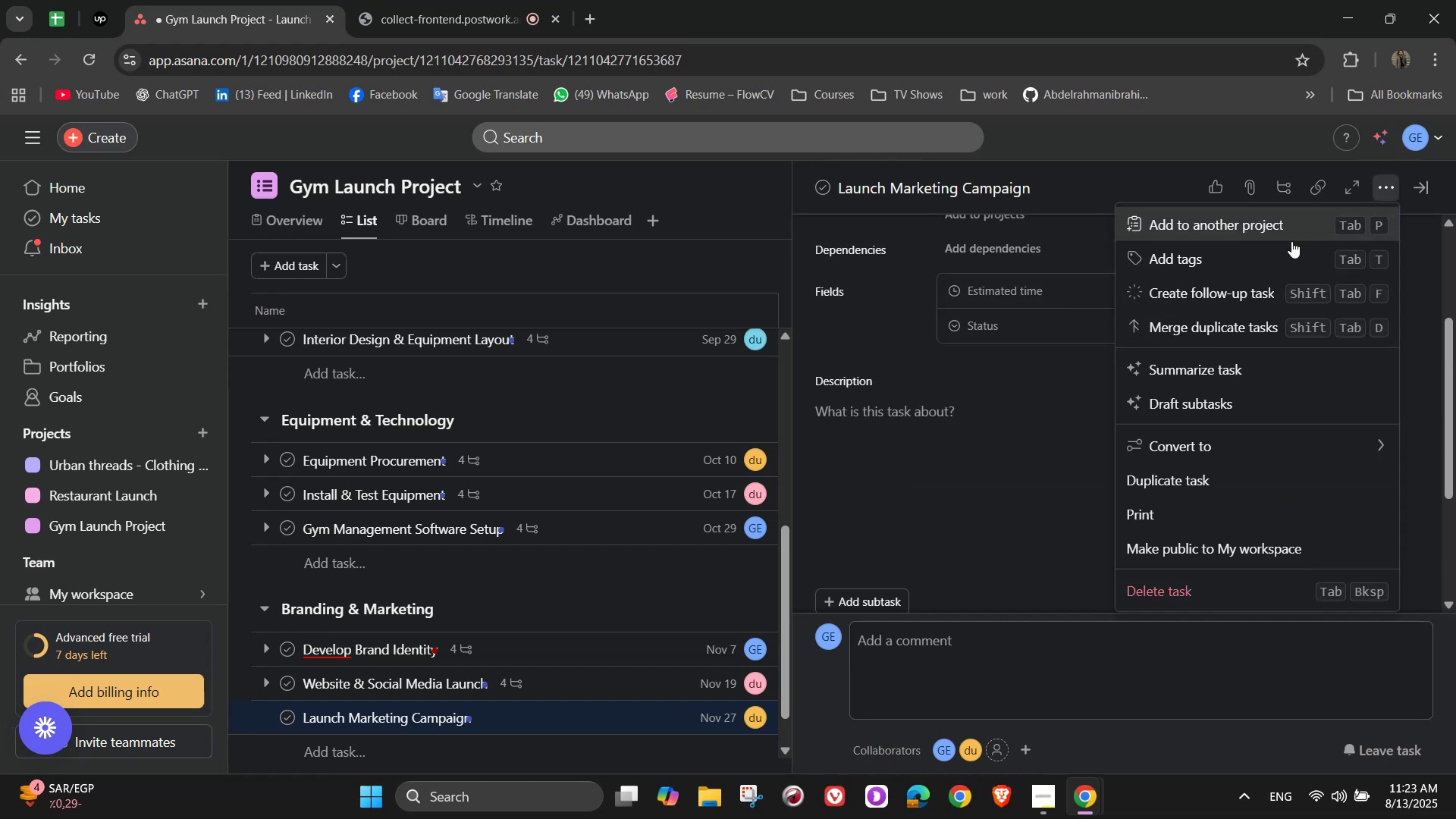 
left_click([1281, 258])
 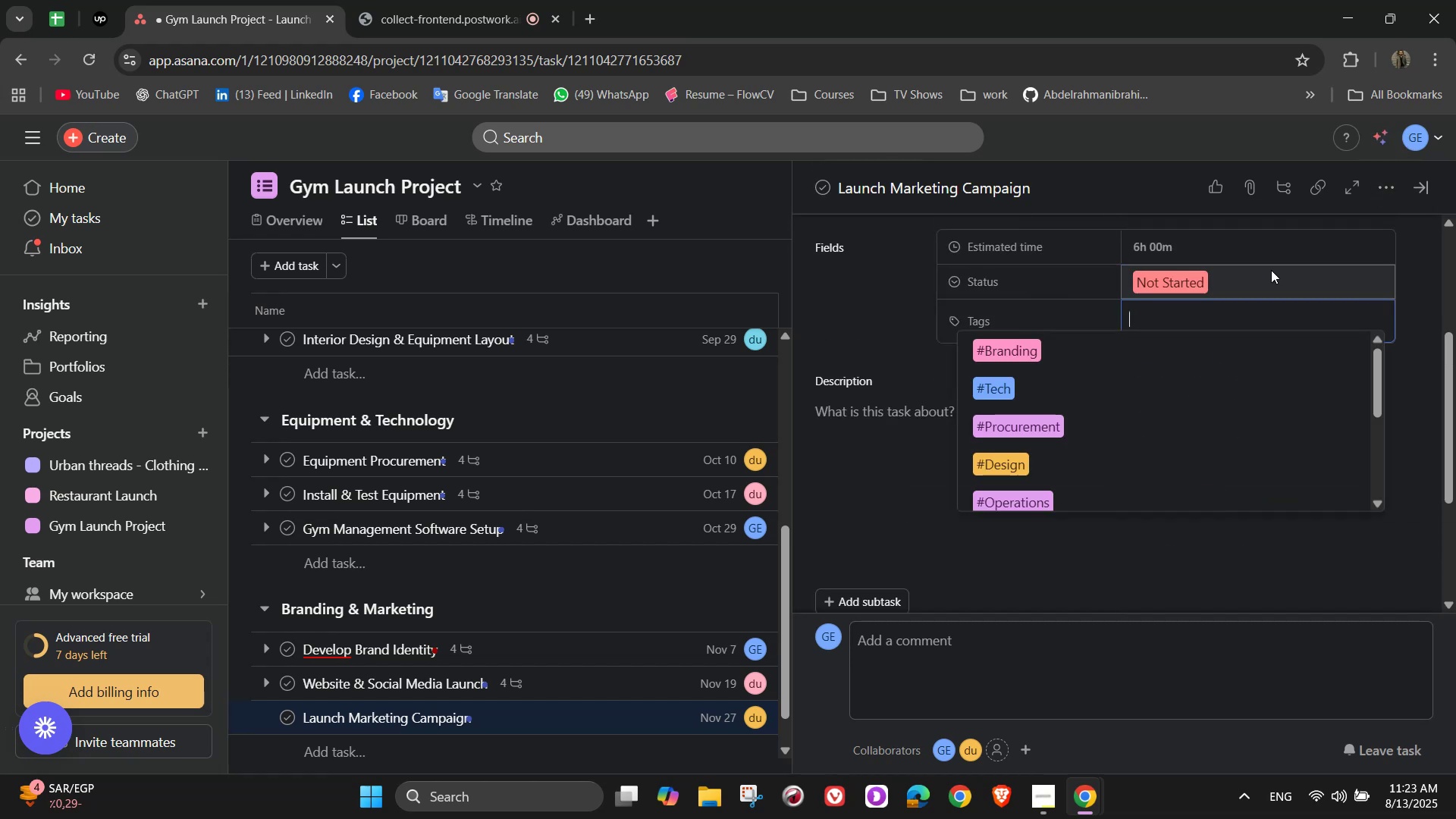 
key(M)
 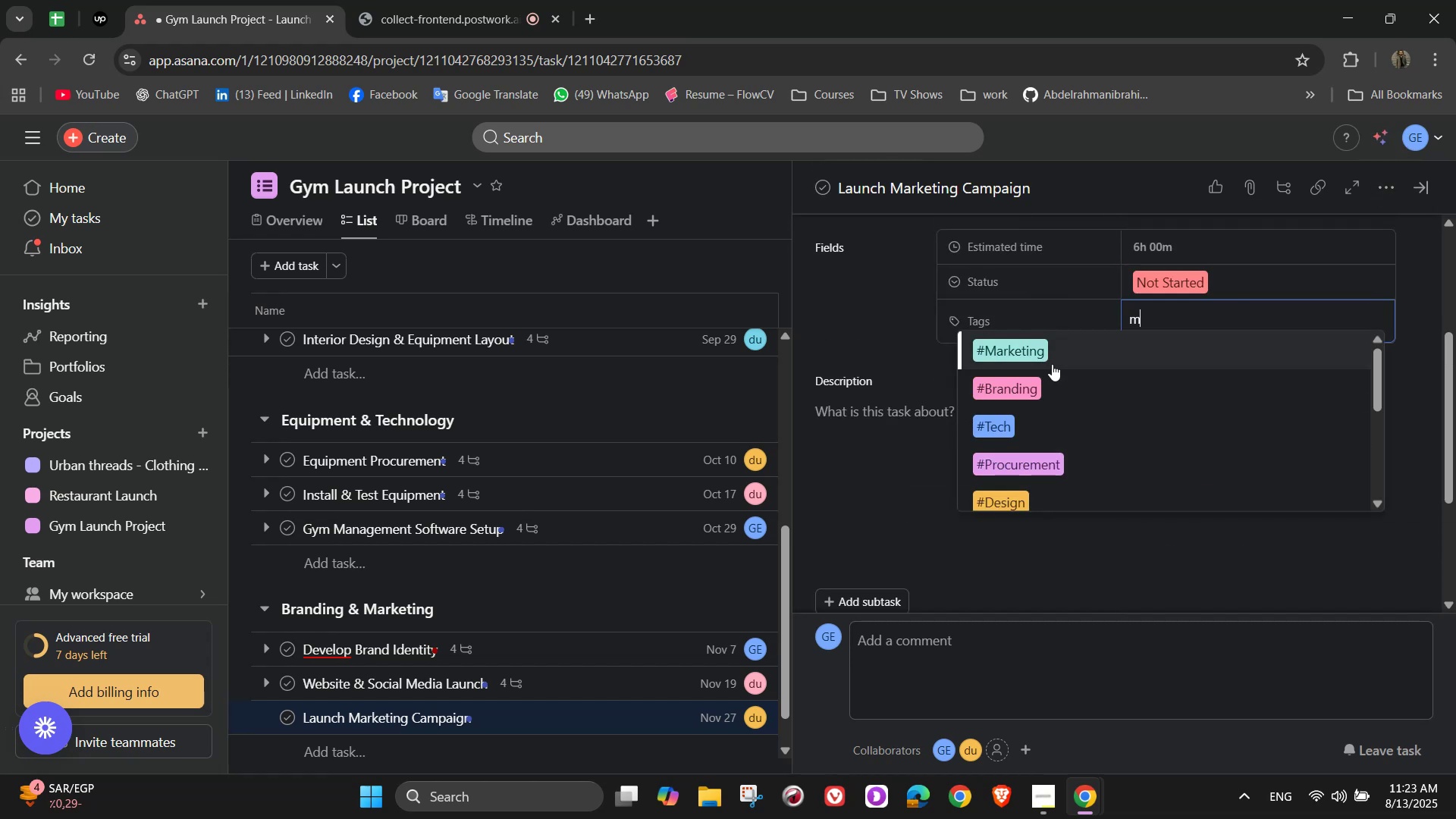 
left_click([1050, 361])
 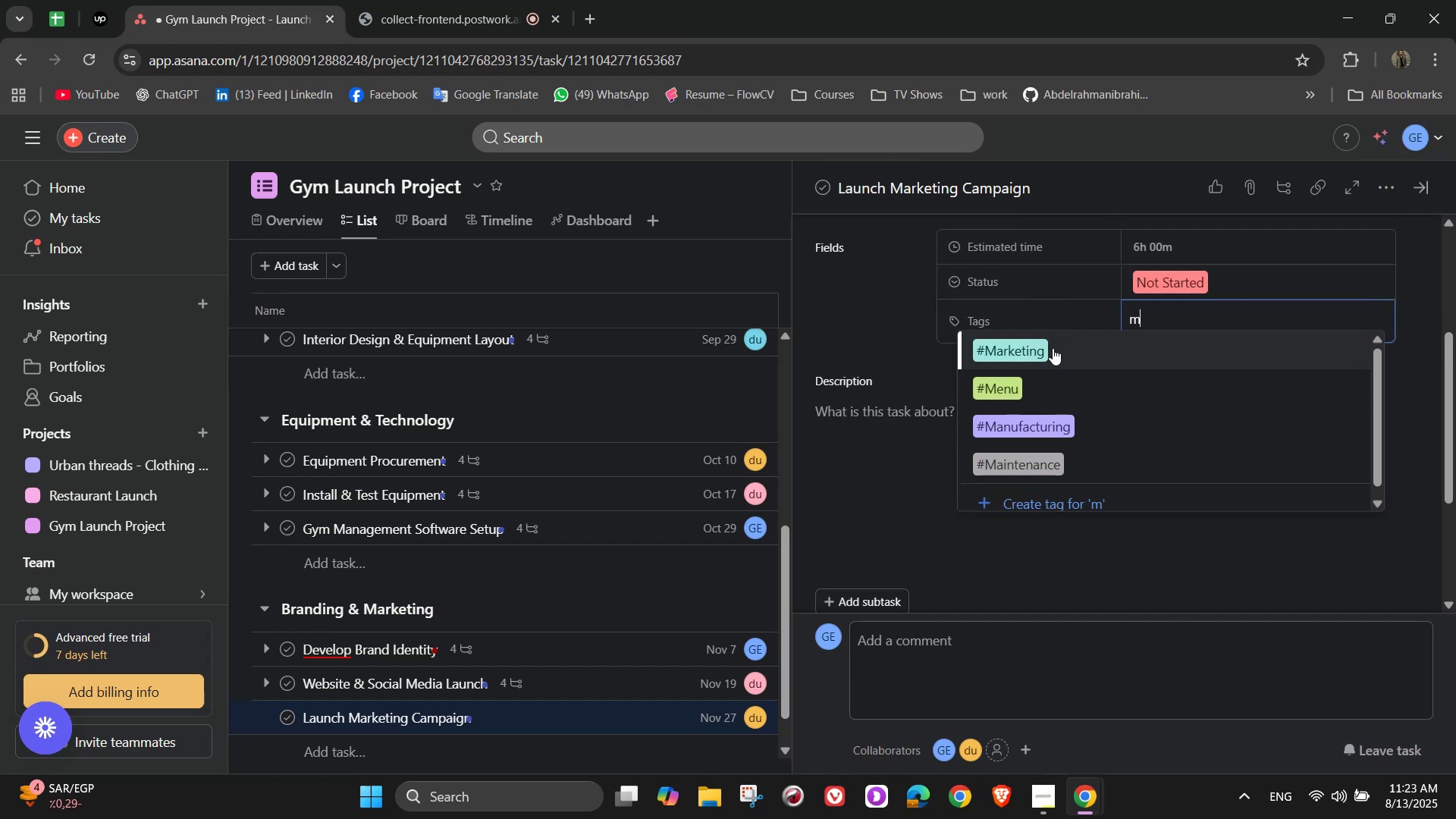 
left_click([1055, 348])
 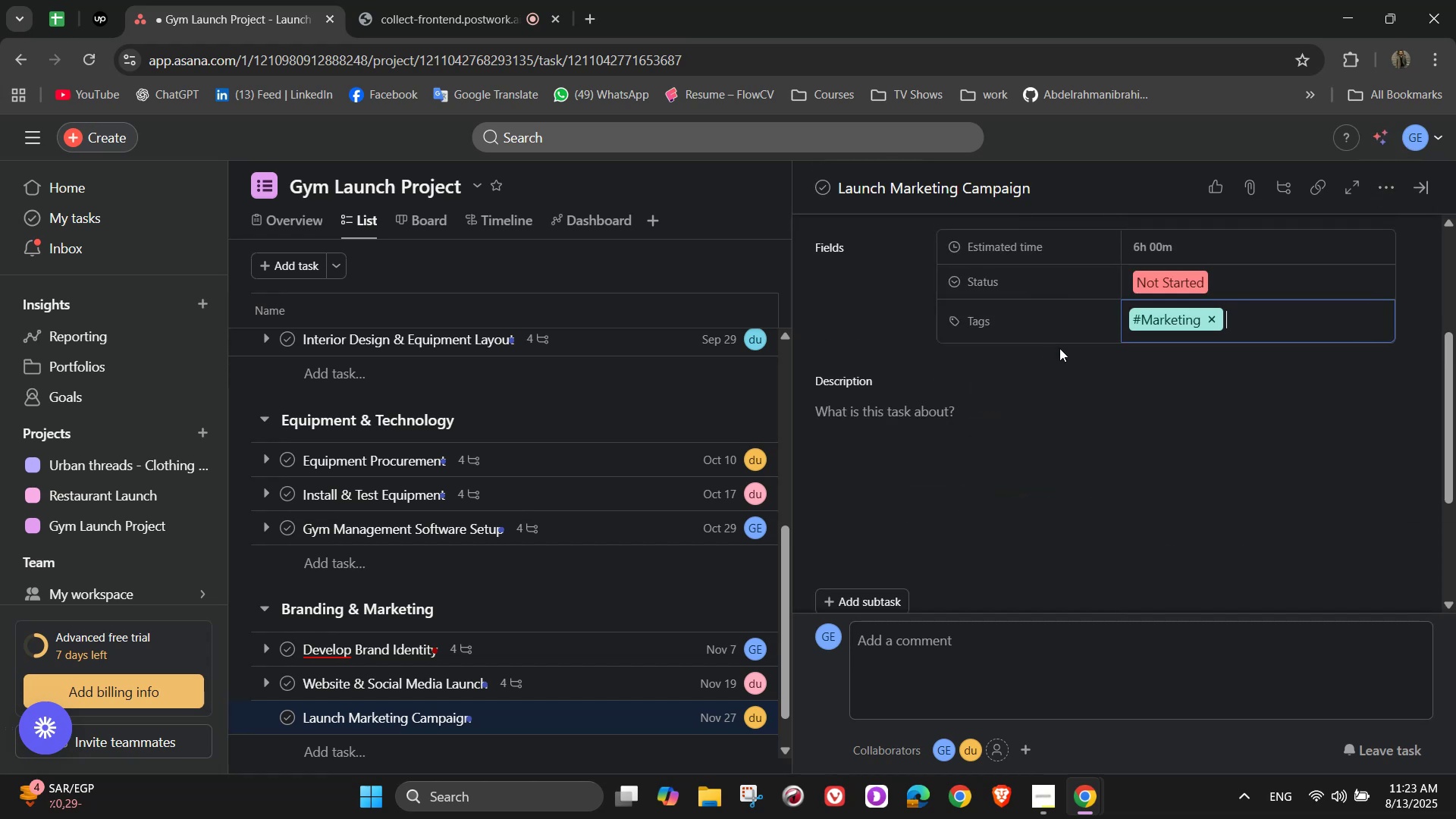 
key(E)
 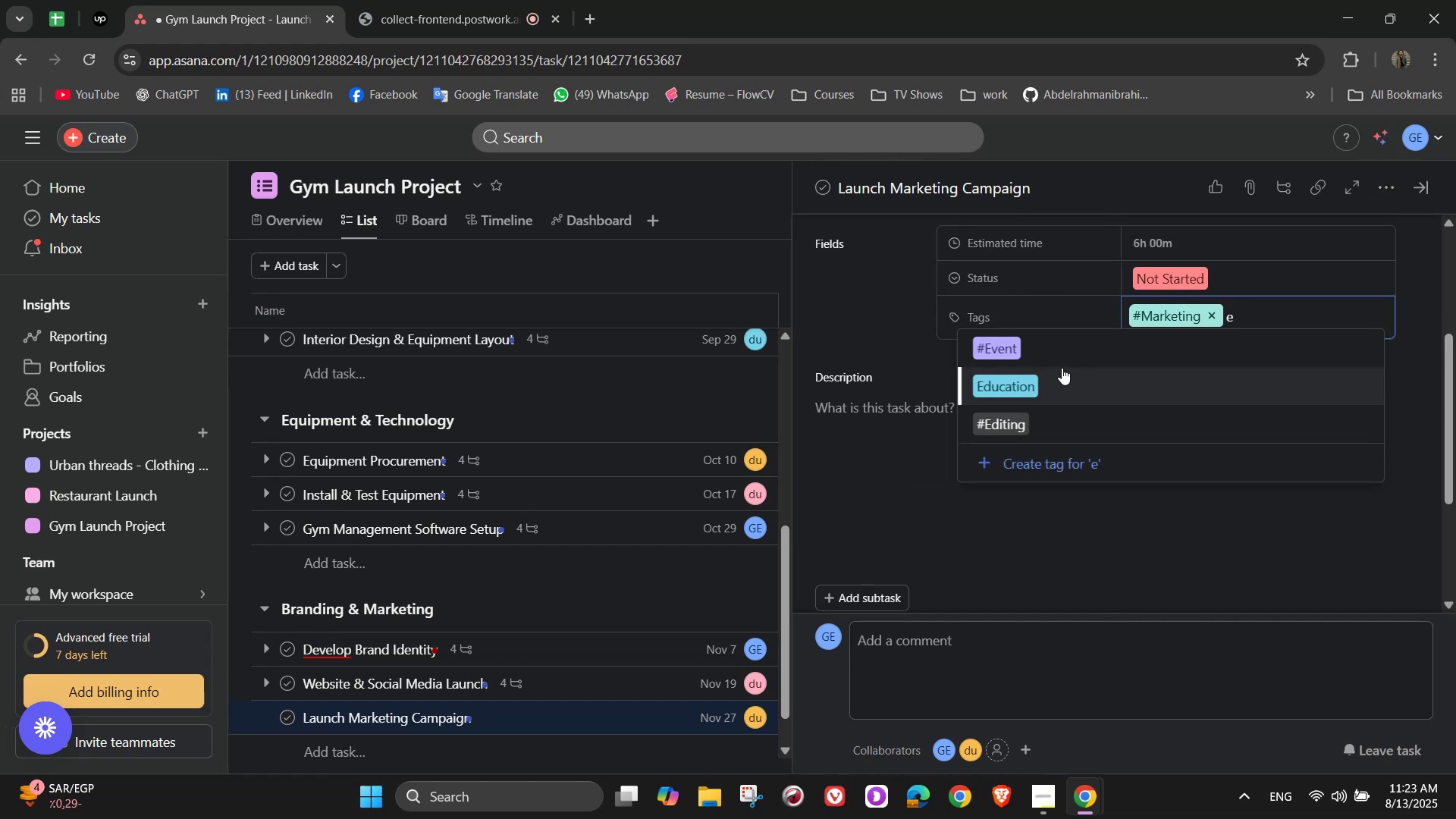 
left_click([1070, 350])
 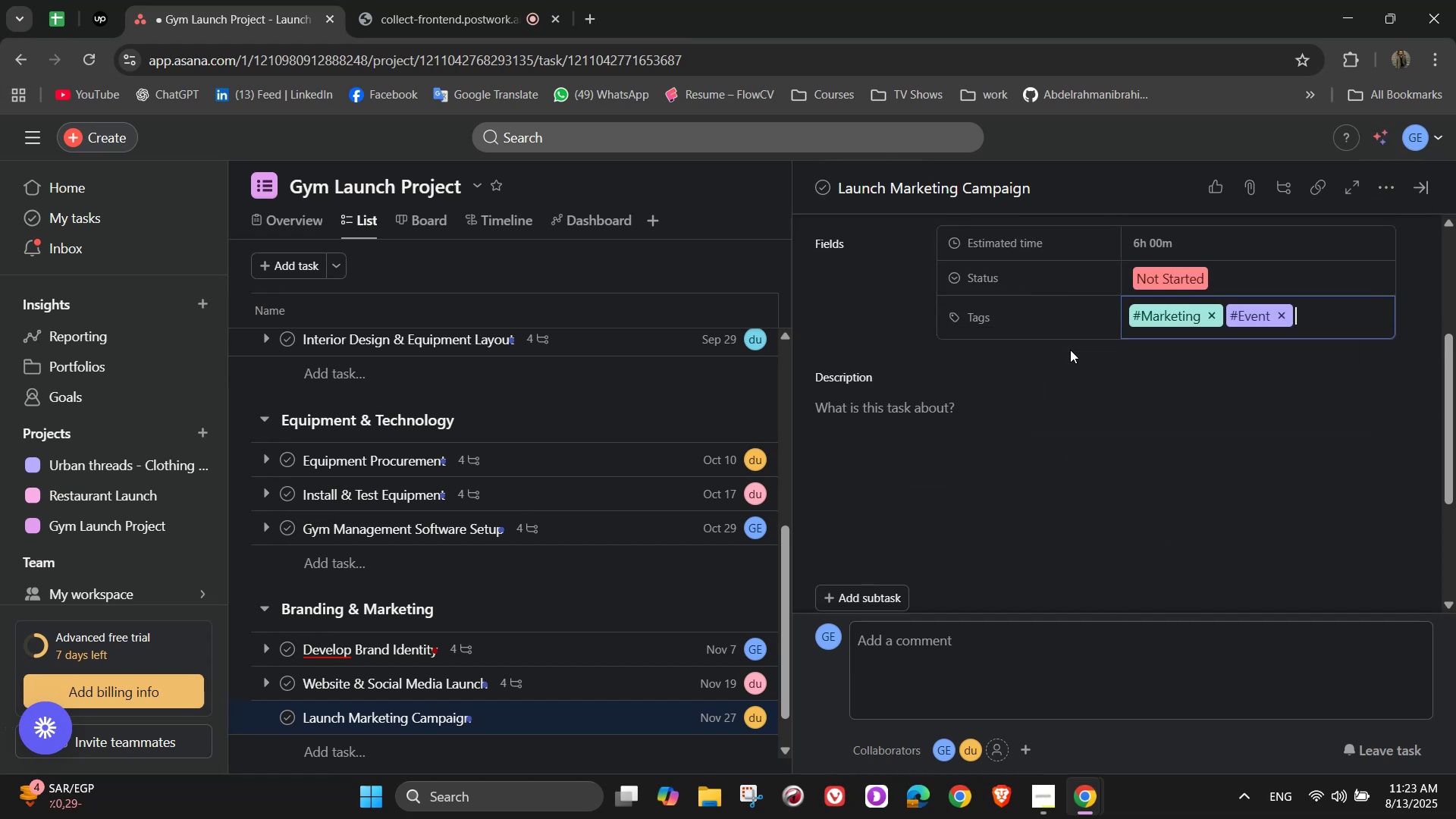 
scroll: coordinate [1068, 355], scroll_direction: down, amount: 2.0
 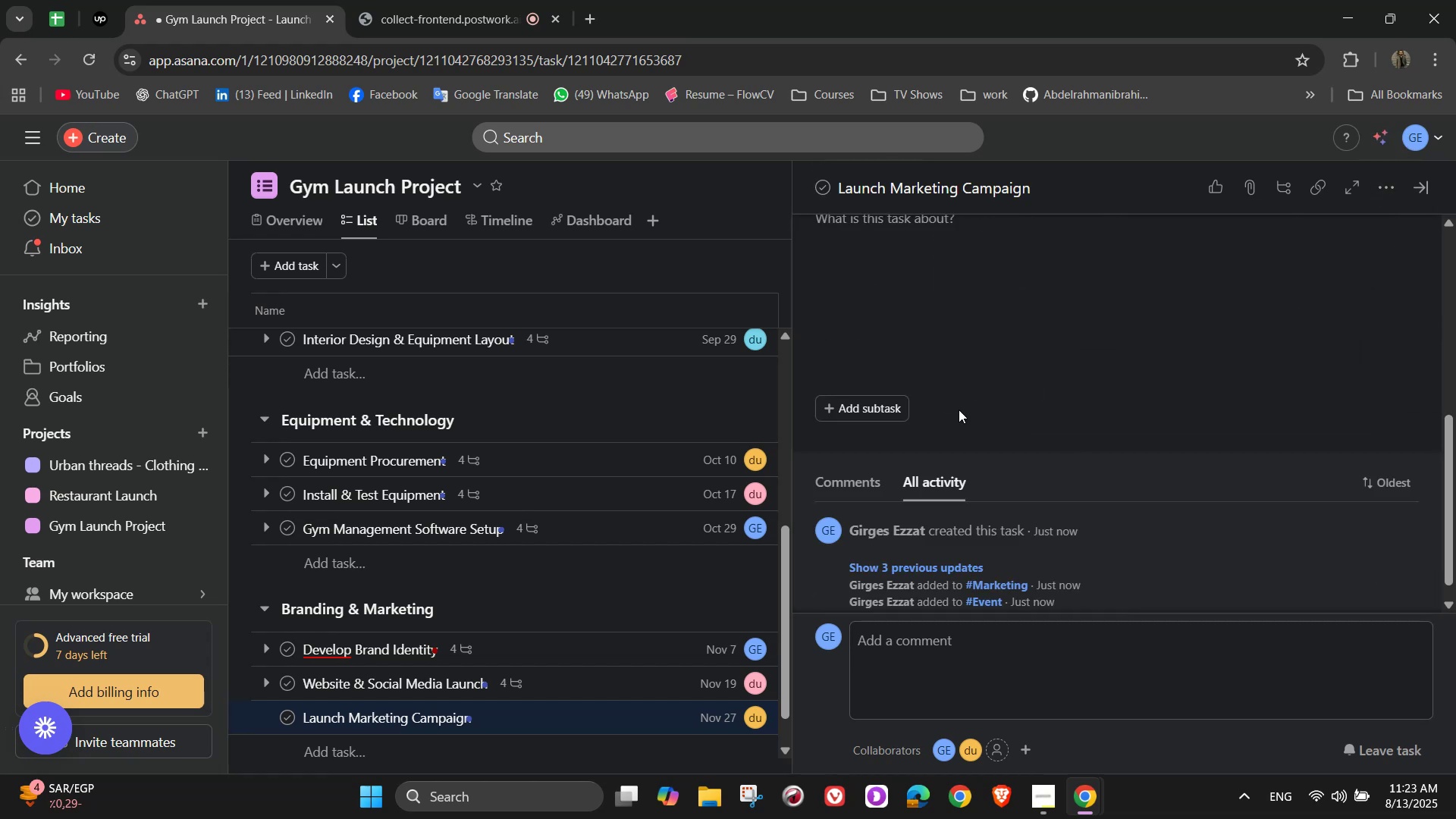 
left_click([937, 414])
 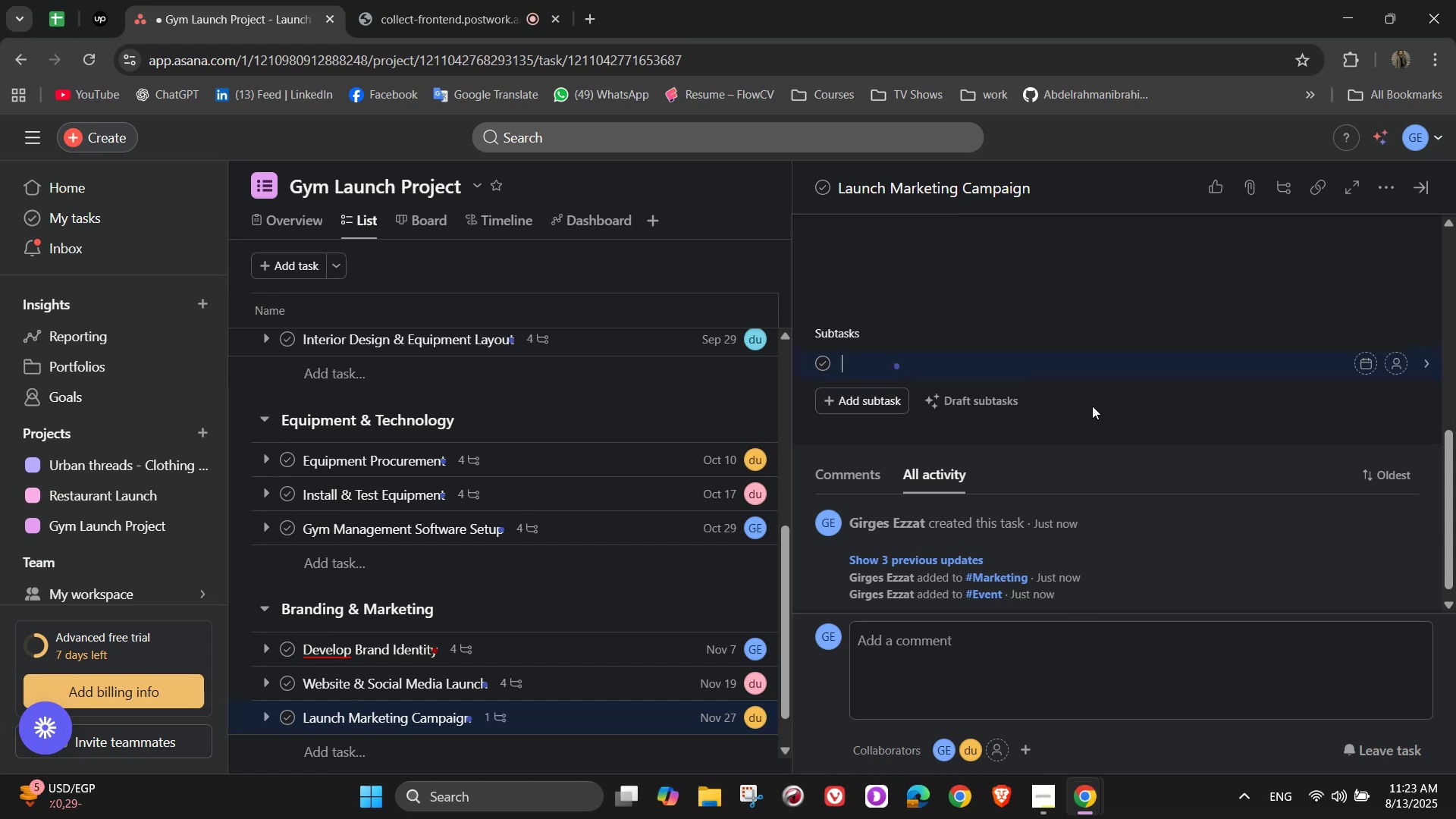 
type(Plan opening promotion )
 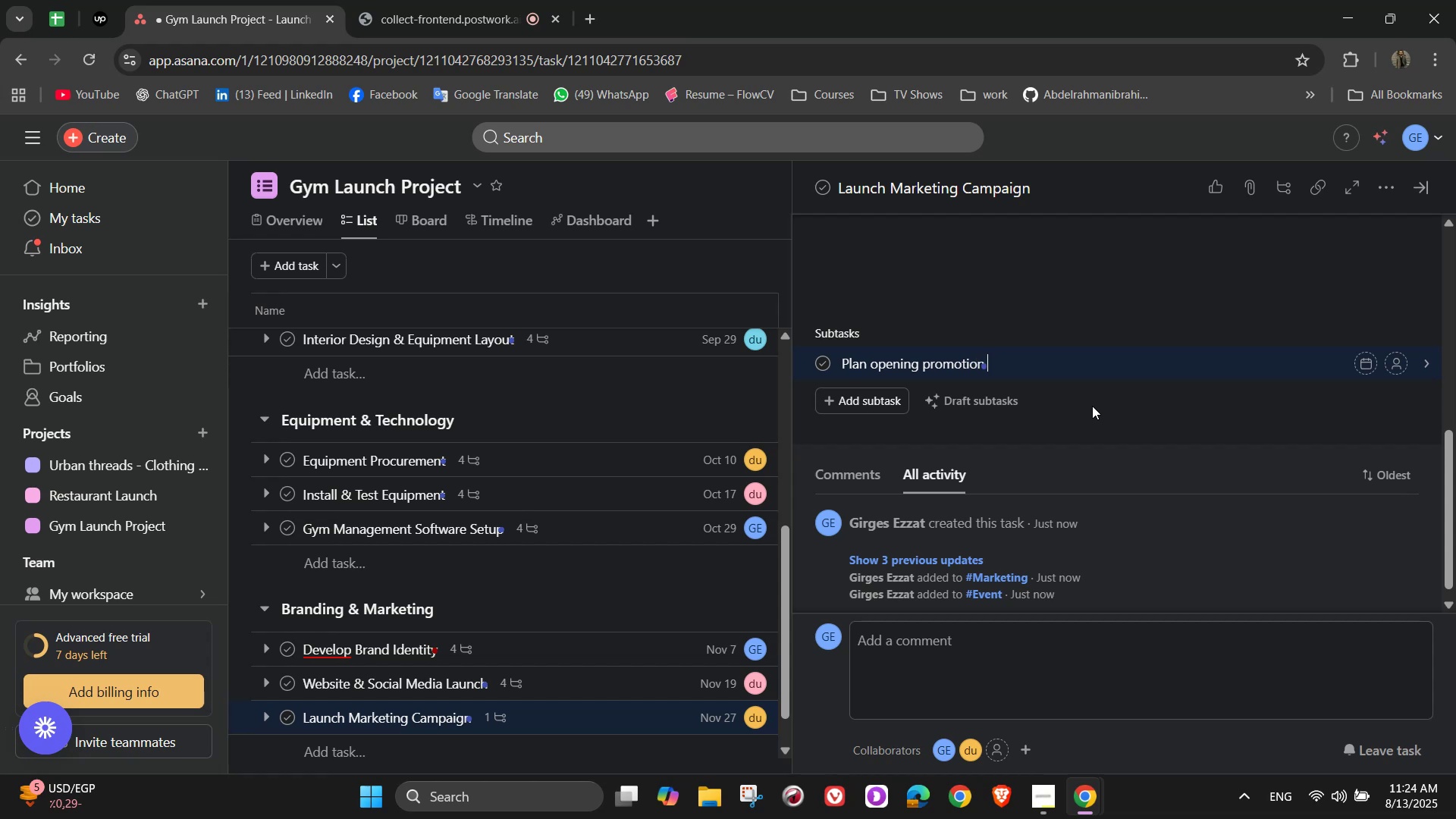 
key(Enter)
 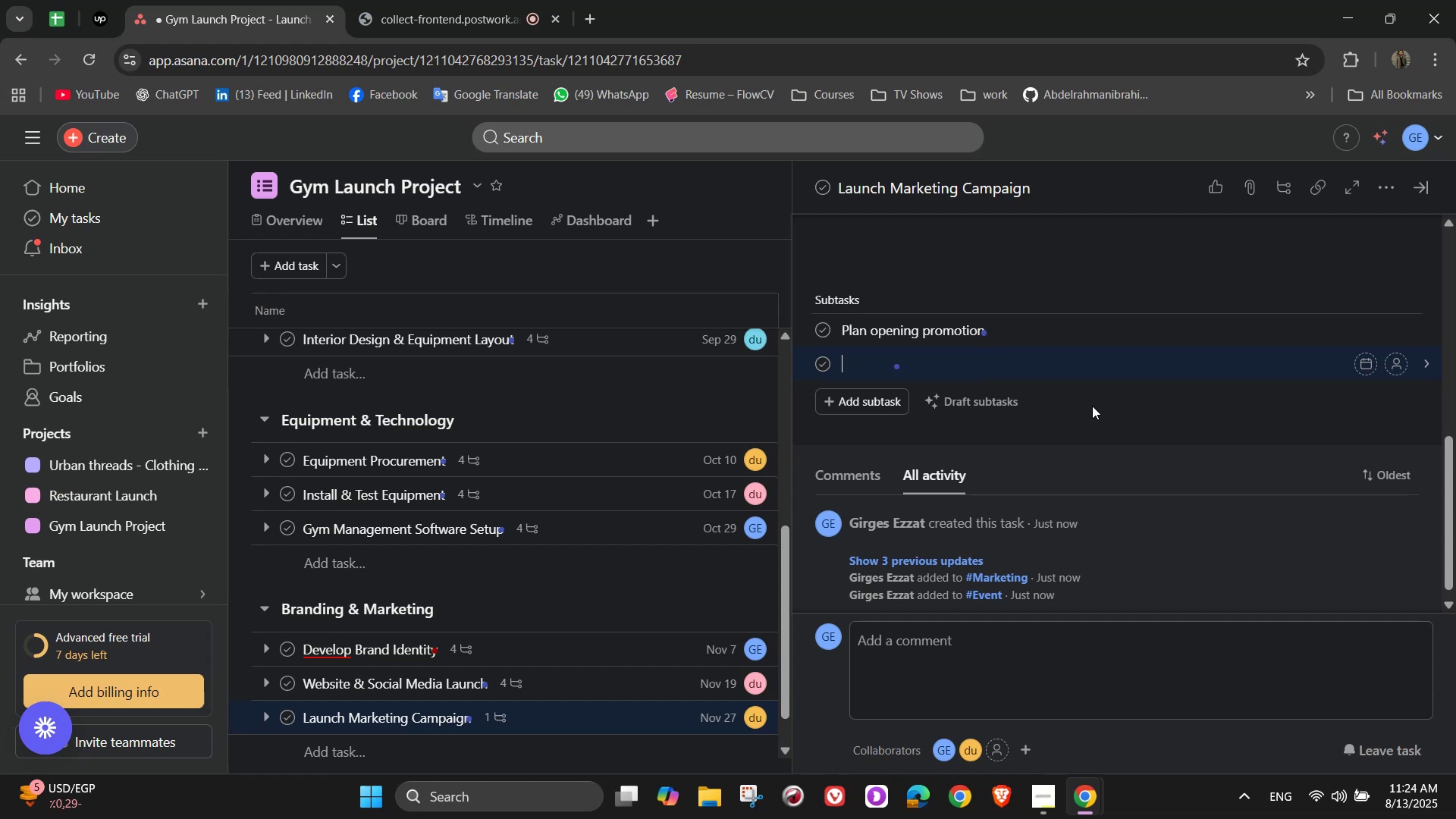 
type({)
key(Backspace)
type(Partner with local )
 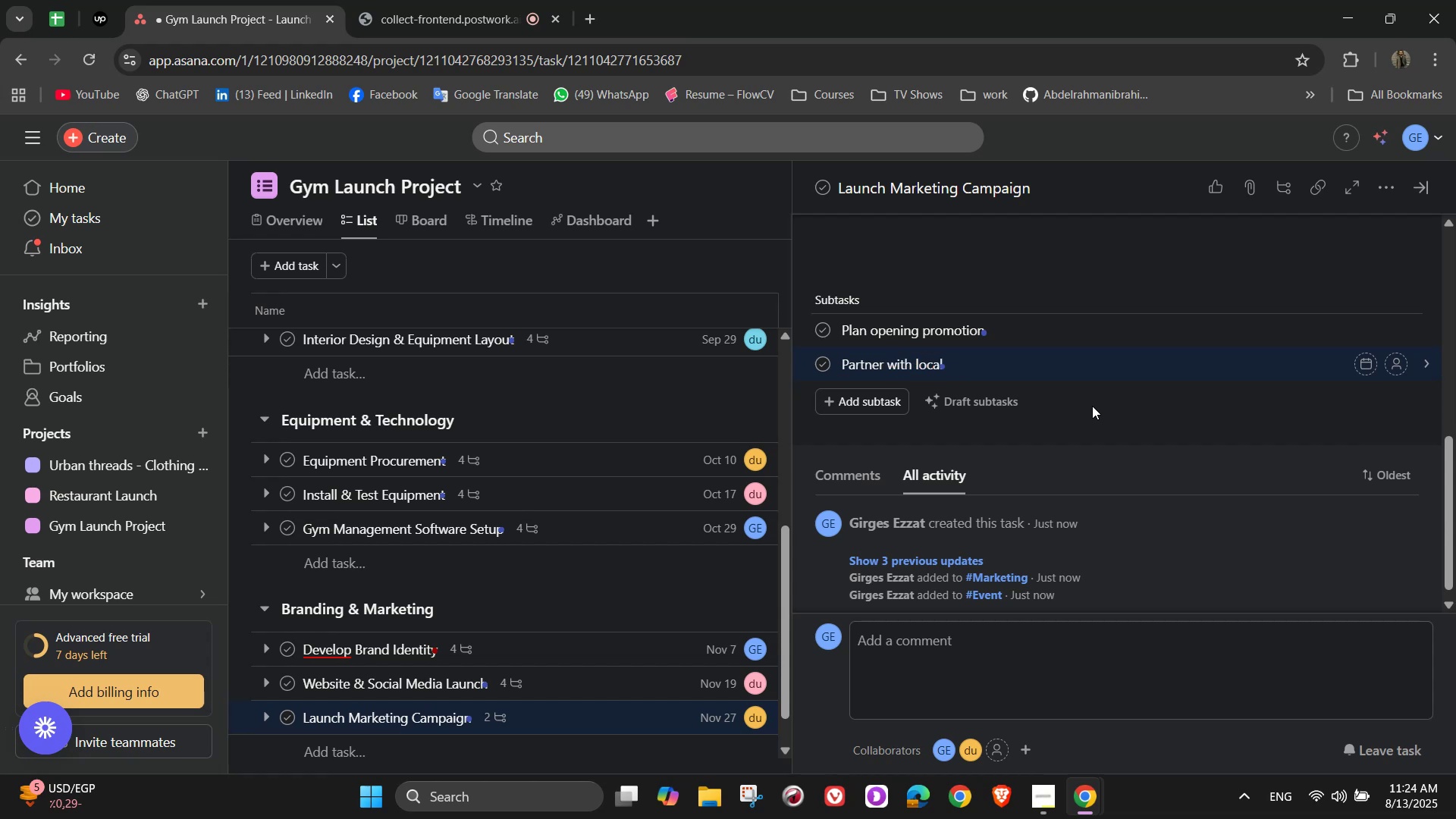 
wait(11.32)
 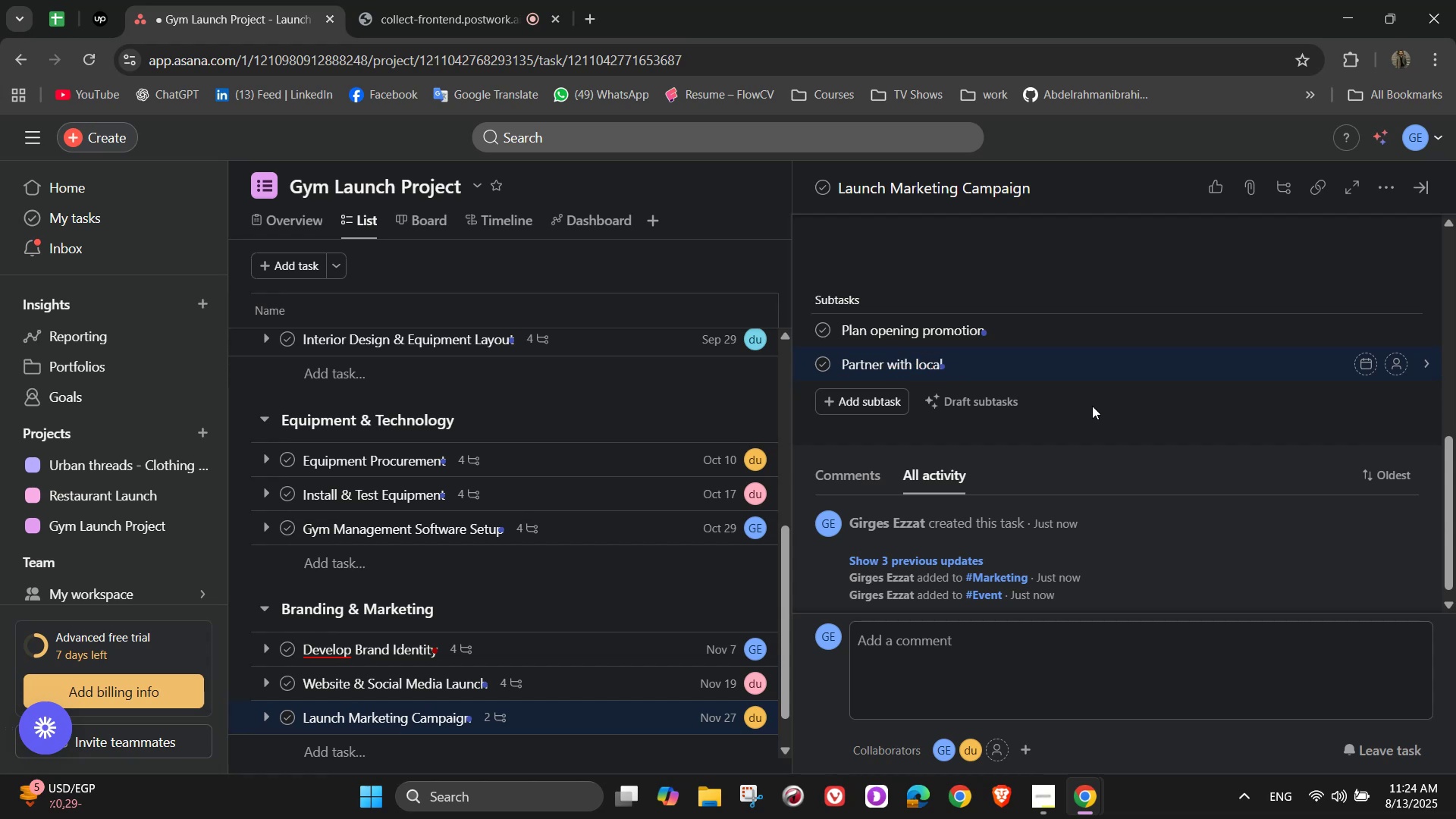 
type(influencers)
 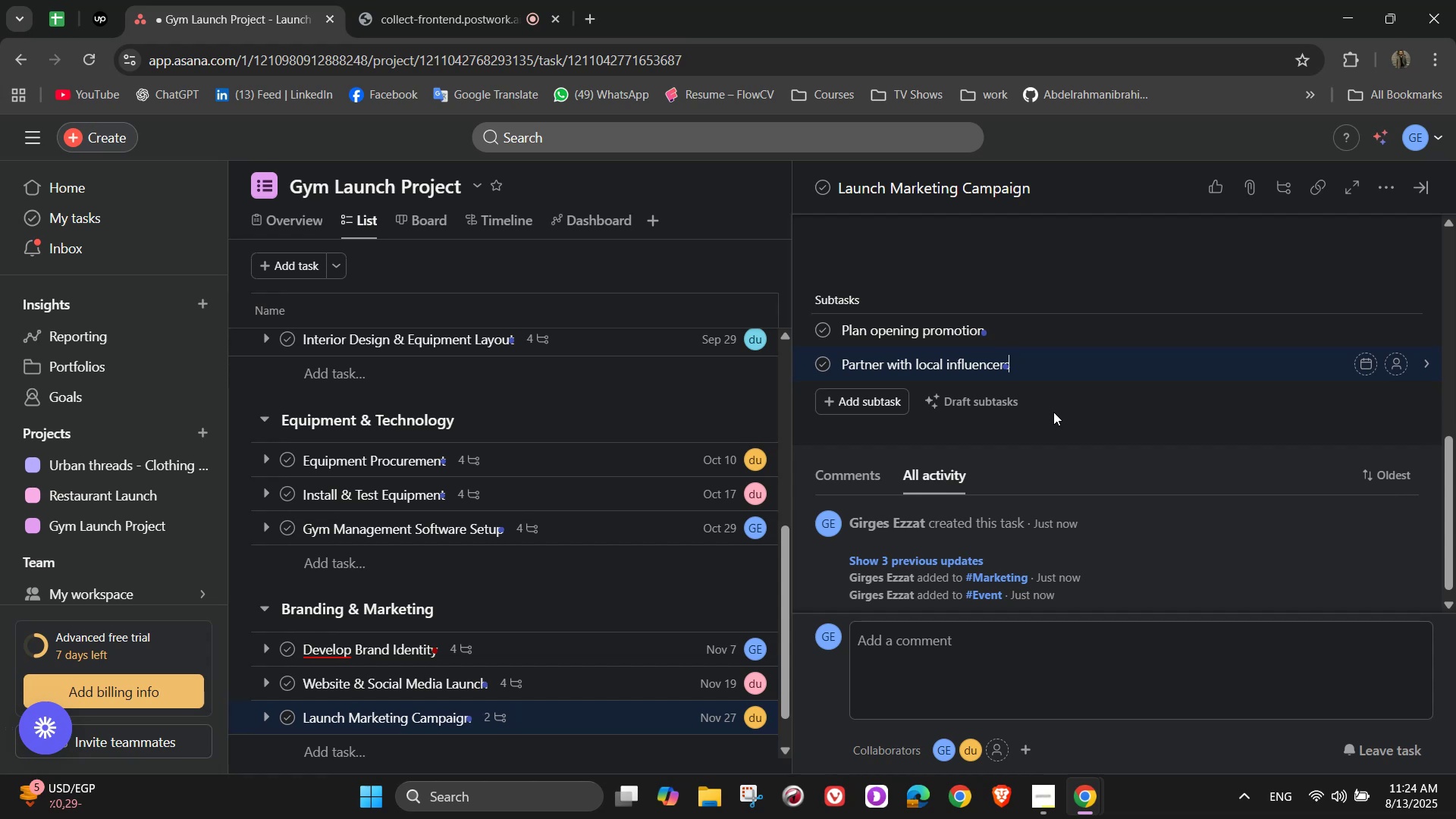 
wait(12.56)
 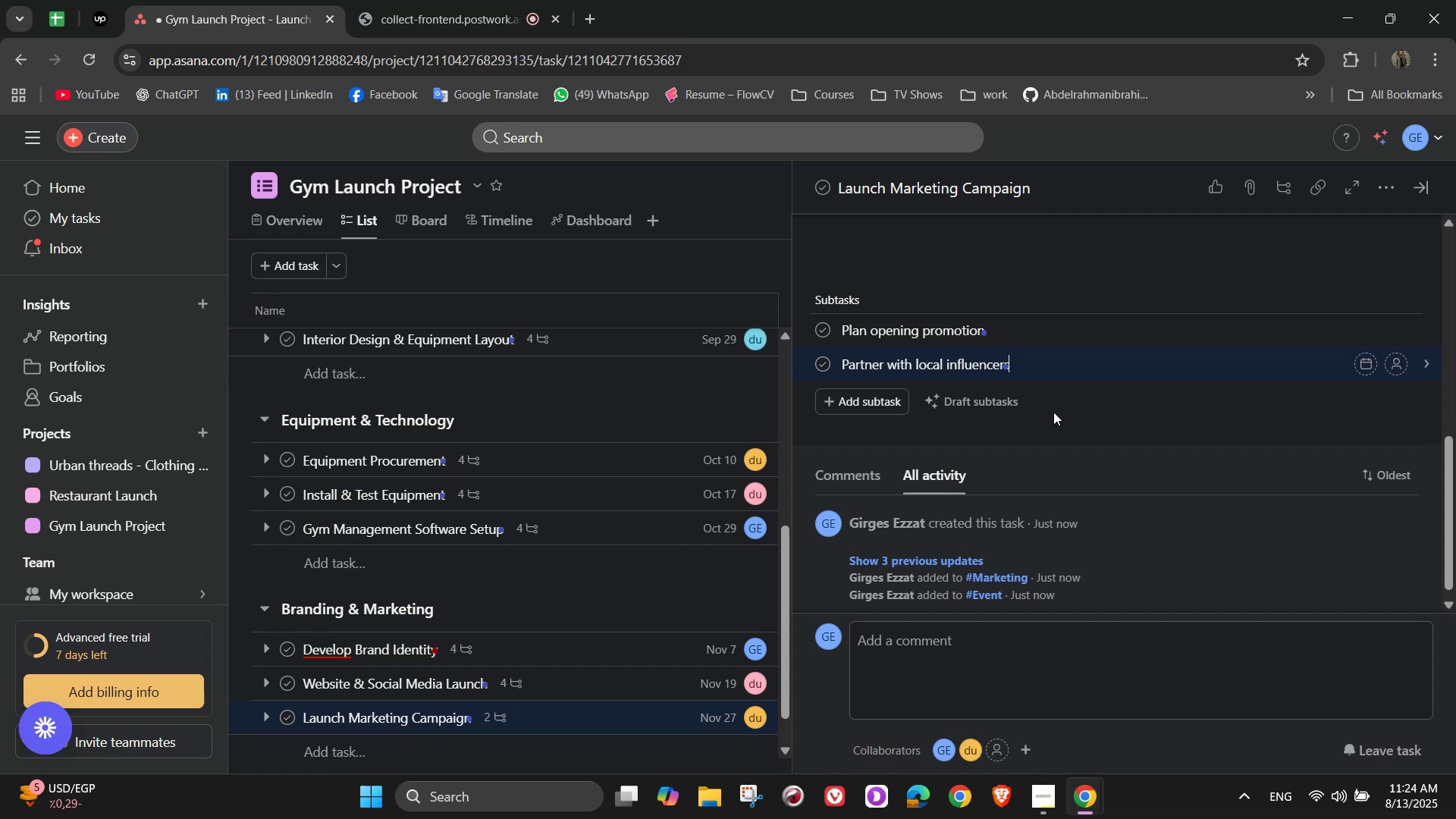 
key(NumpadEnter)
 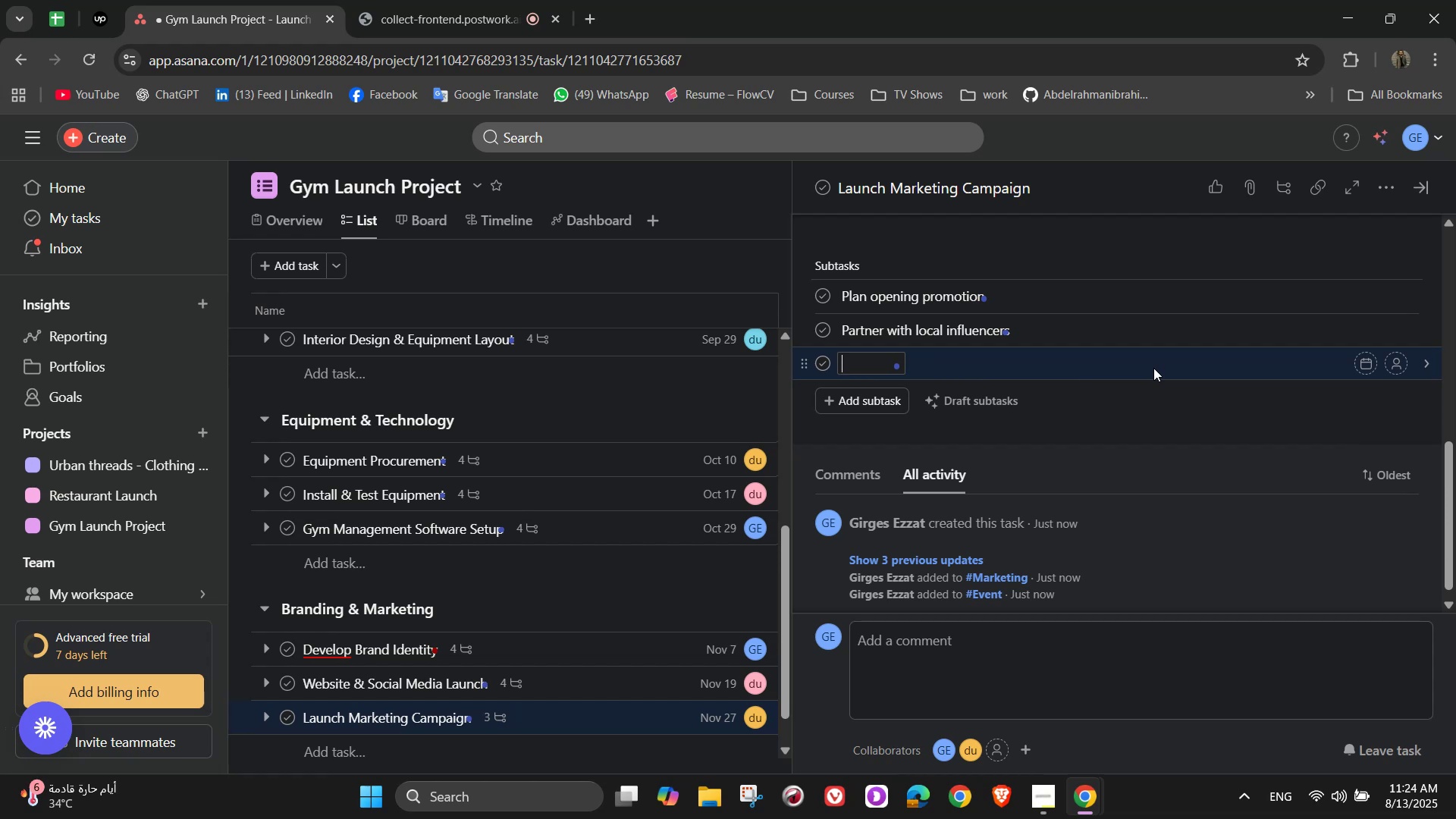 
wait(16.45)
 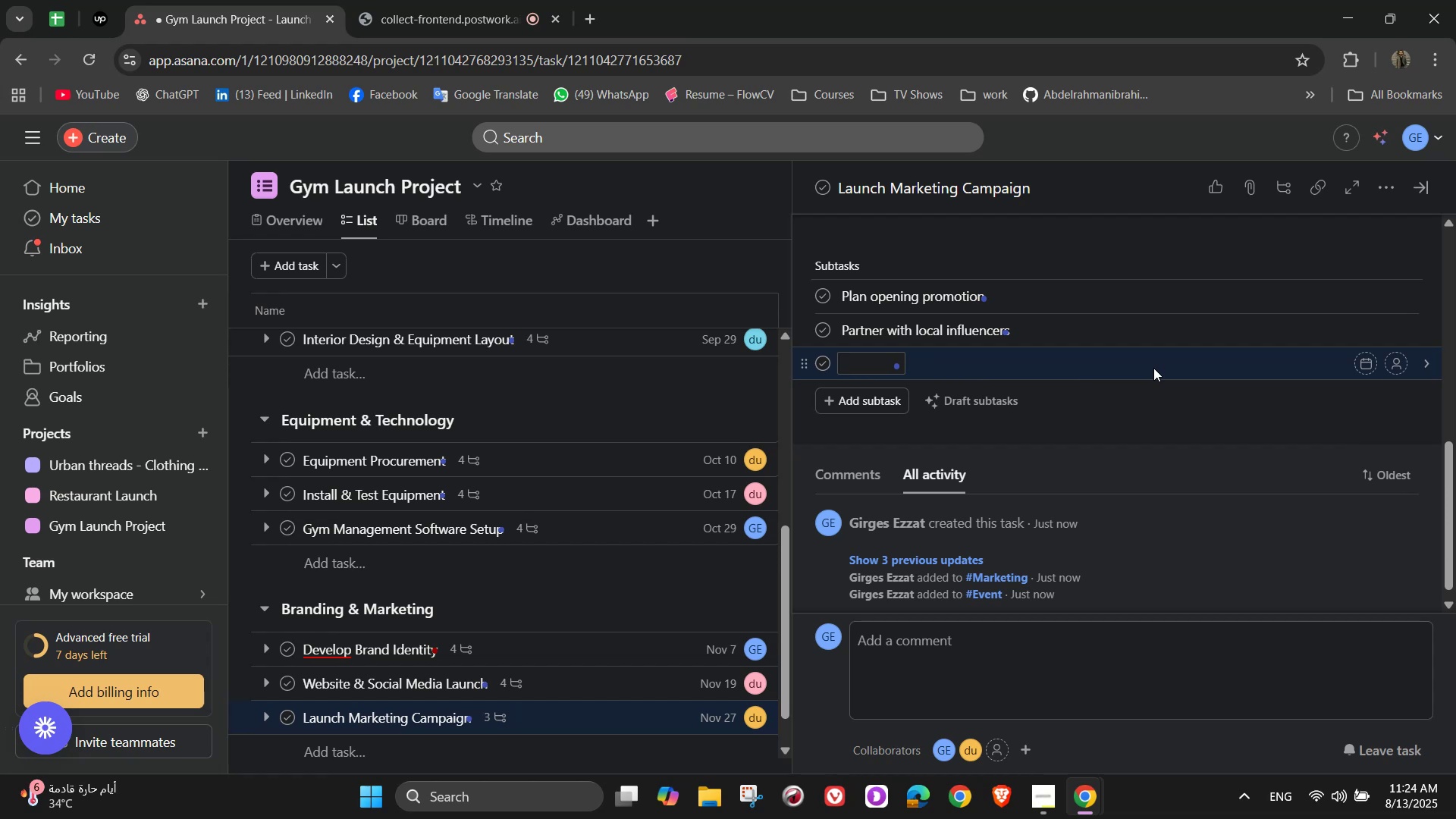 
type(Schedule social media ads)
 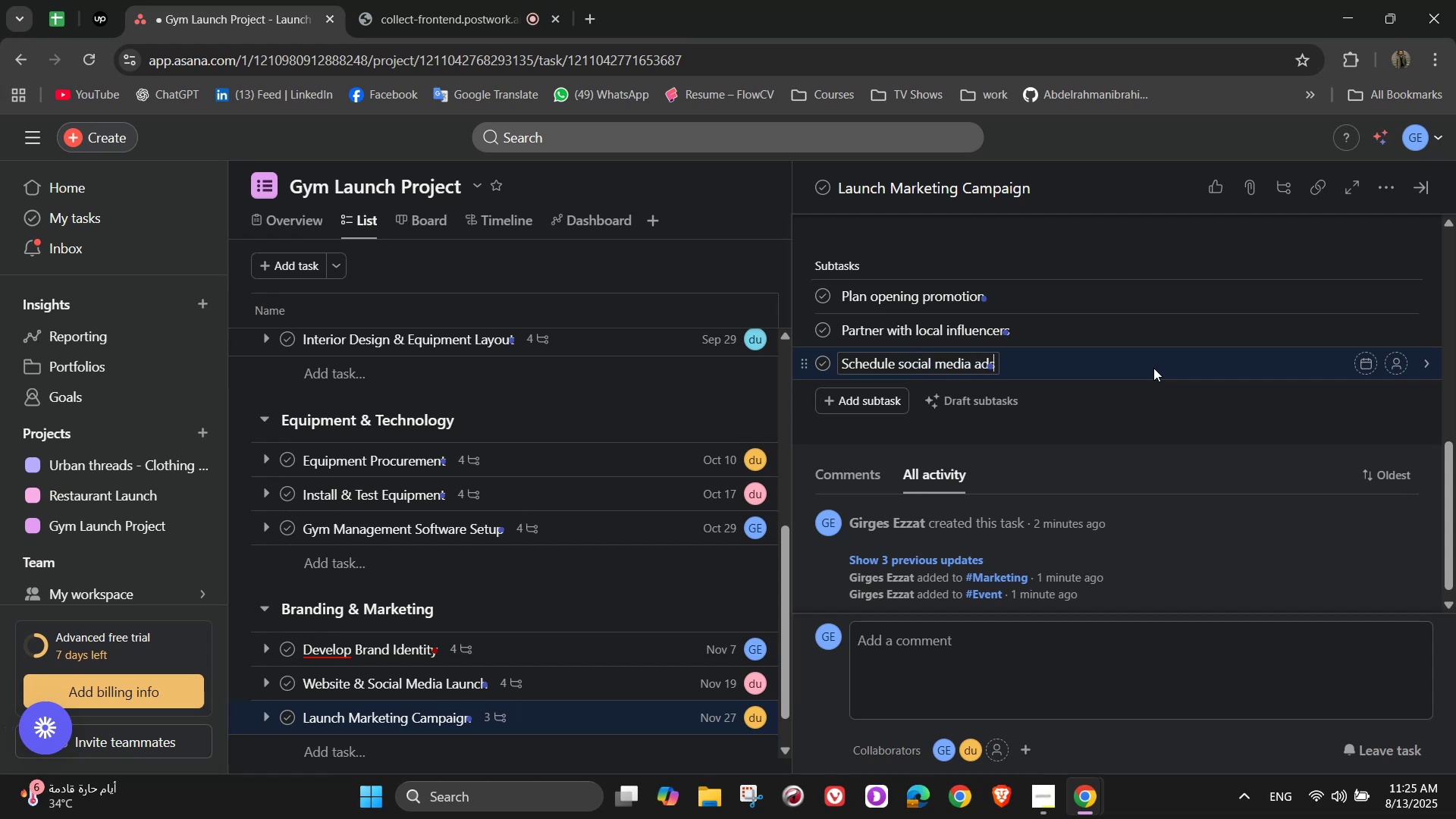 
key(Enter)
 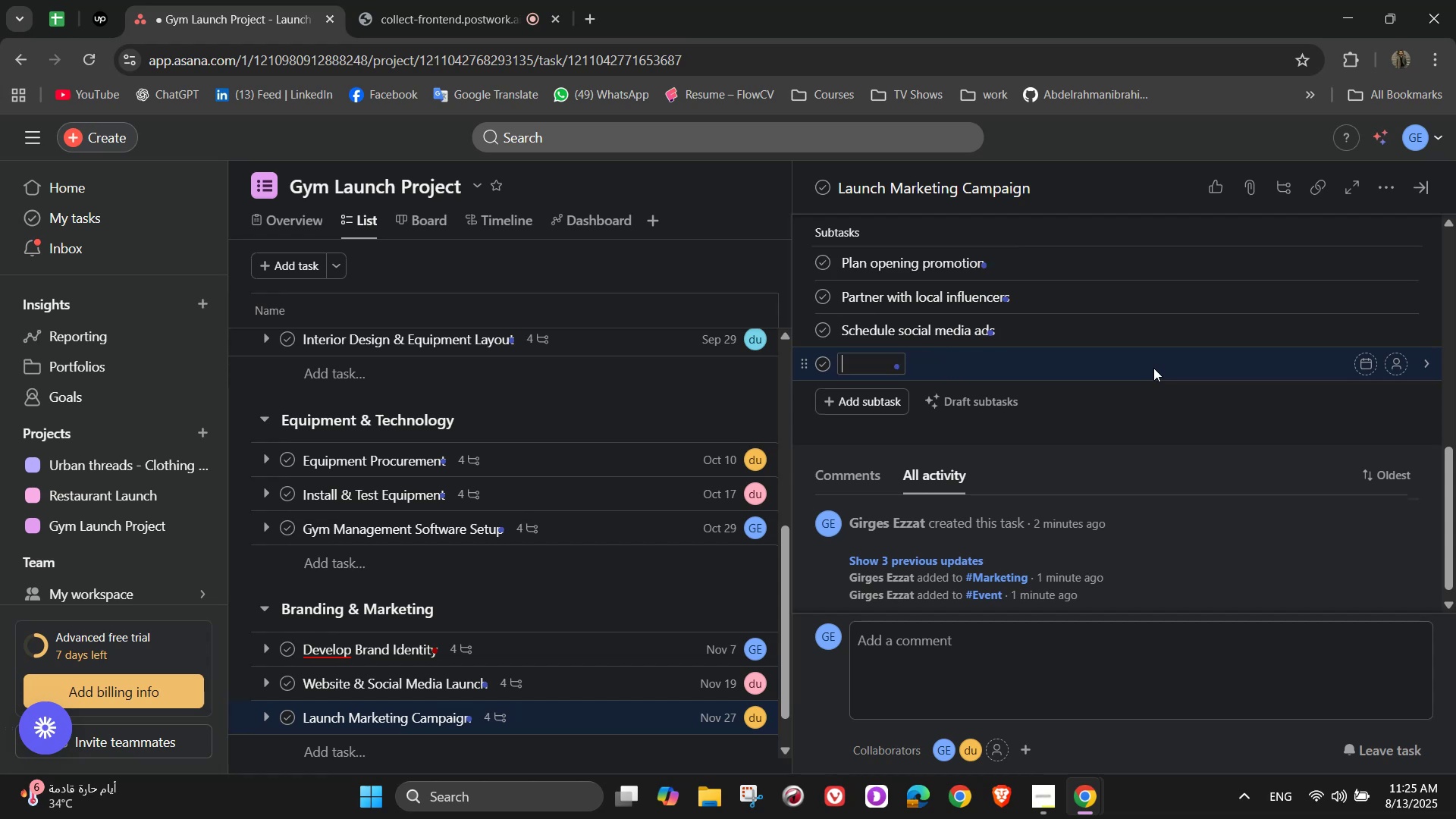 
type(Districute flyers)
 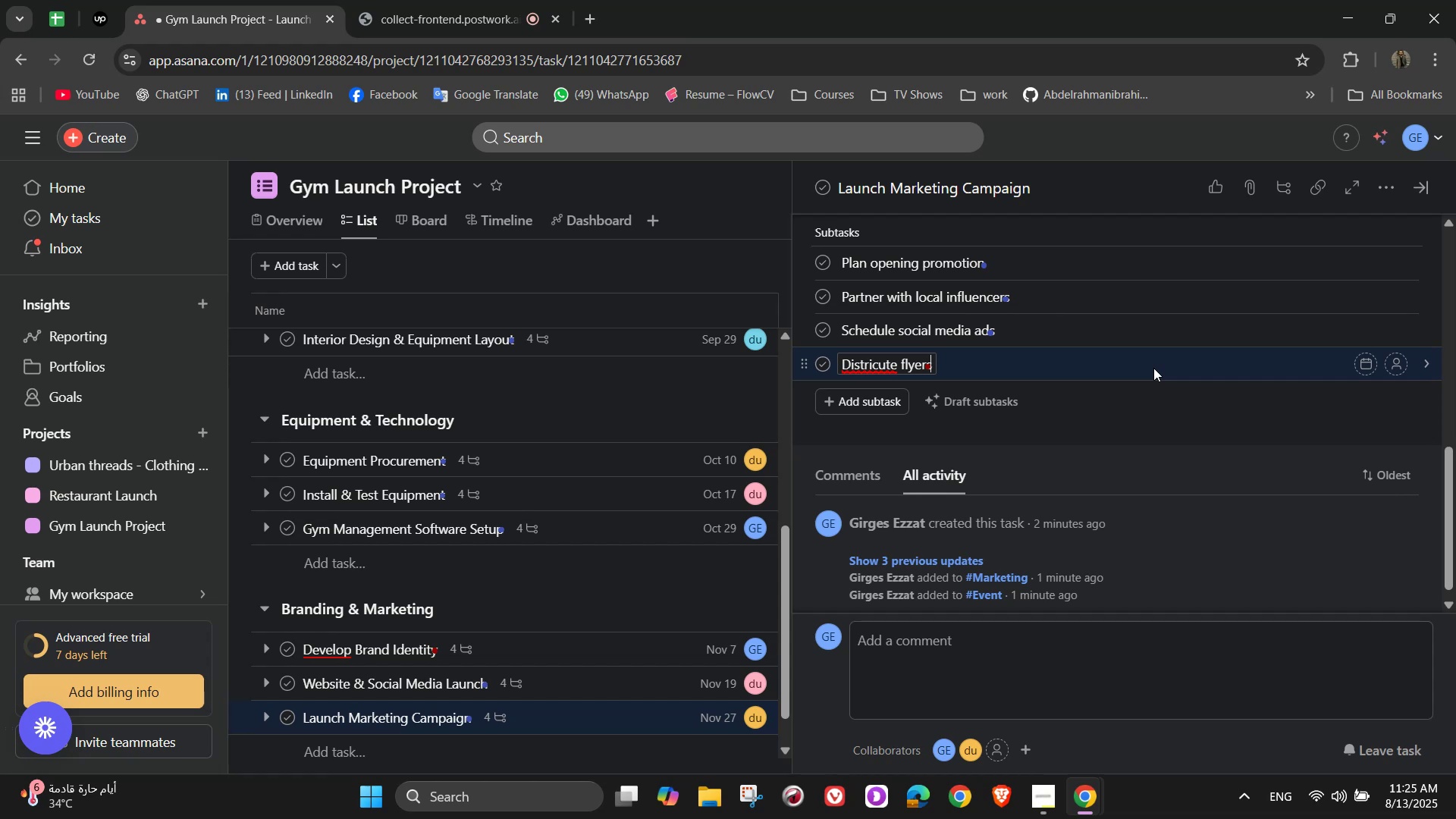 
wait(5.94)
 